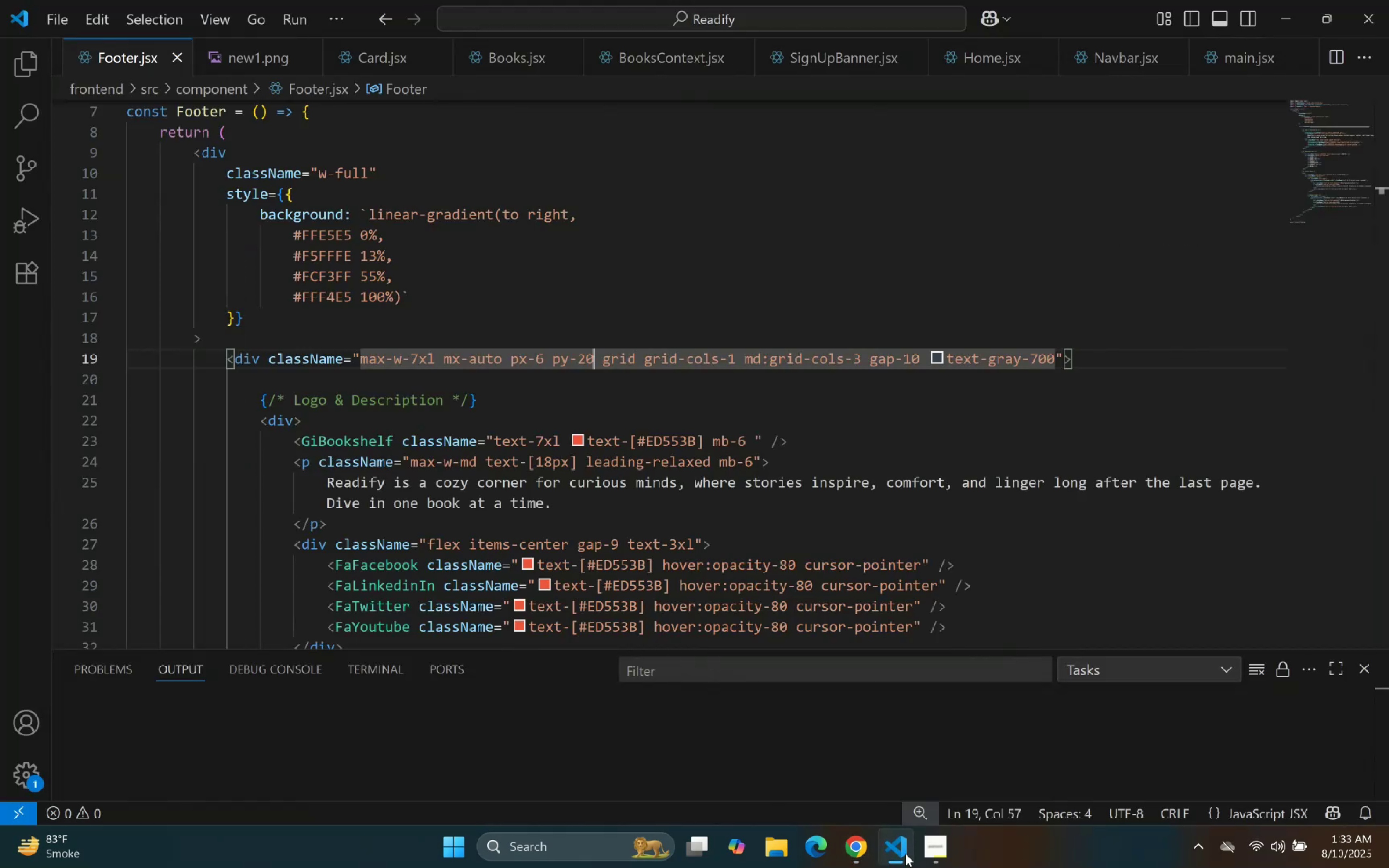 
left_click([905, 854])
 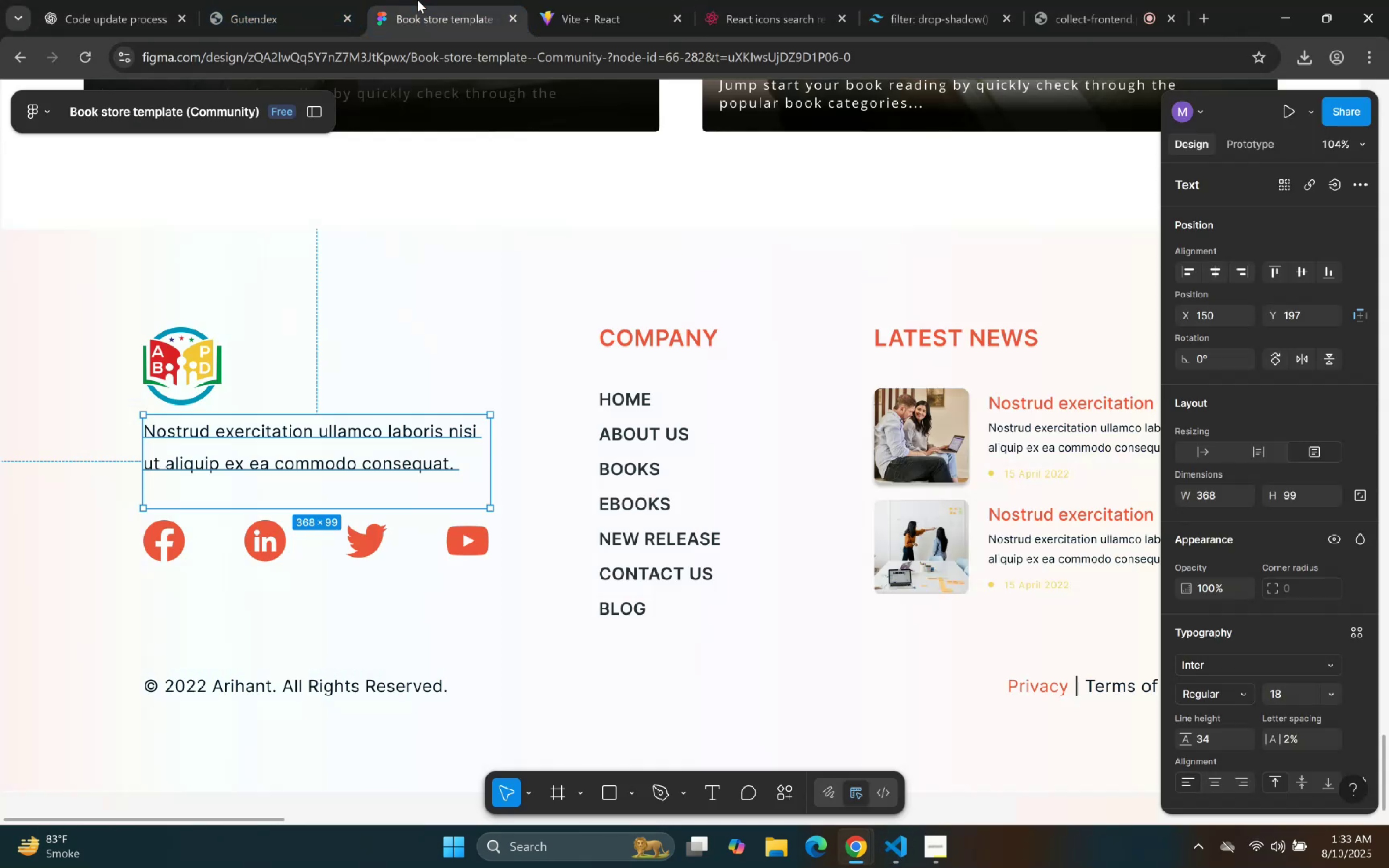 
left_click([625, 0])
 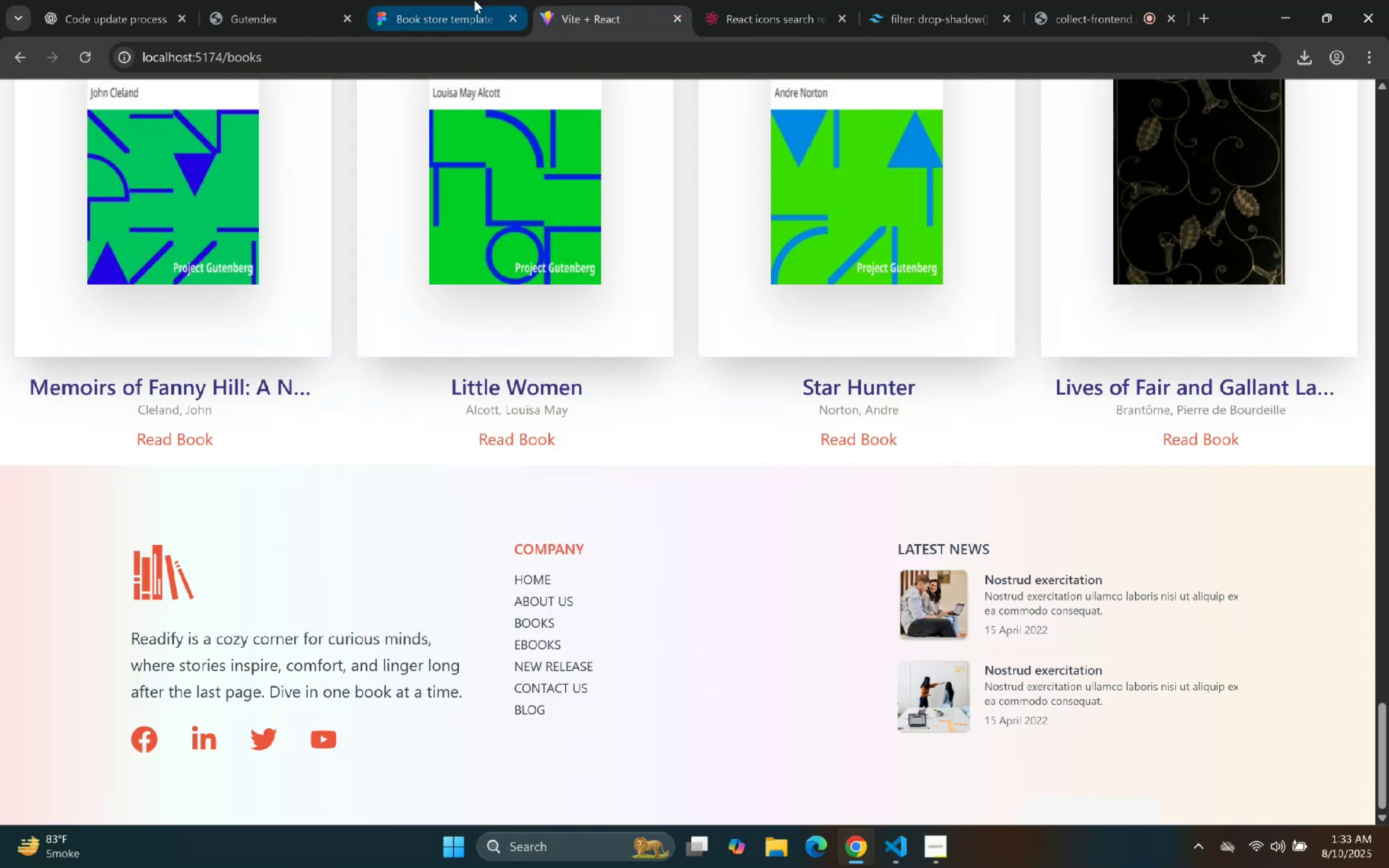 
left_click([473, 0])
 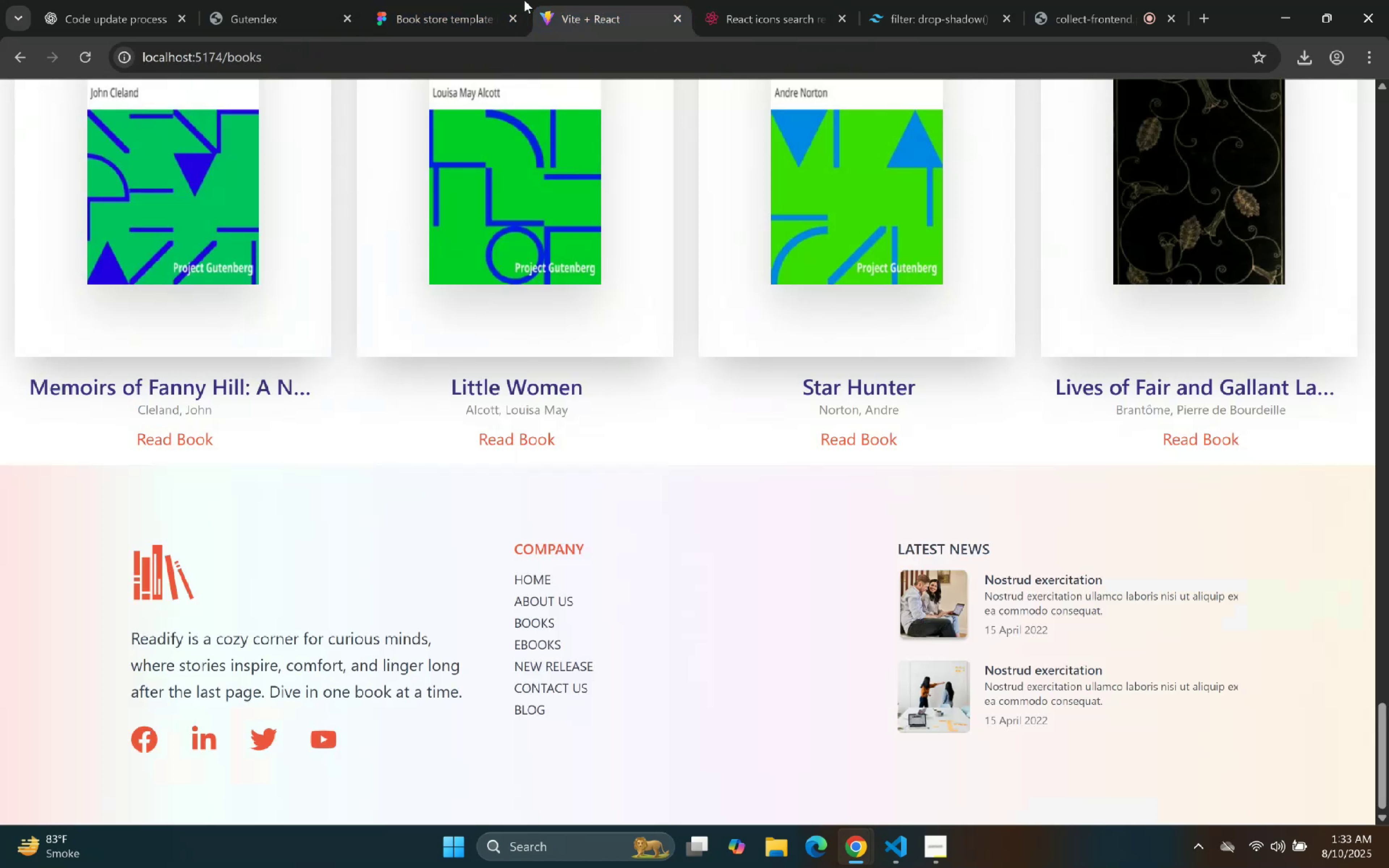 
left_click([504, 0])
 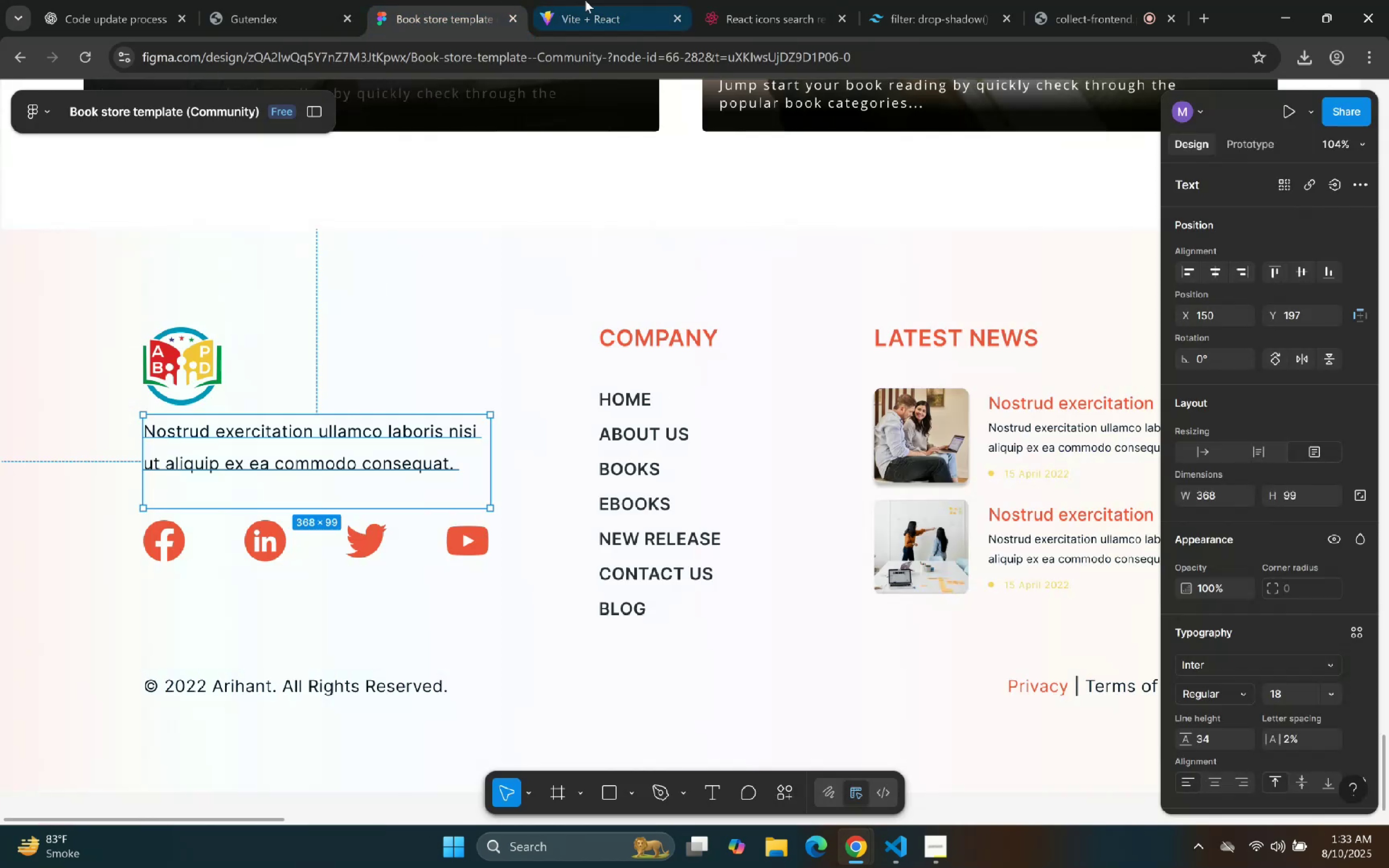 
left_click([610, 0])
 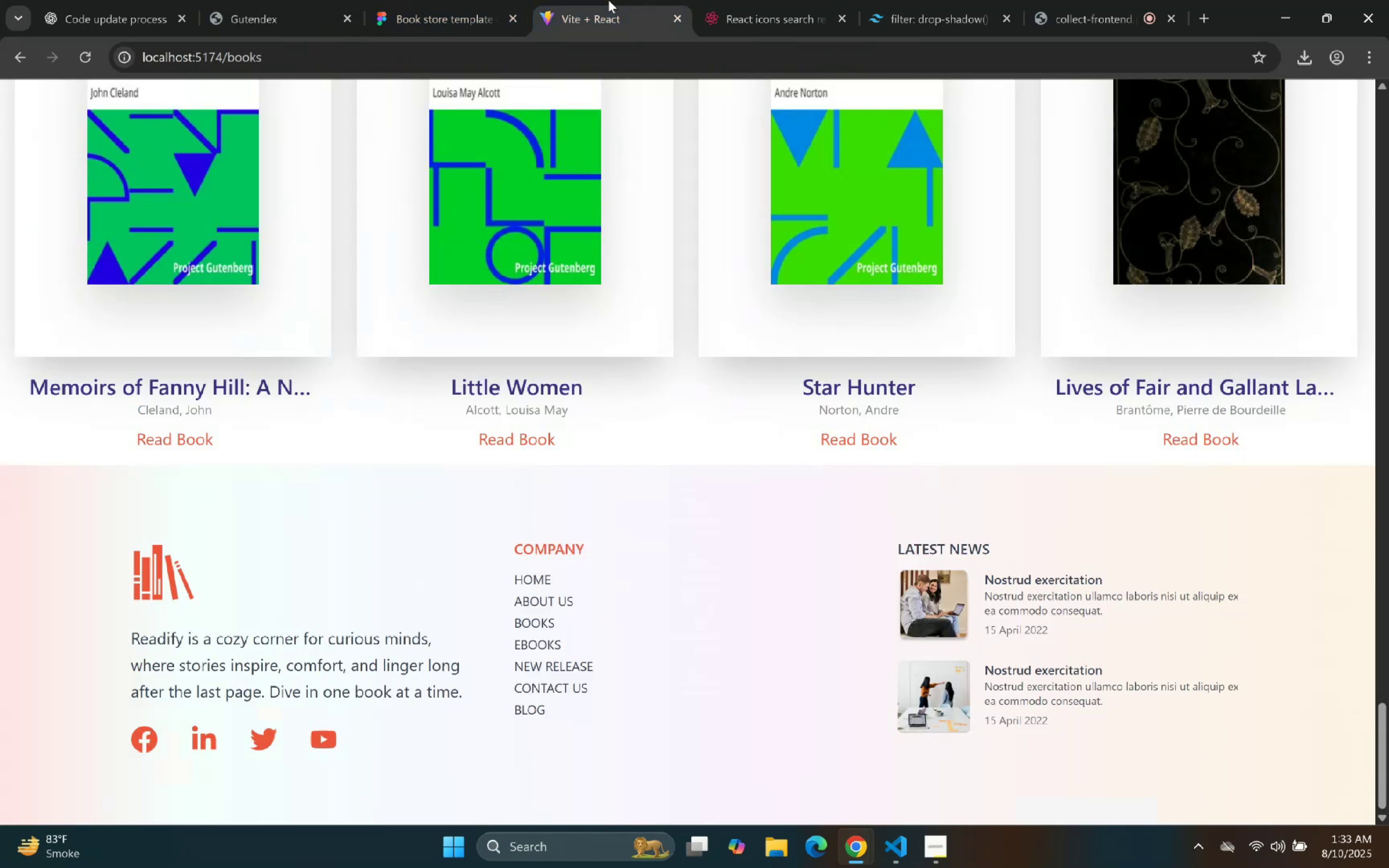 
left_click([534, 0])
 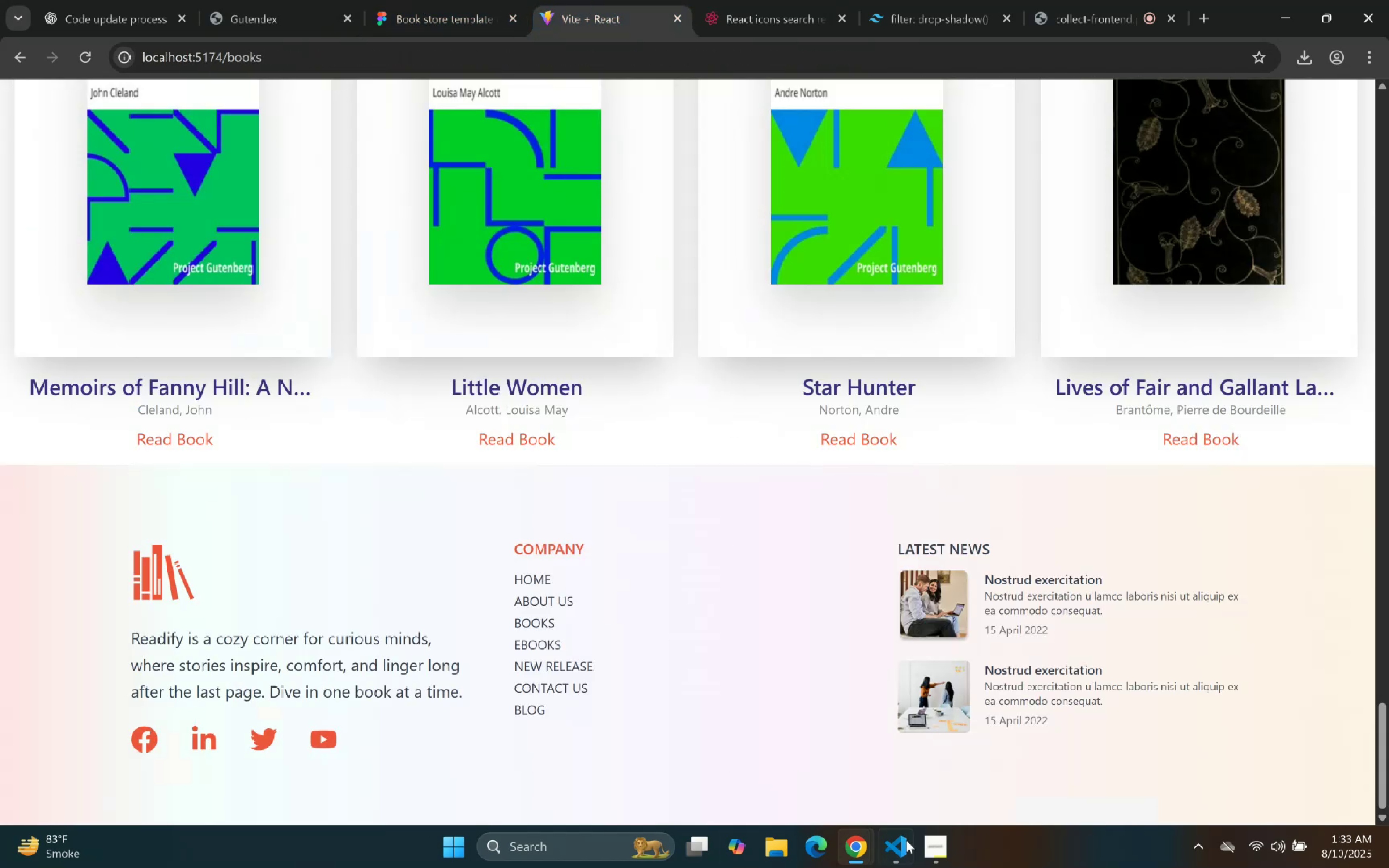 
left_click([904, 846])
 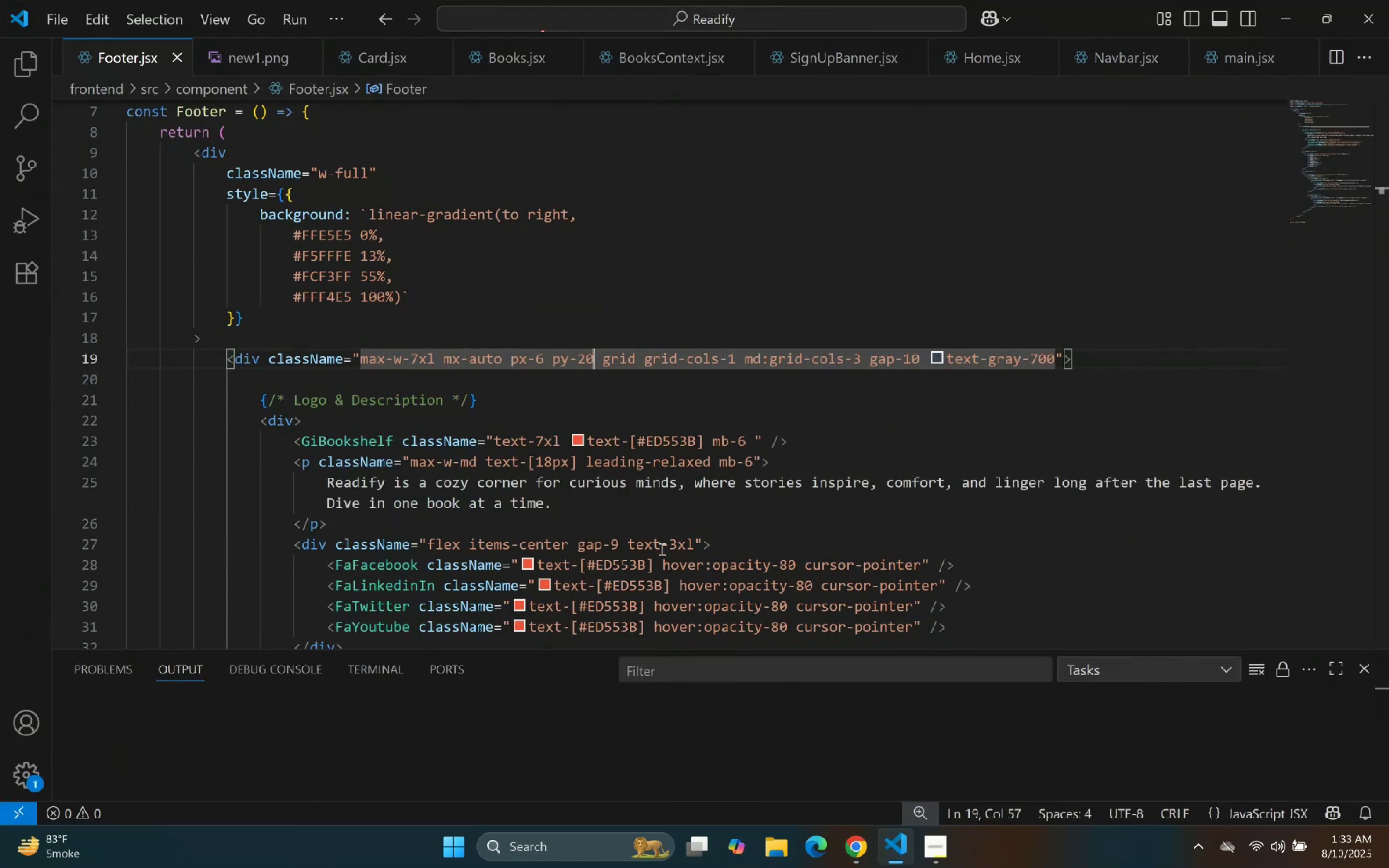 
scroll: coordinate [671, 534], scroll_direction: down, amount: 2.0
 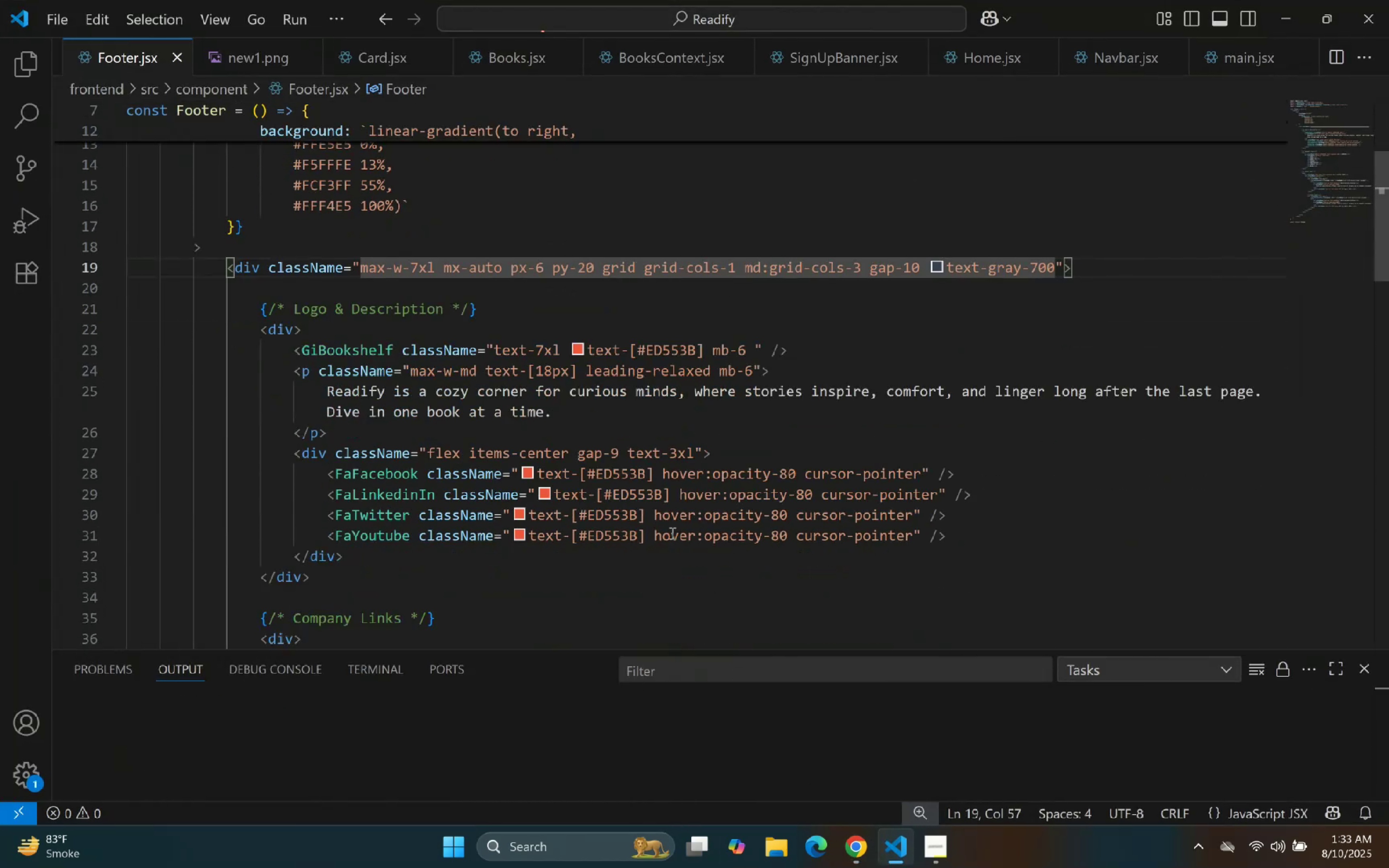 
scroll: coordinate [671, 533], scroll_direction: up, amount: 1.0
 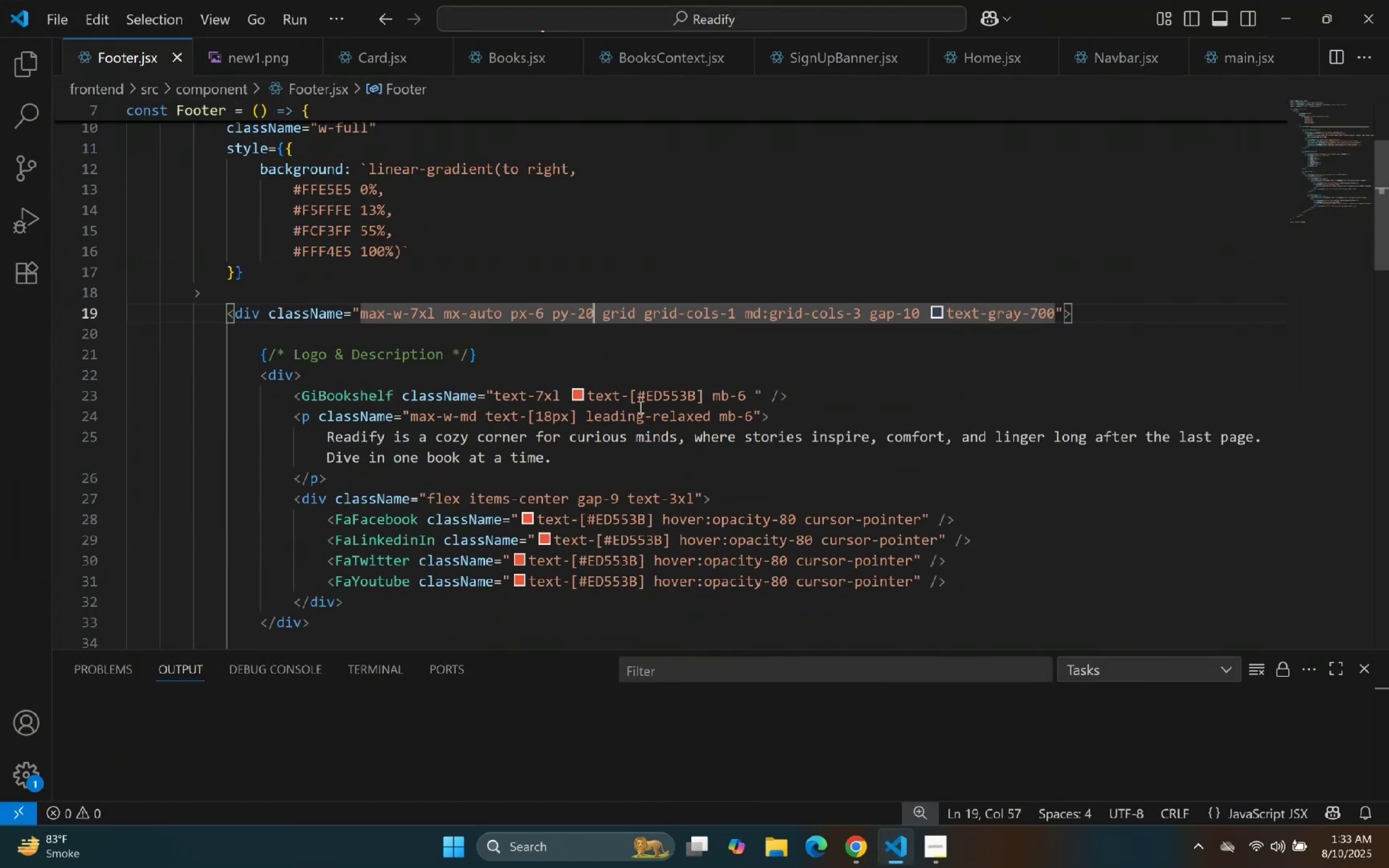 
key(Backspace)
 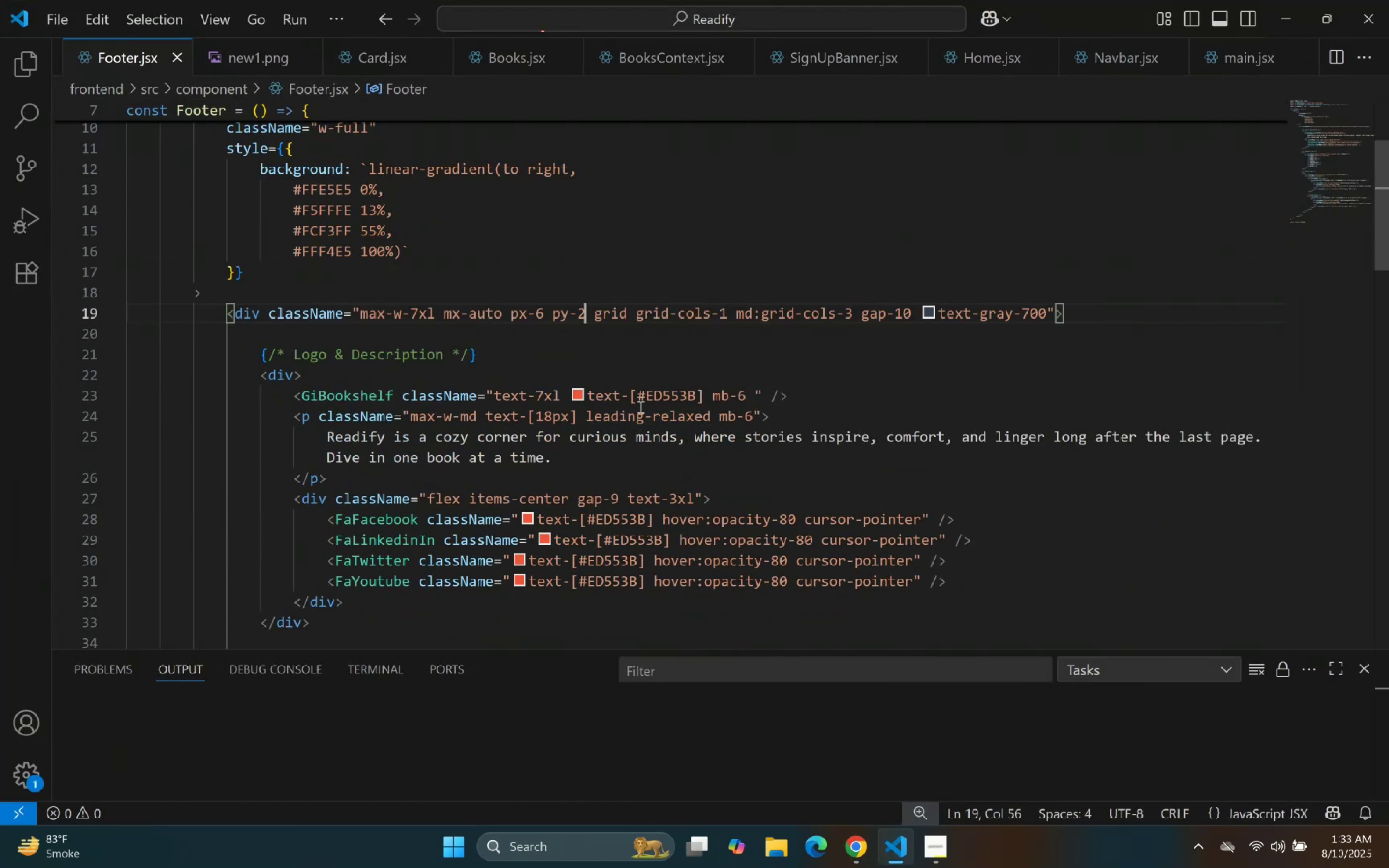 
key(5)
 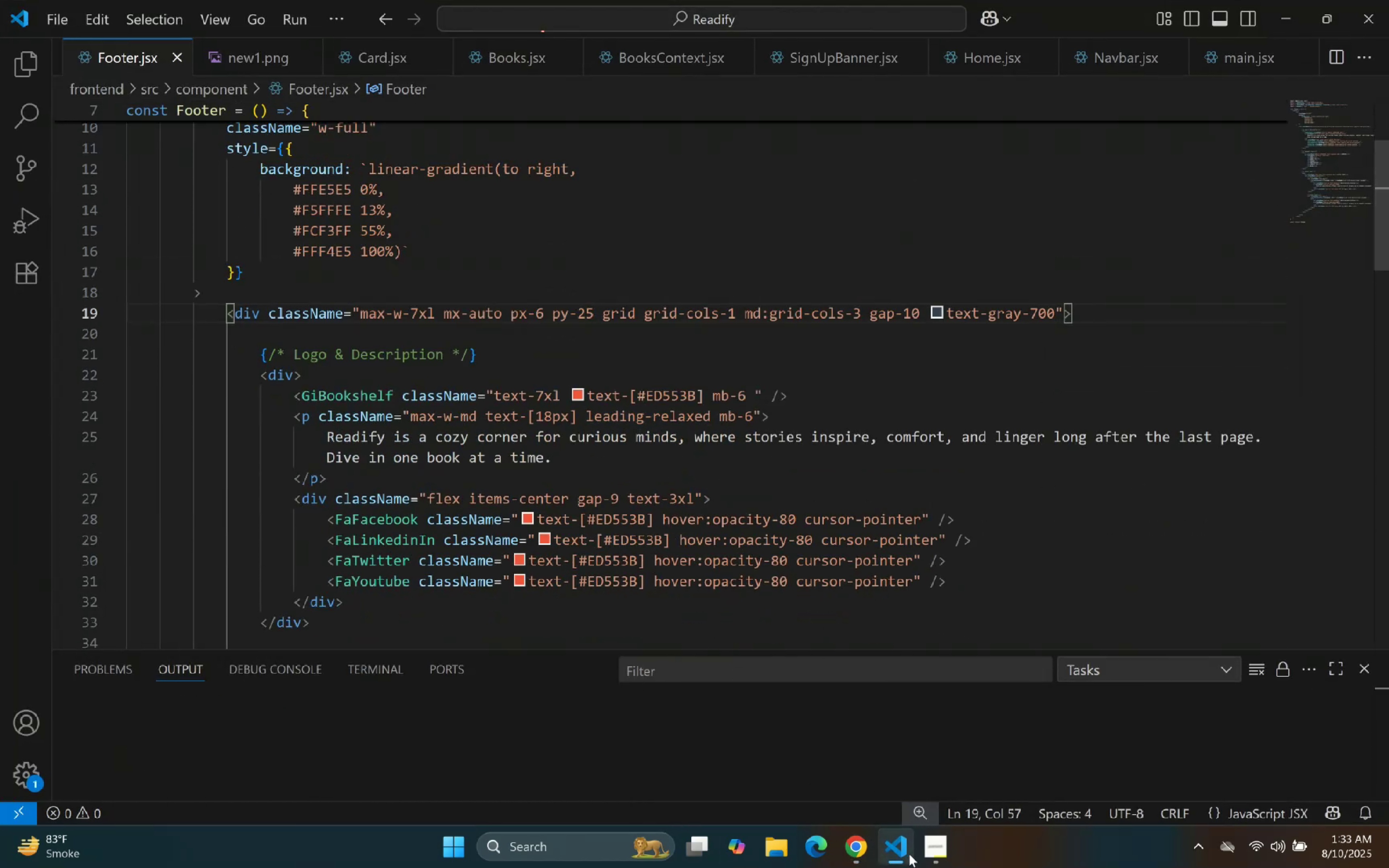 
left_click([898, 854])
 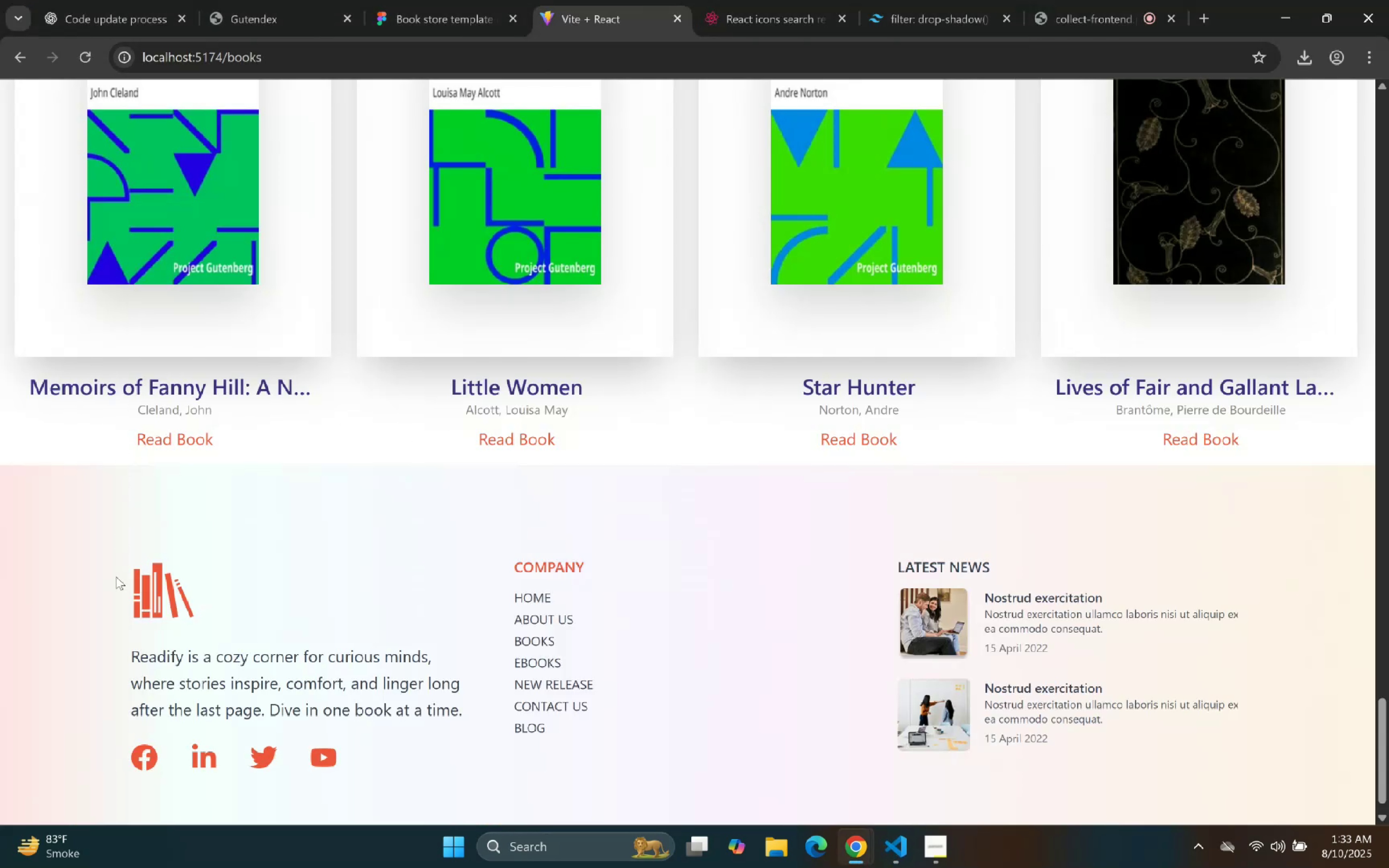 
double_click([198, 522])
 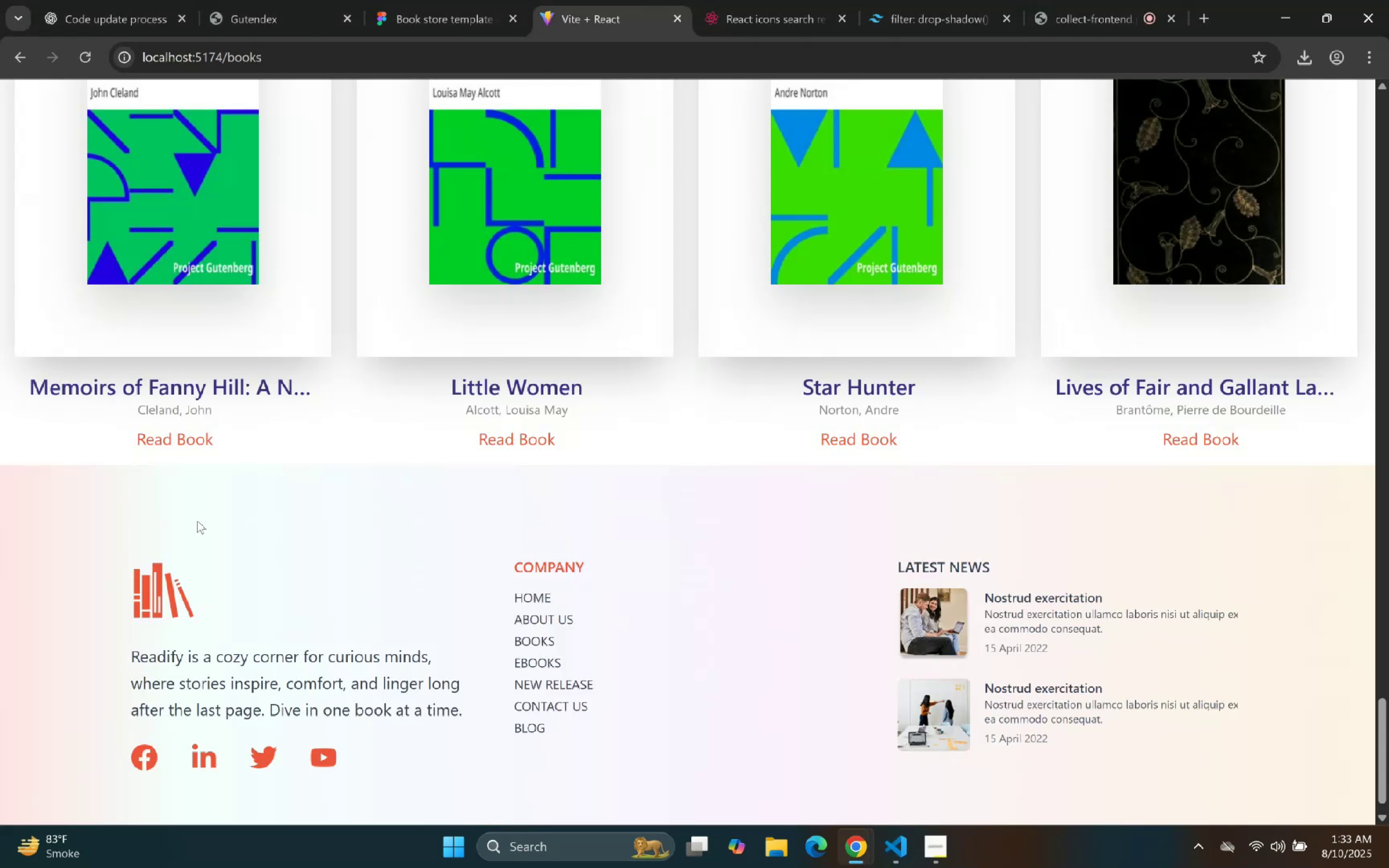 
triple_click([197, 520])
 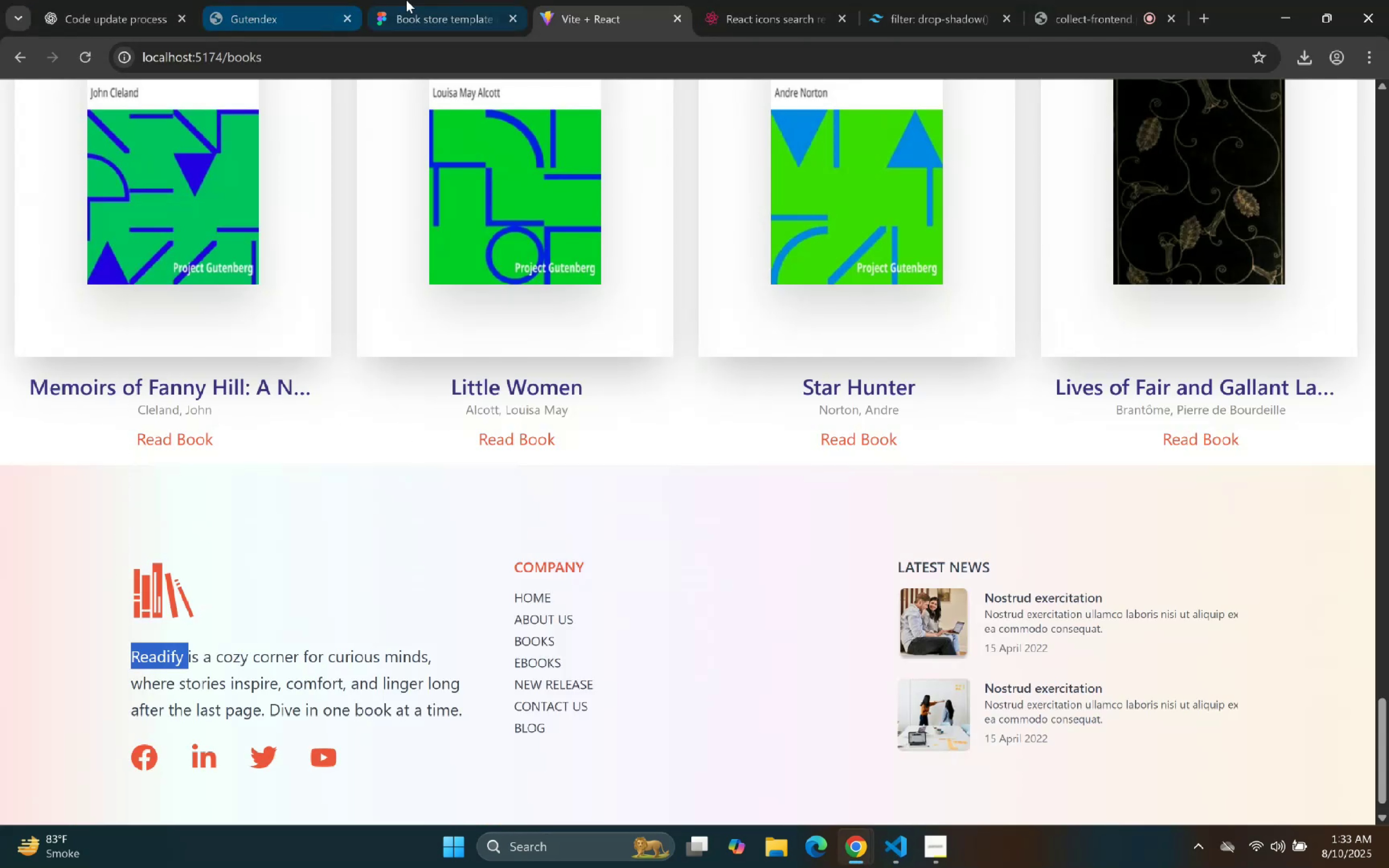 
left_click([418, 0])
 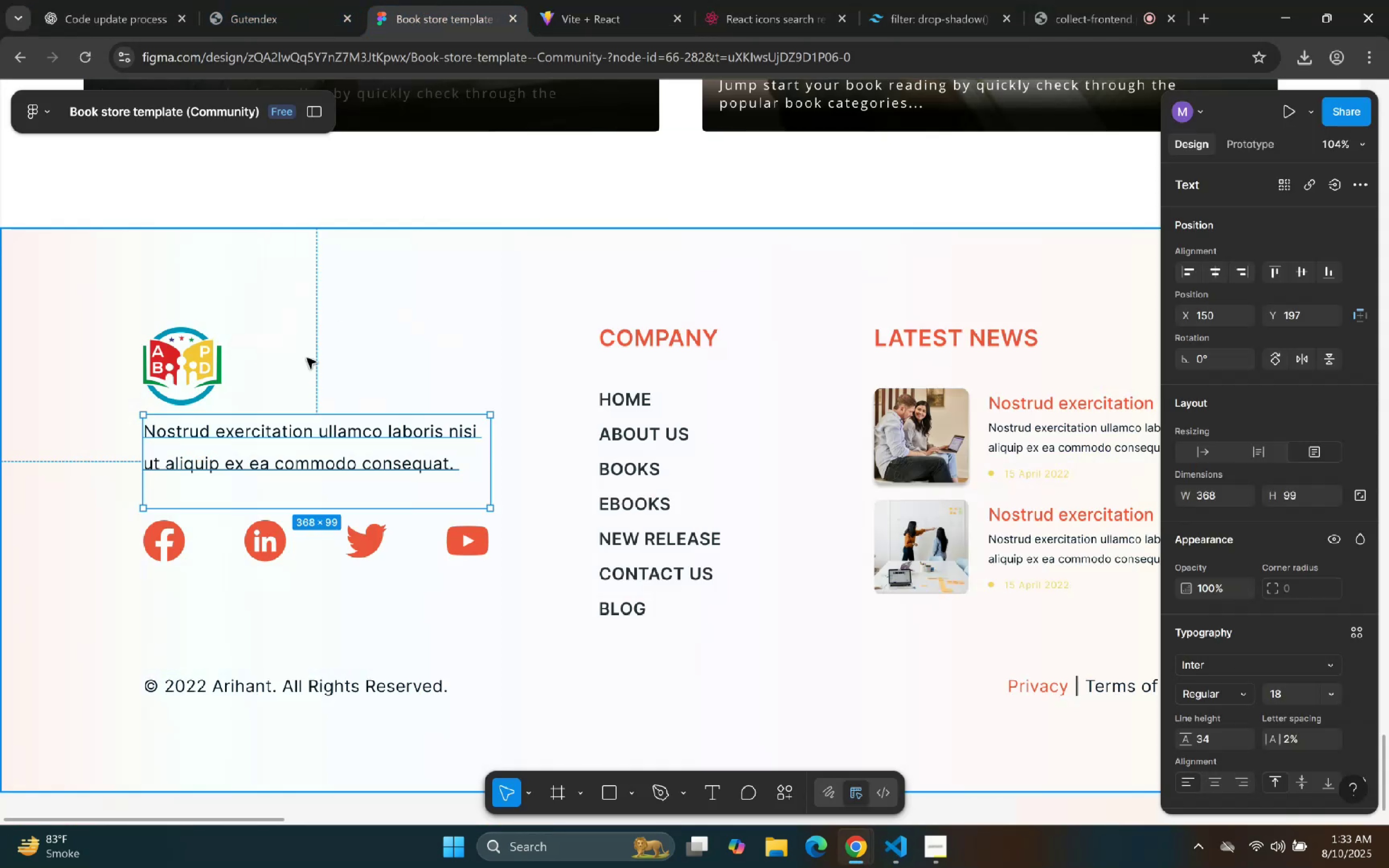 
double_click([322, 294])
 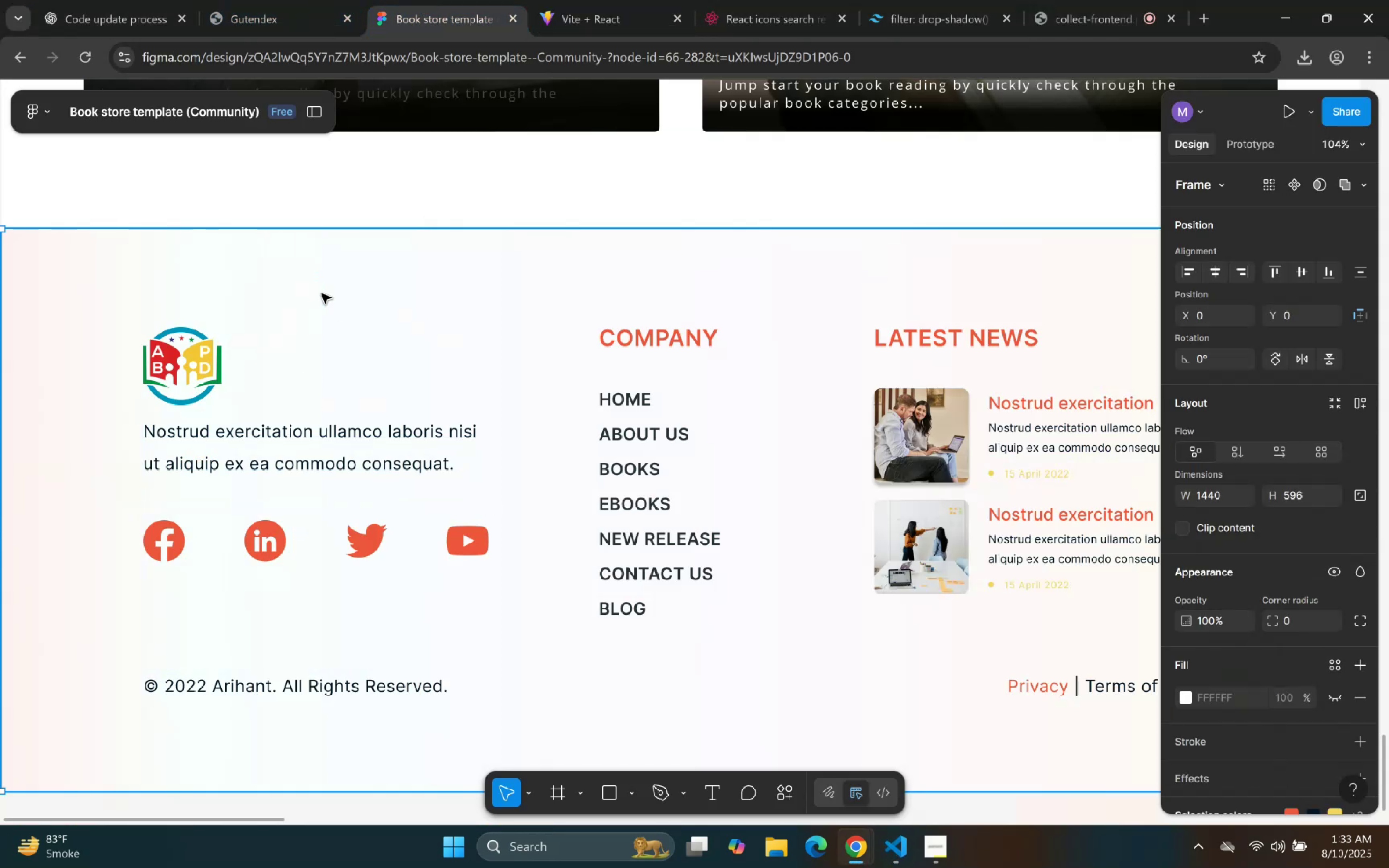 
triple_click([322, 294])
 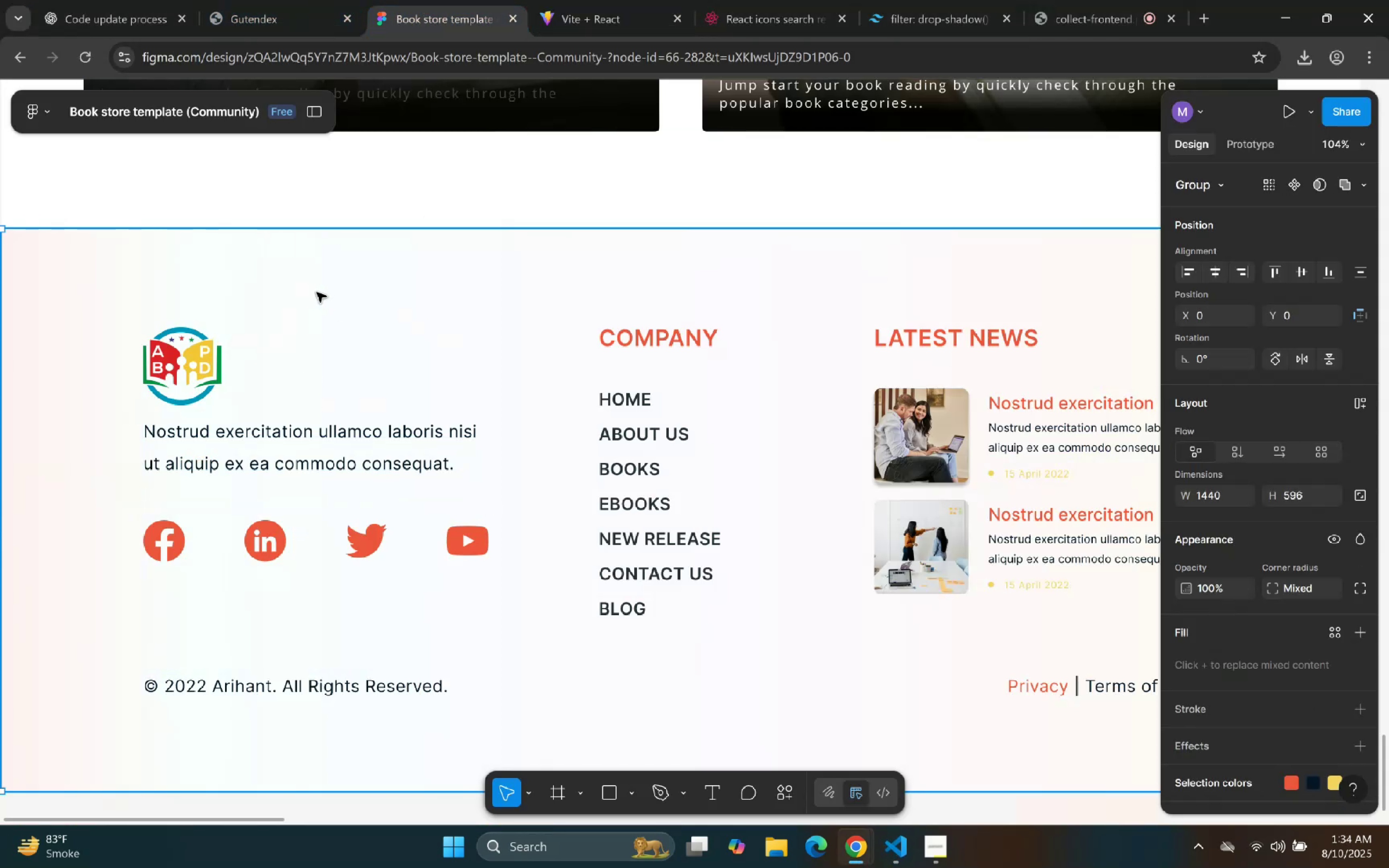 
wait(5.64)
 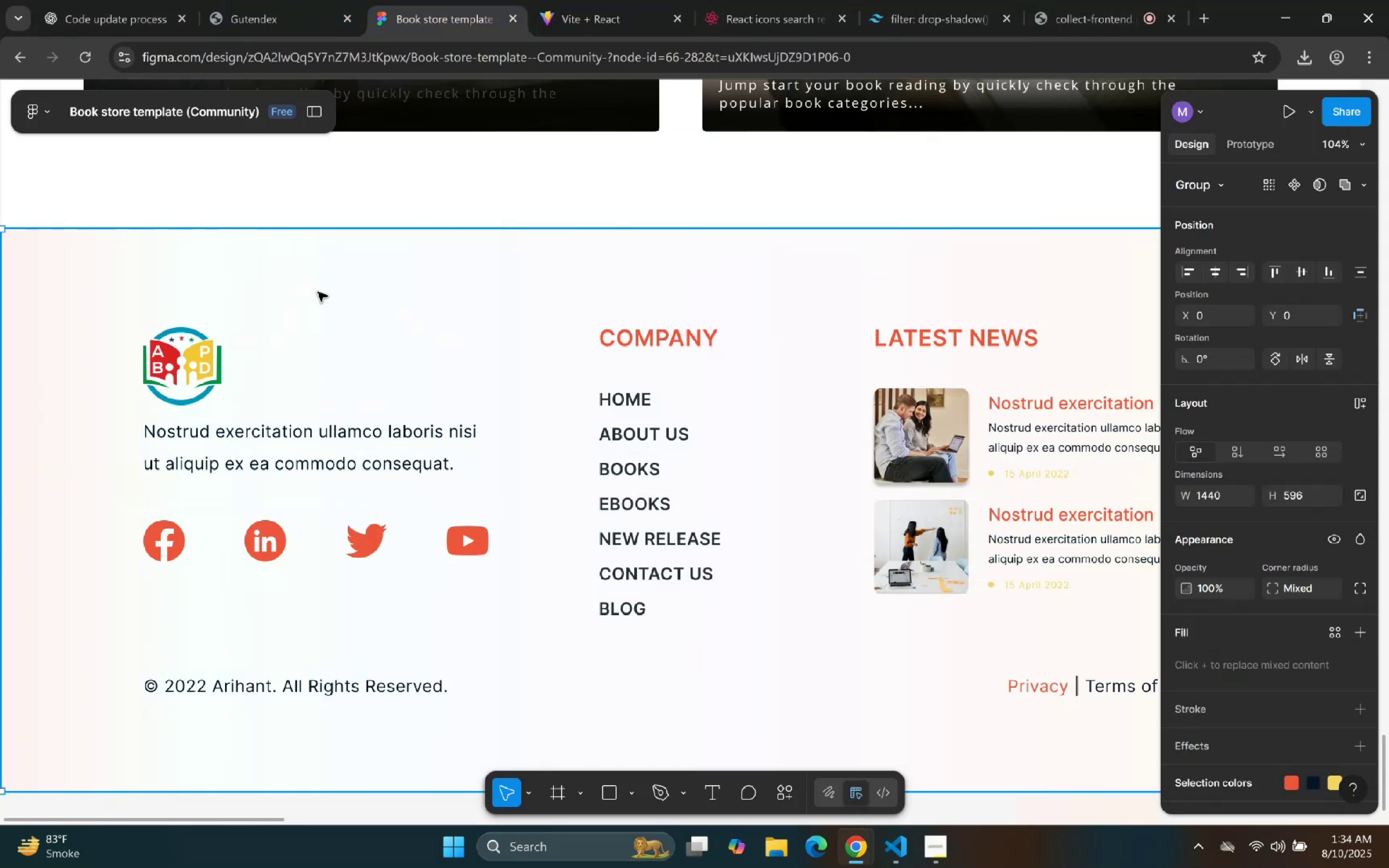 
left_click([547, 0])
 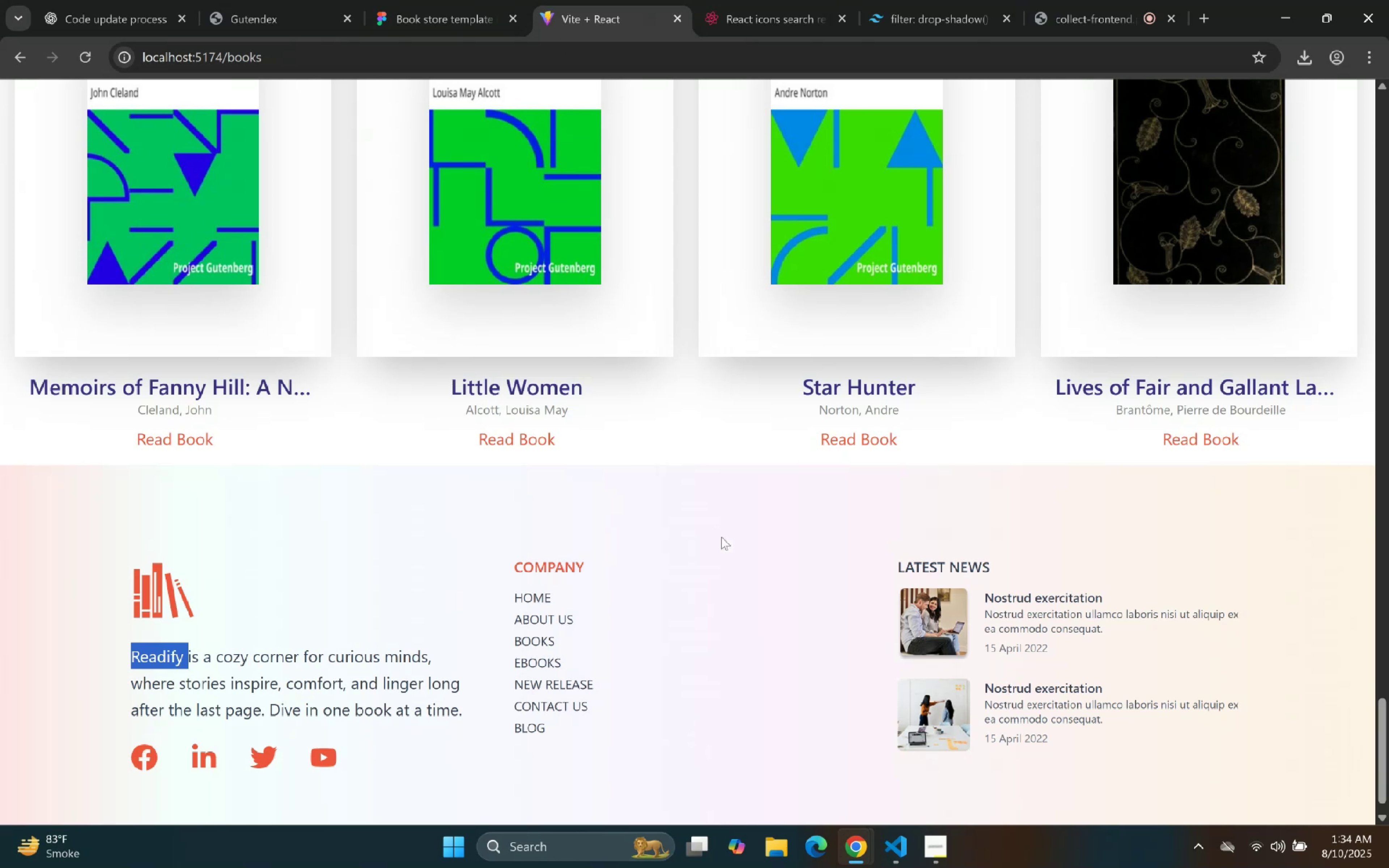 
scroll: coordinate [730, 531], scroll_direction: down, amount: 3.0
 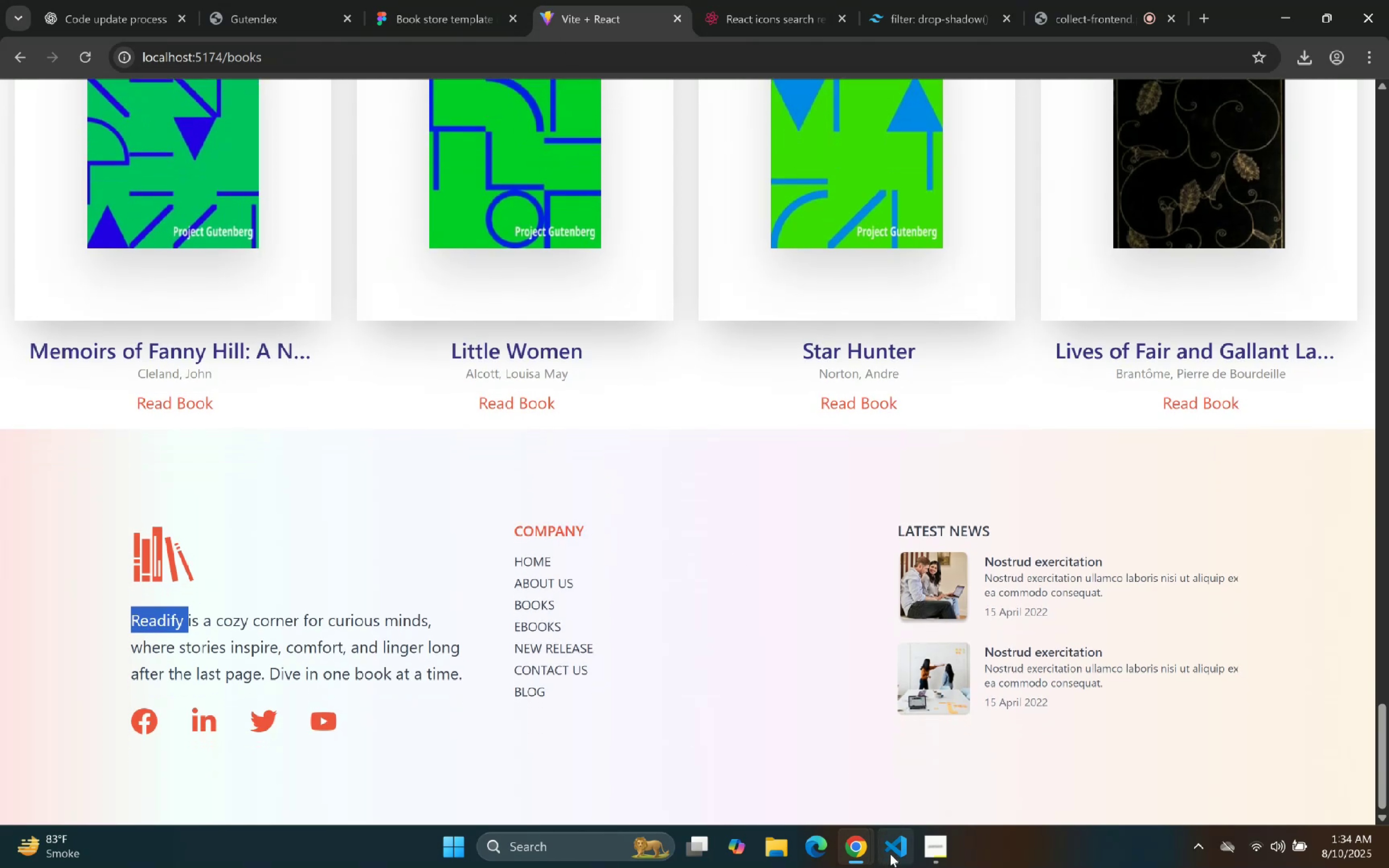 
left_click([890, 854])
 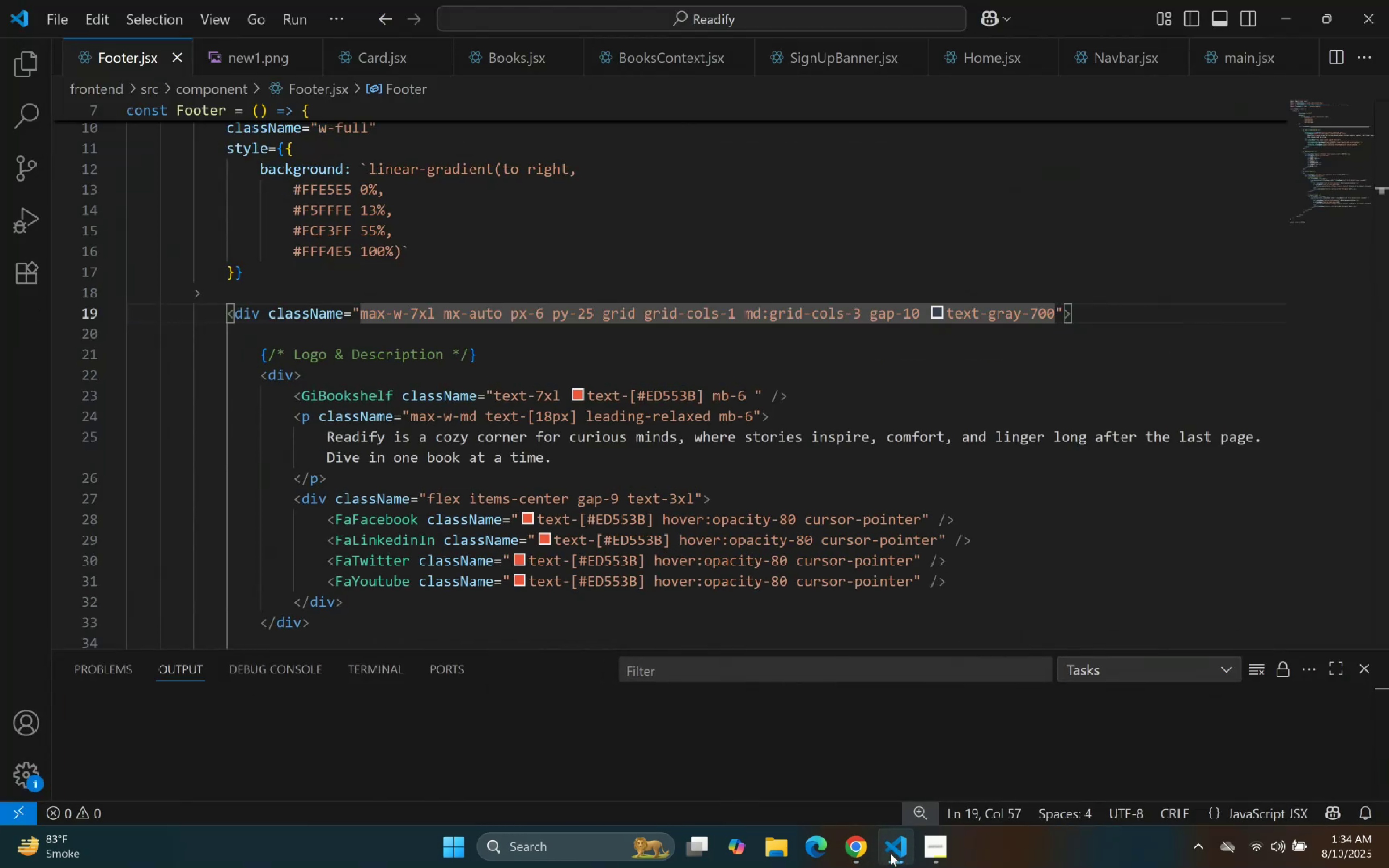 
left_click([890, 853])
 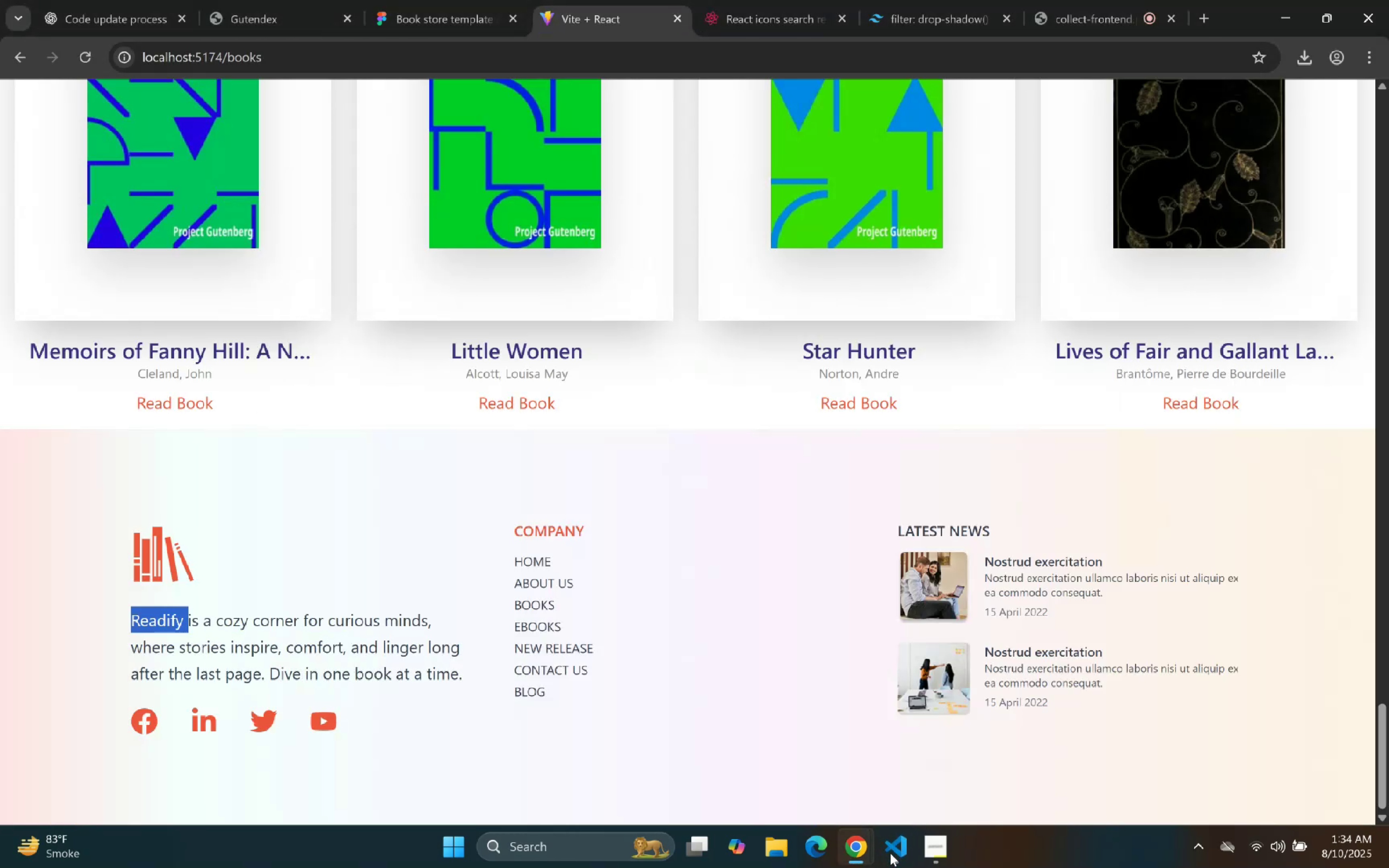 
left_click([502, 0])
 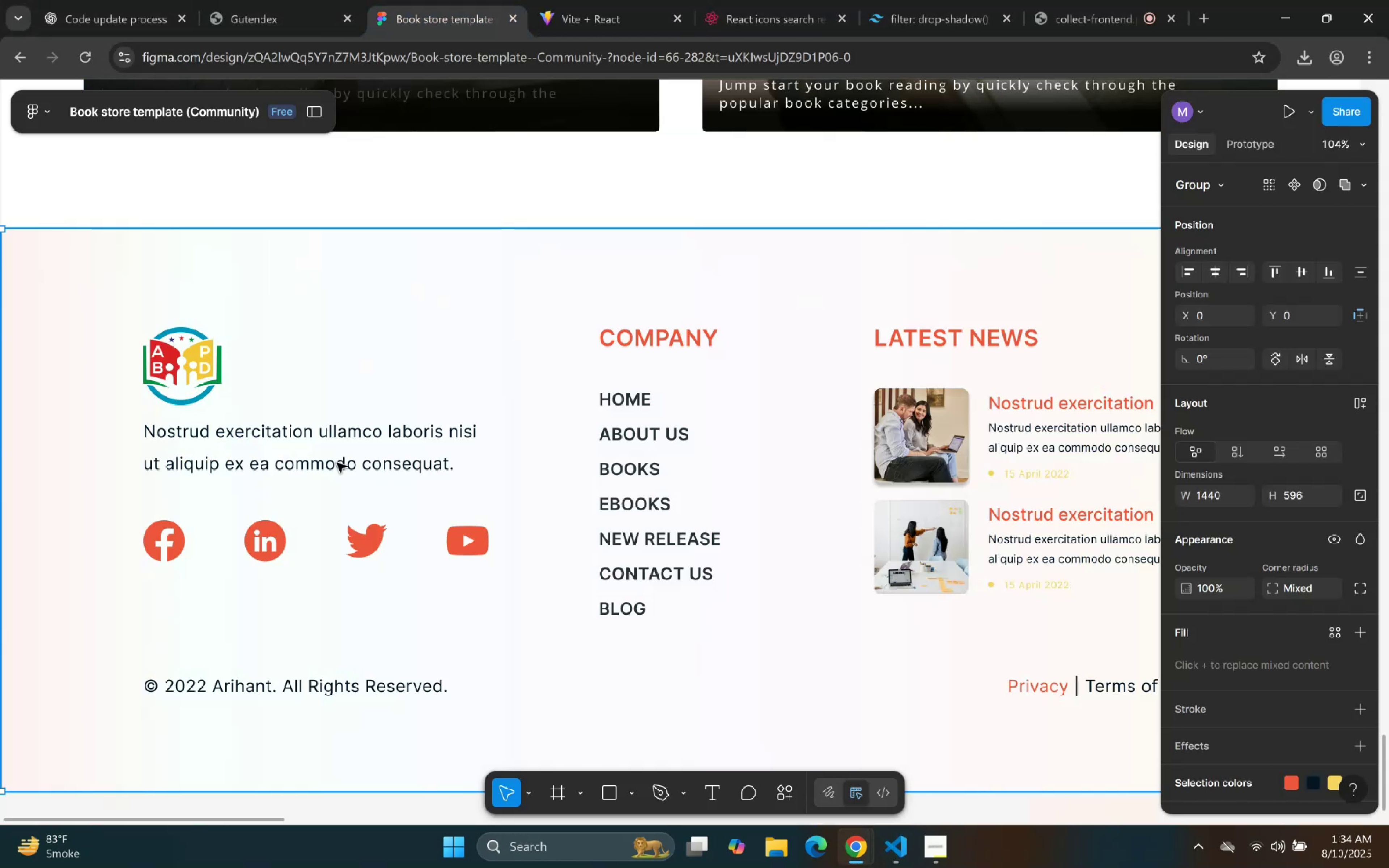 
double_click([337, 463])
 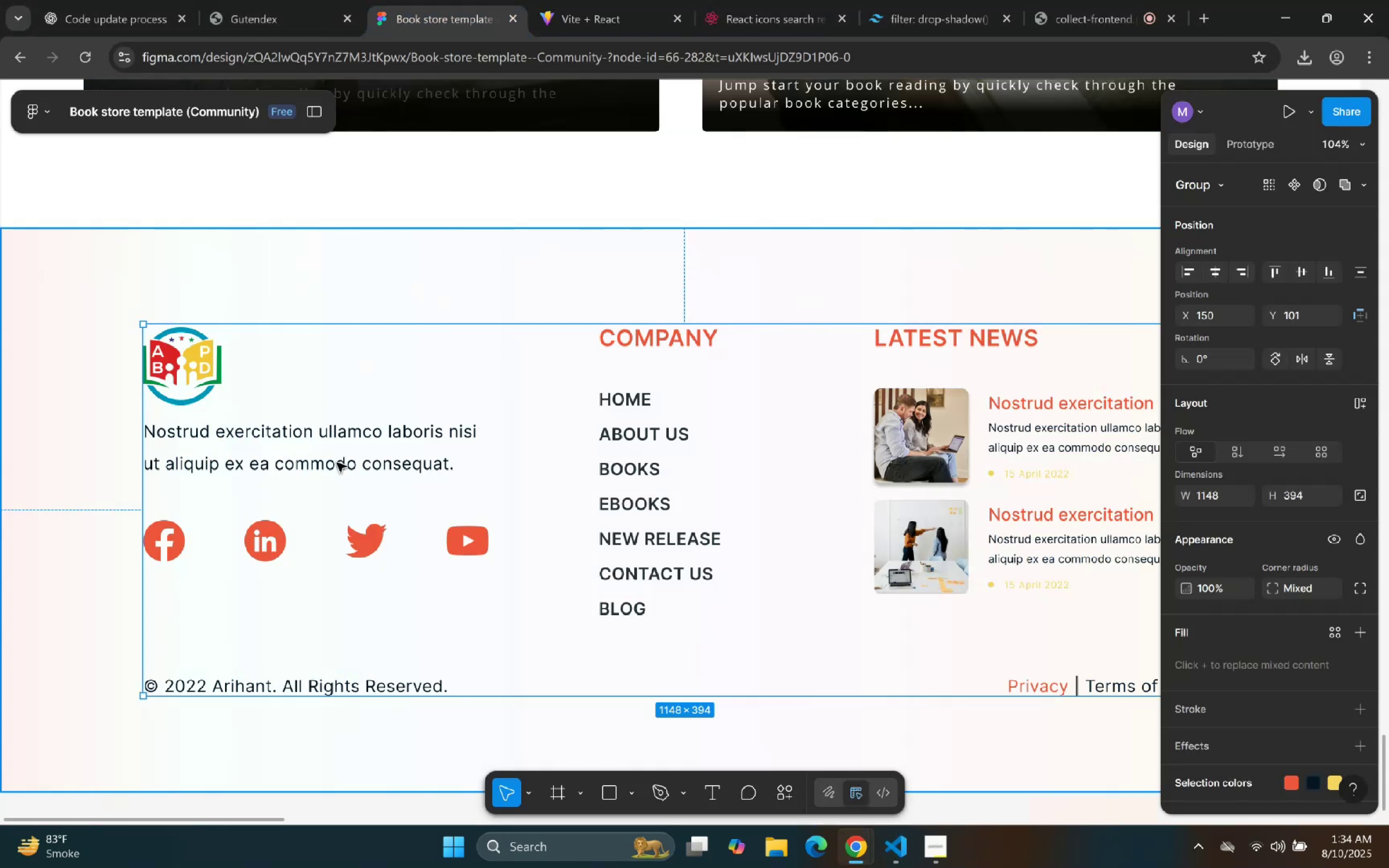 
triple_click([337, 463])
 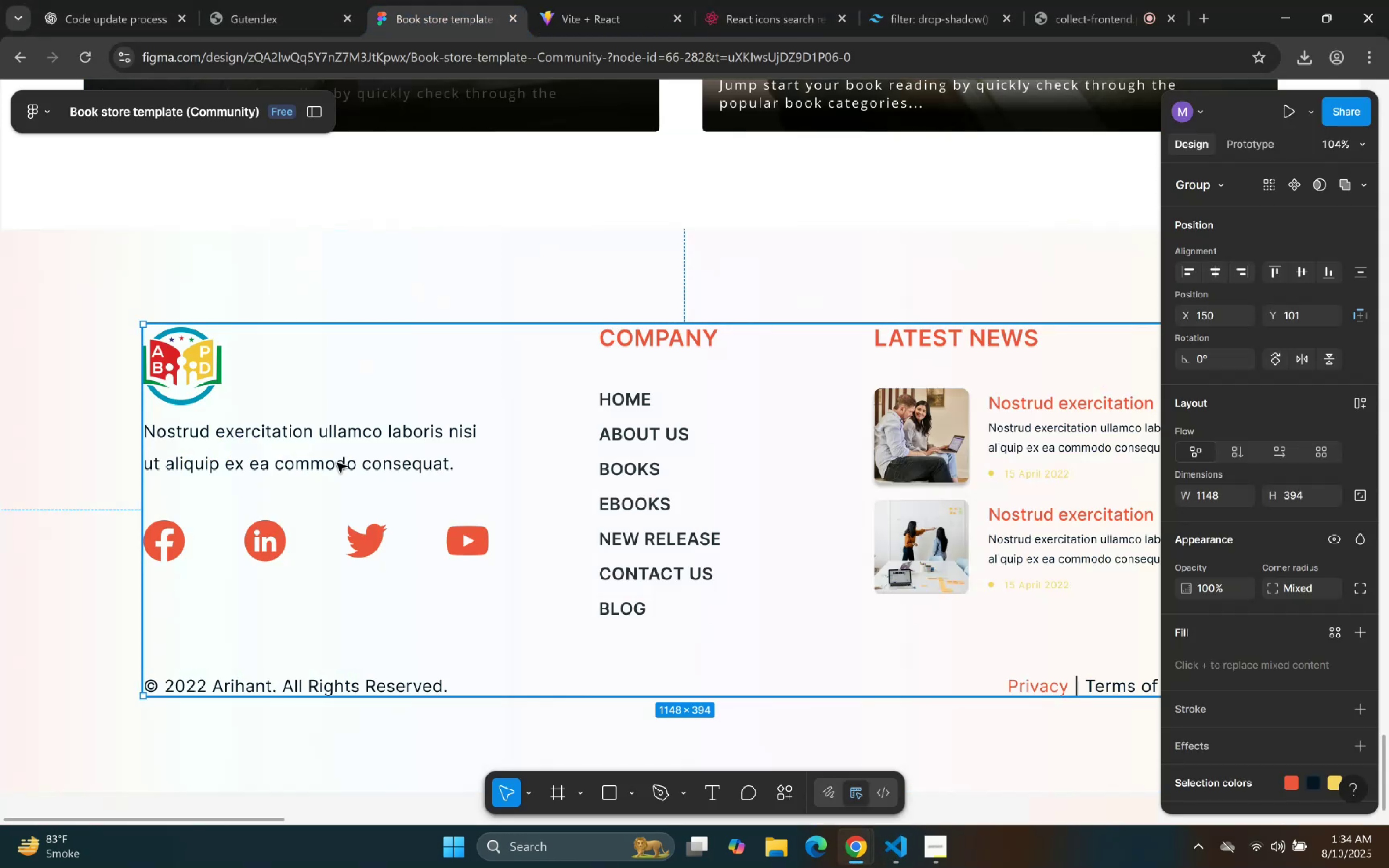 
triple_click([337, 463])
 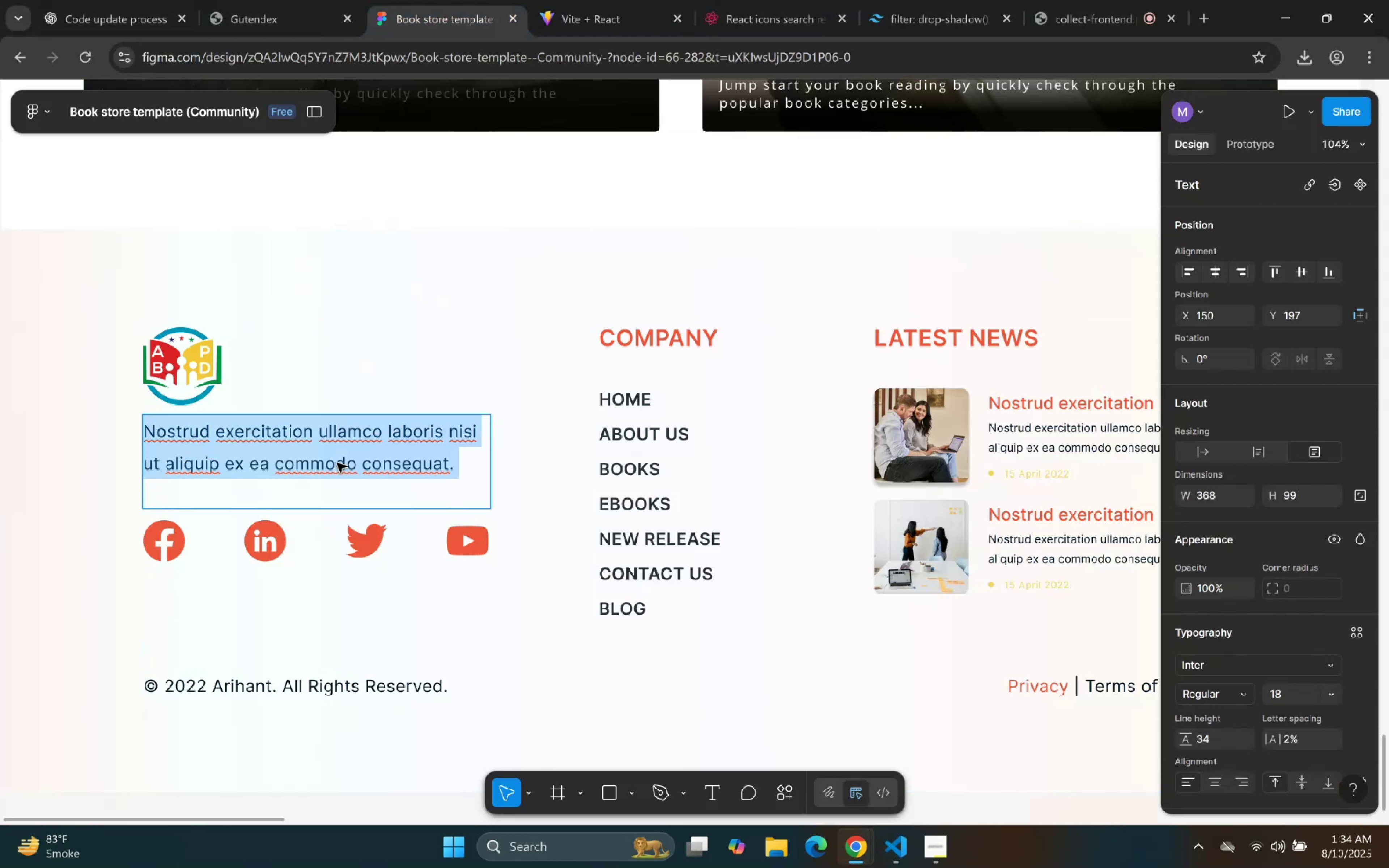 
triple_click([337, 463])
 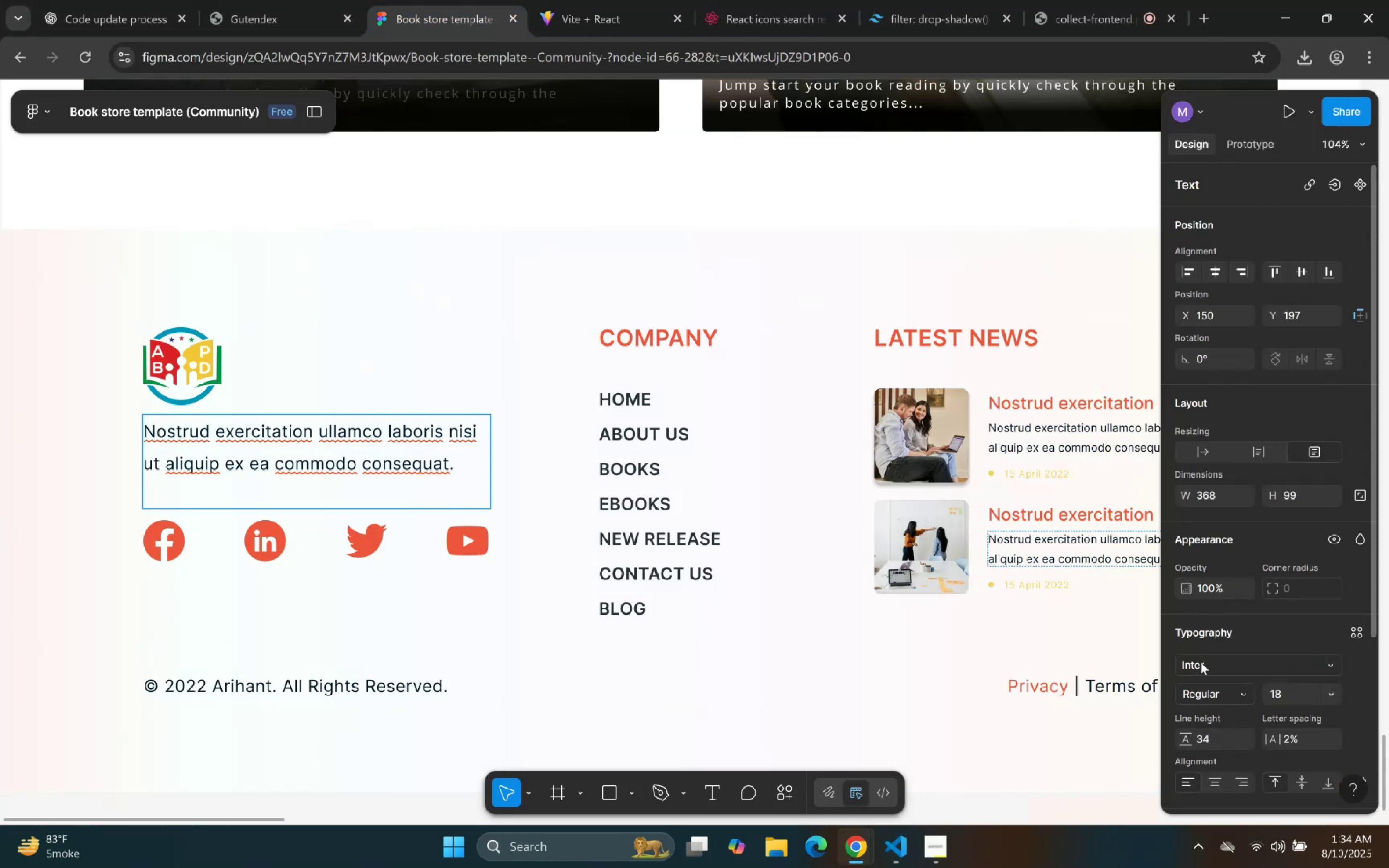 
scroll: coordinate [1210, 661], scroll_direction: down, amount: 1.0
 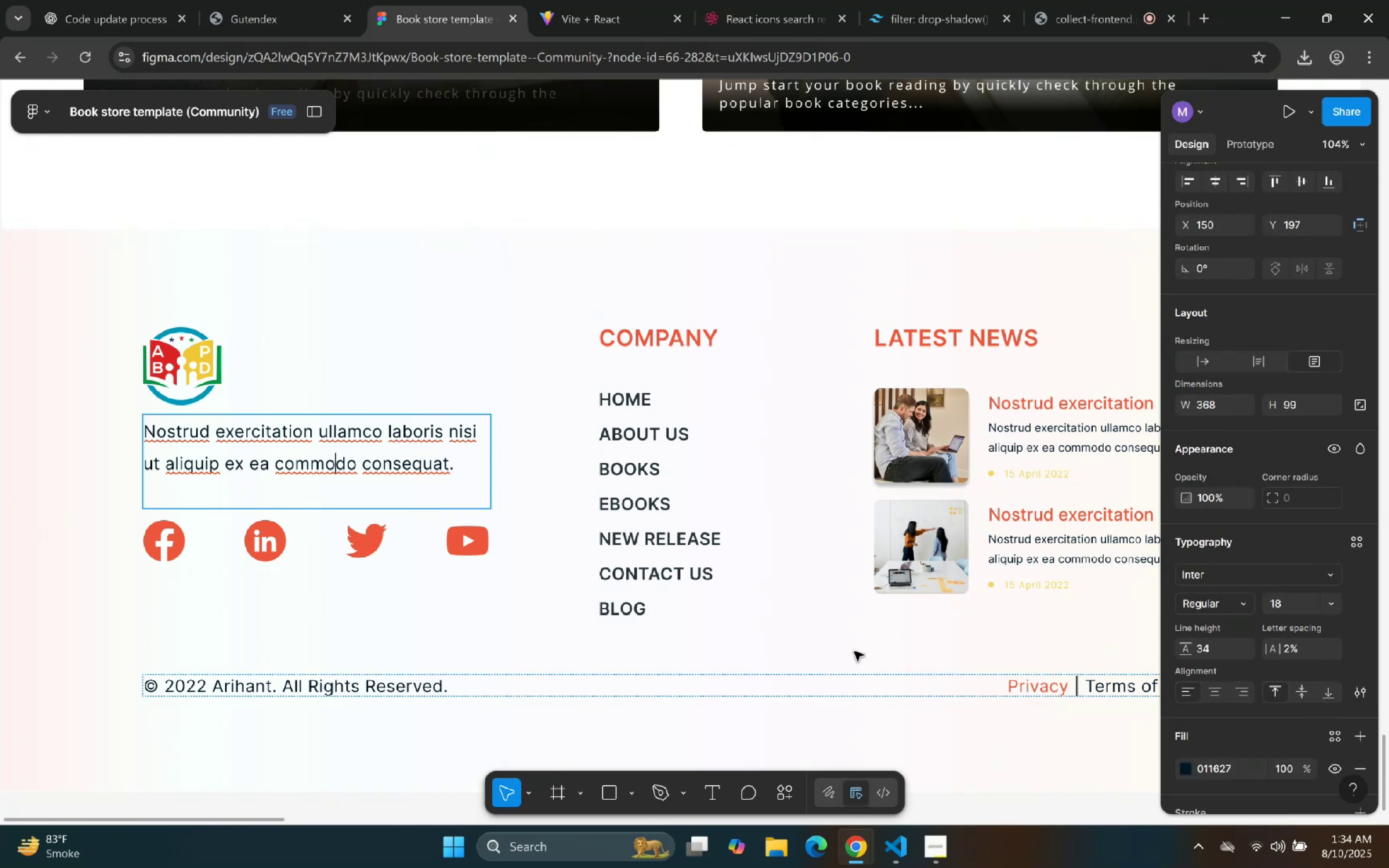 
left_click([878, 851])
 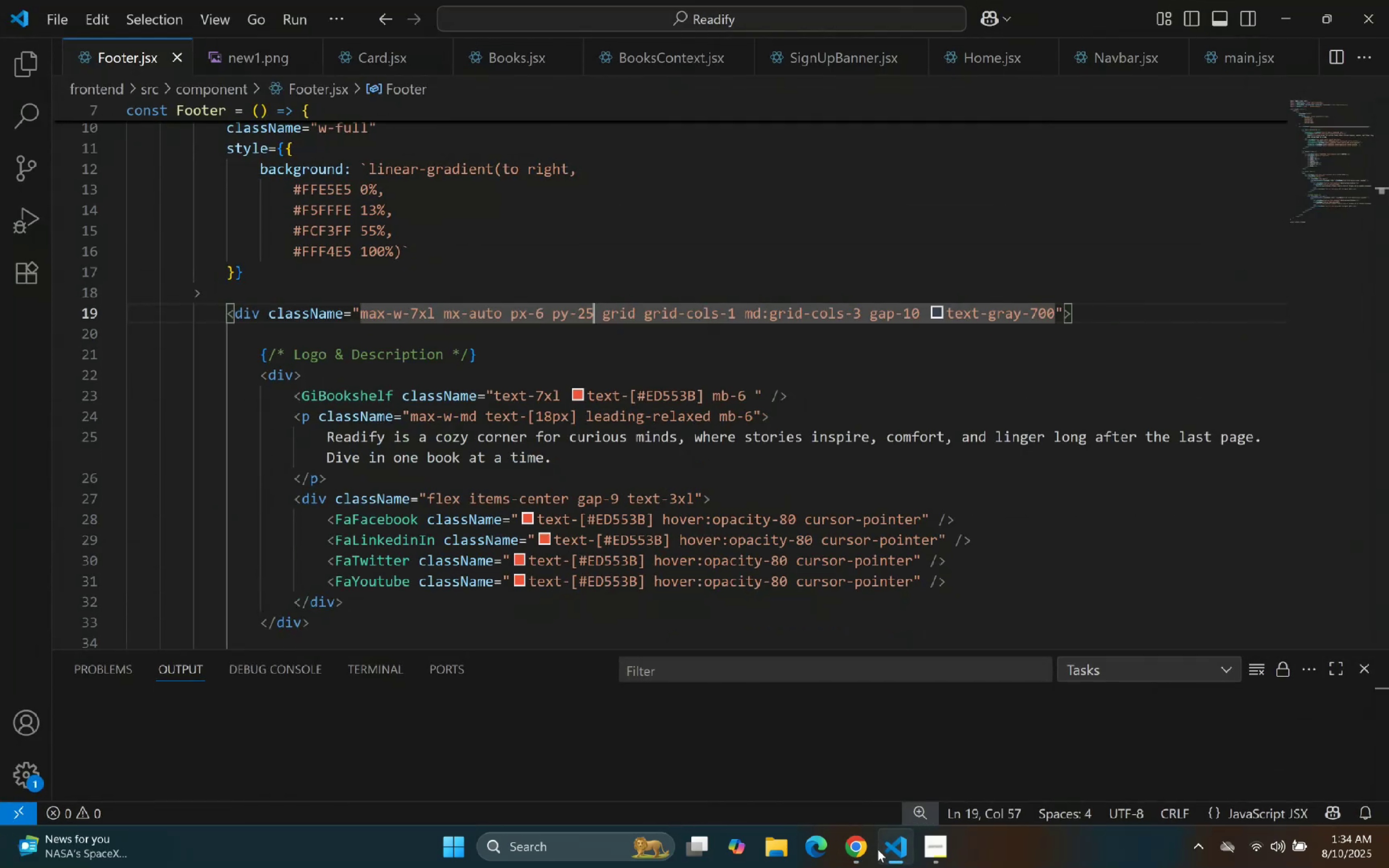 
left_click([878, 849])
 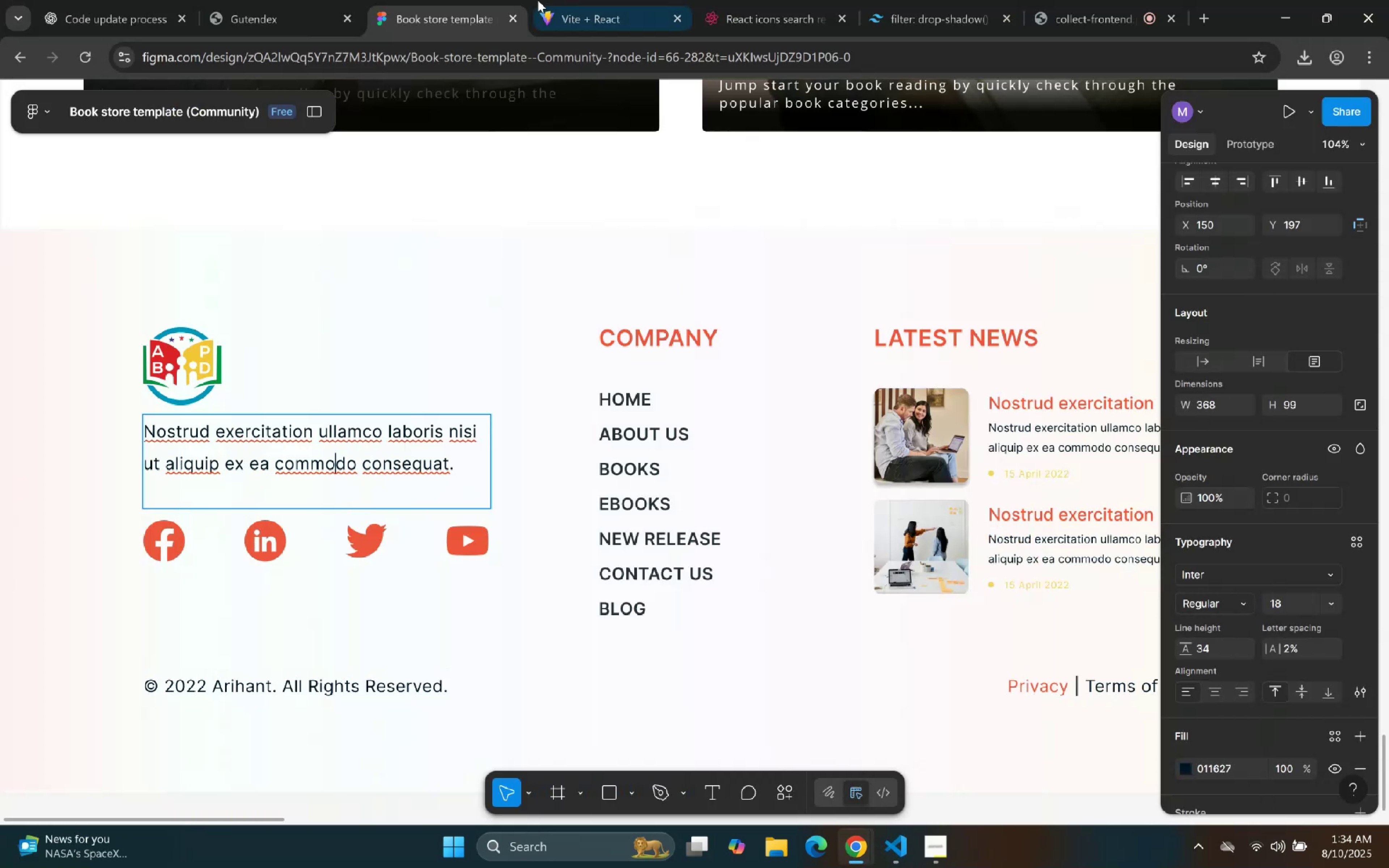 
left_click([585, 0])
 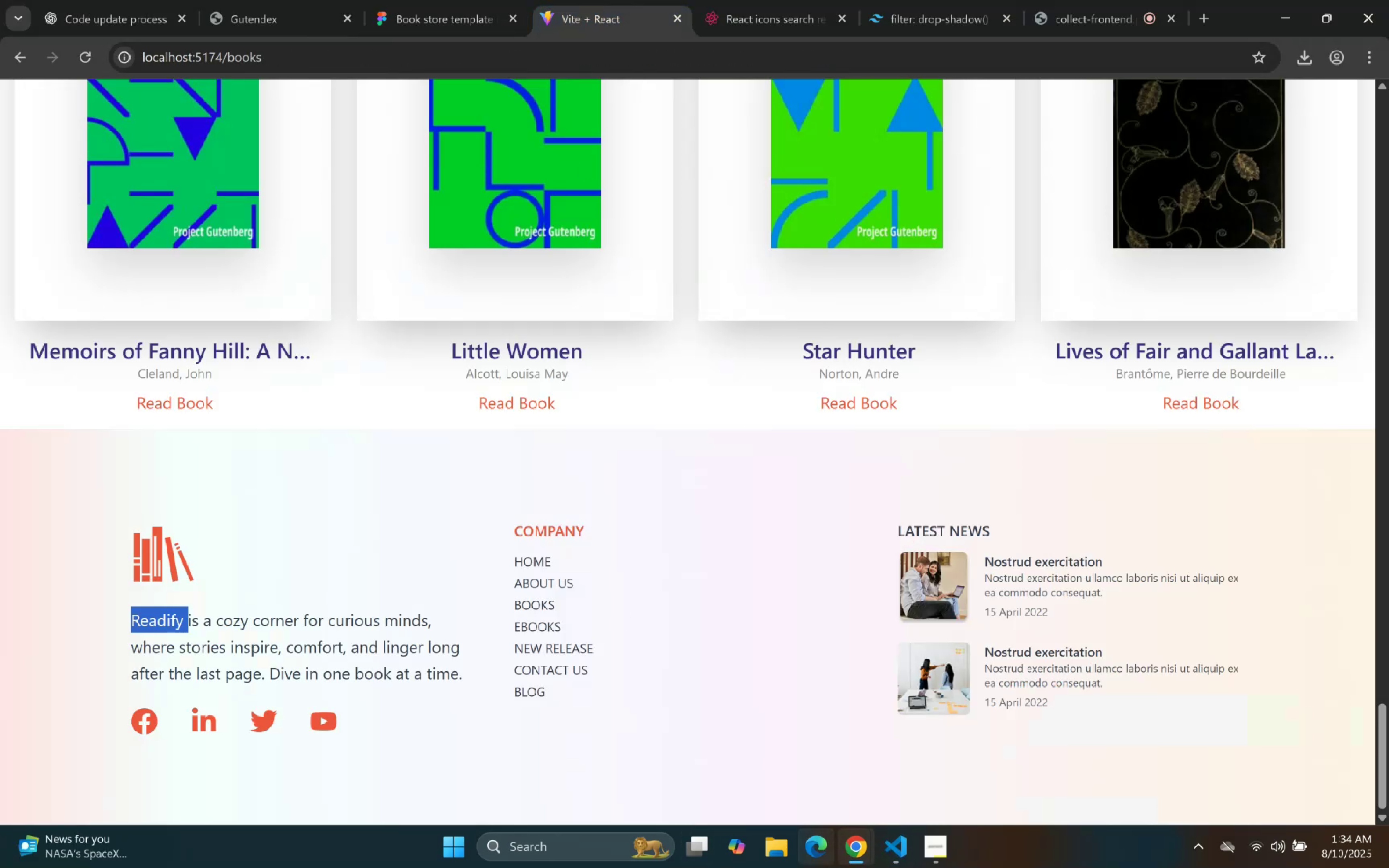 
left_click([910, 846])
 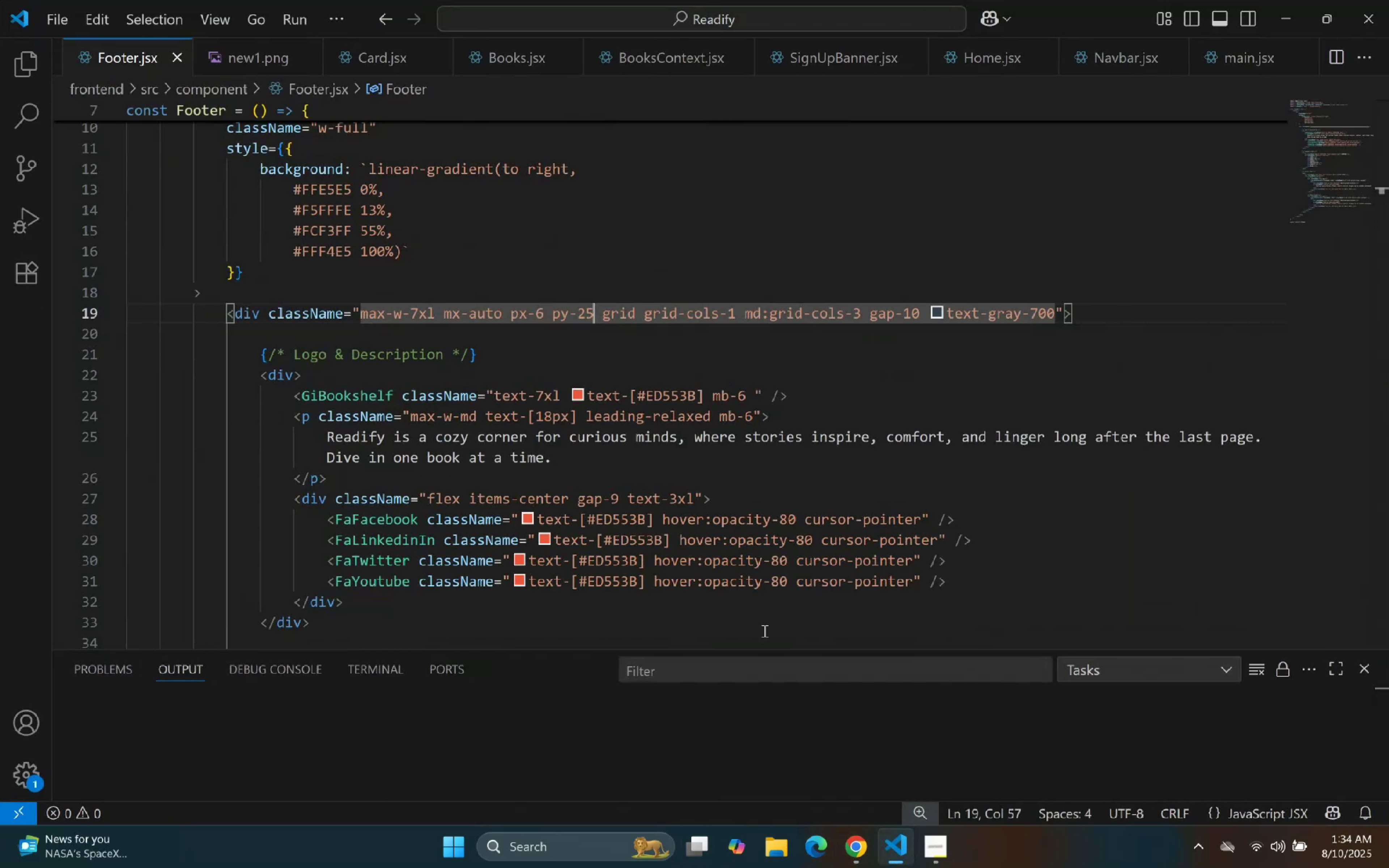 
scroll: coordinate [736, 437], scroll_direction: down, amount: 3.0
 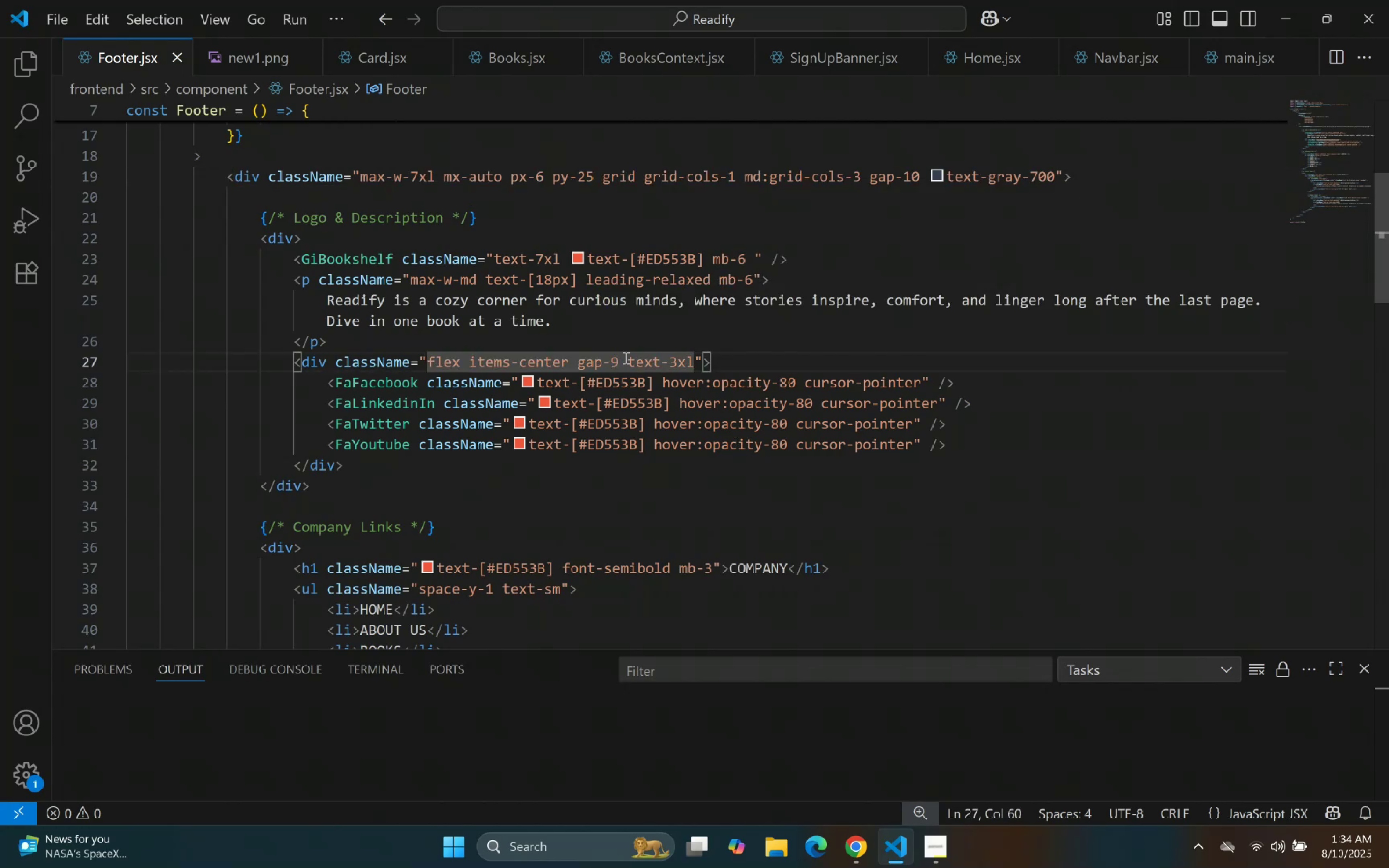 
key(Backspace)
type(25)
 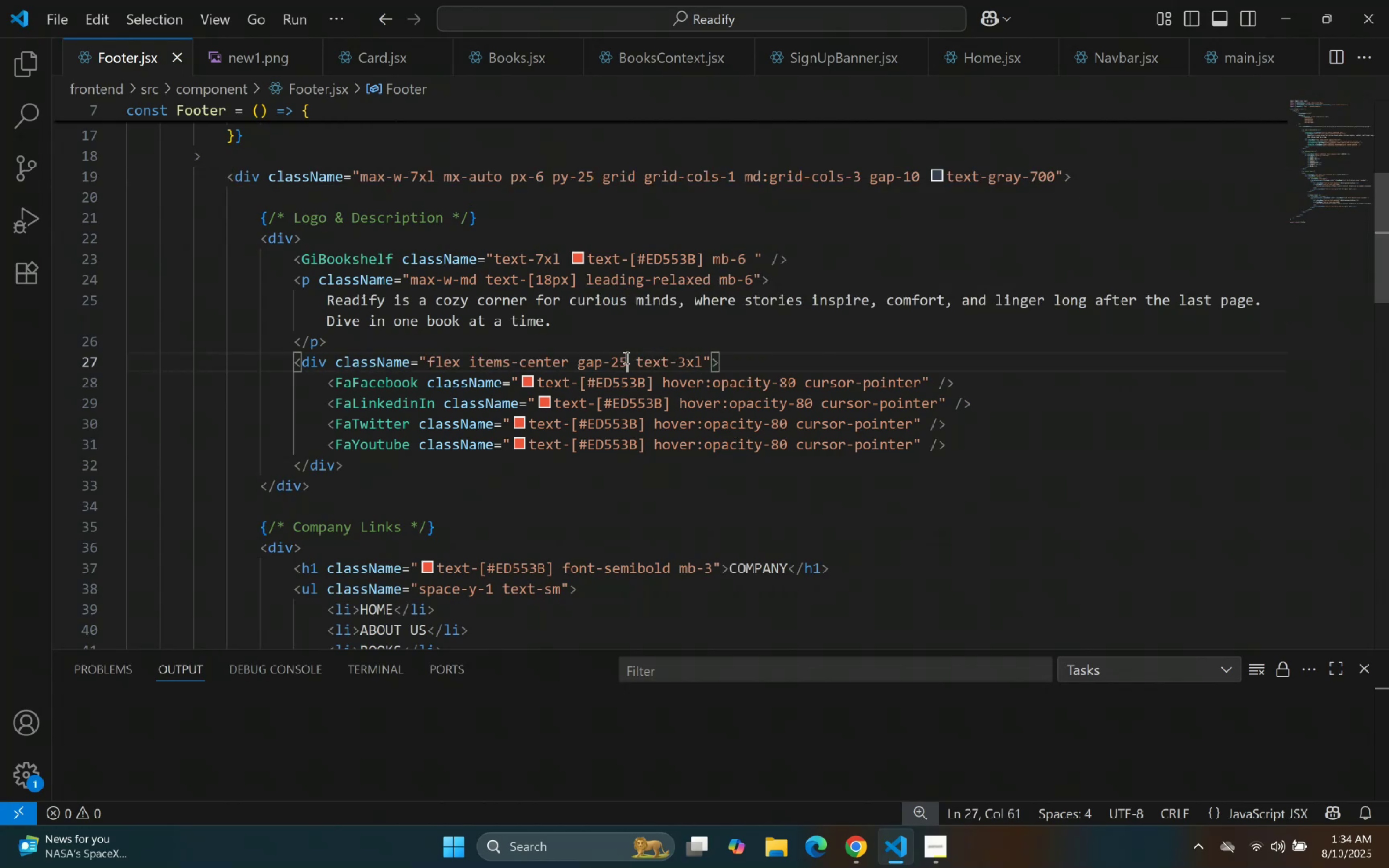 
key(ArrowRight)
 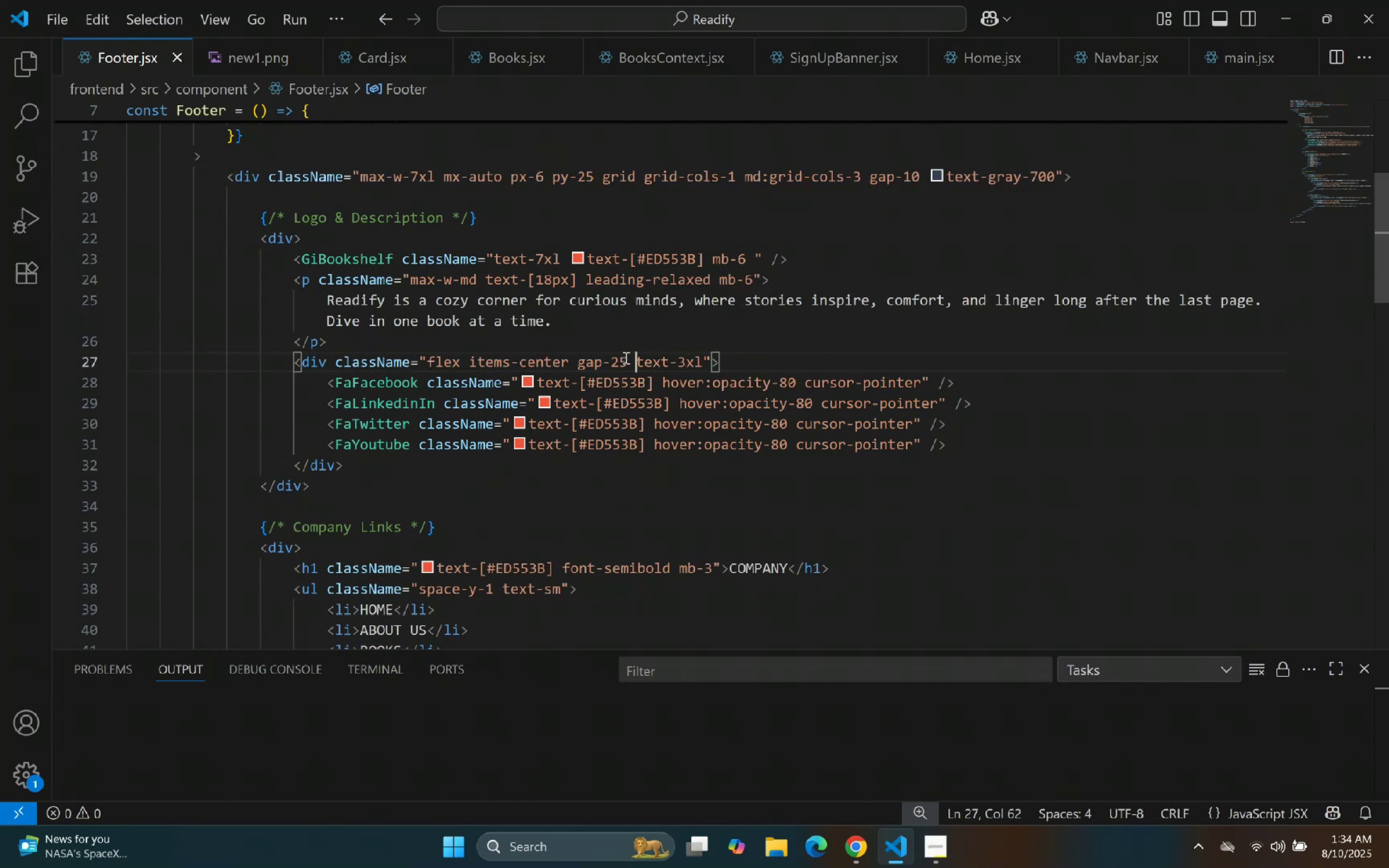 
key(ArrowRight)
 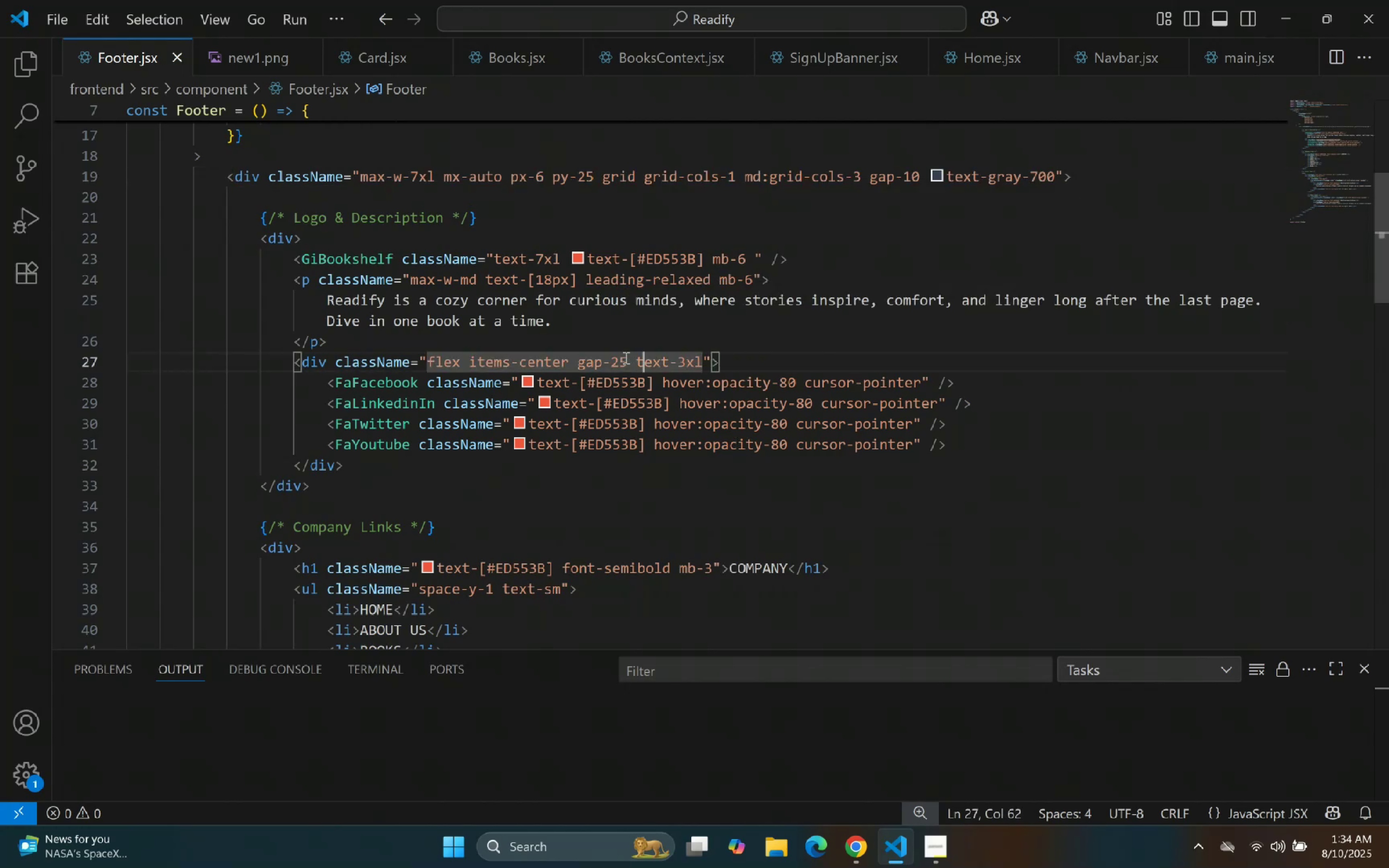 
key(ArrowRight)
 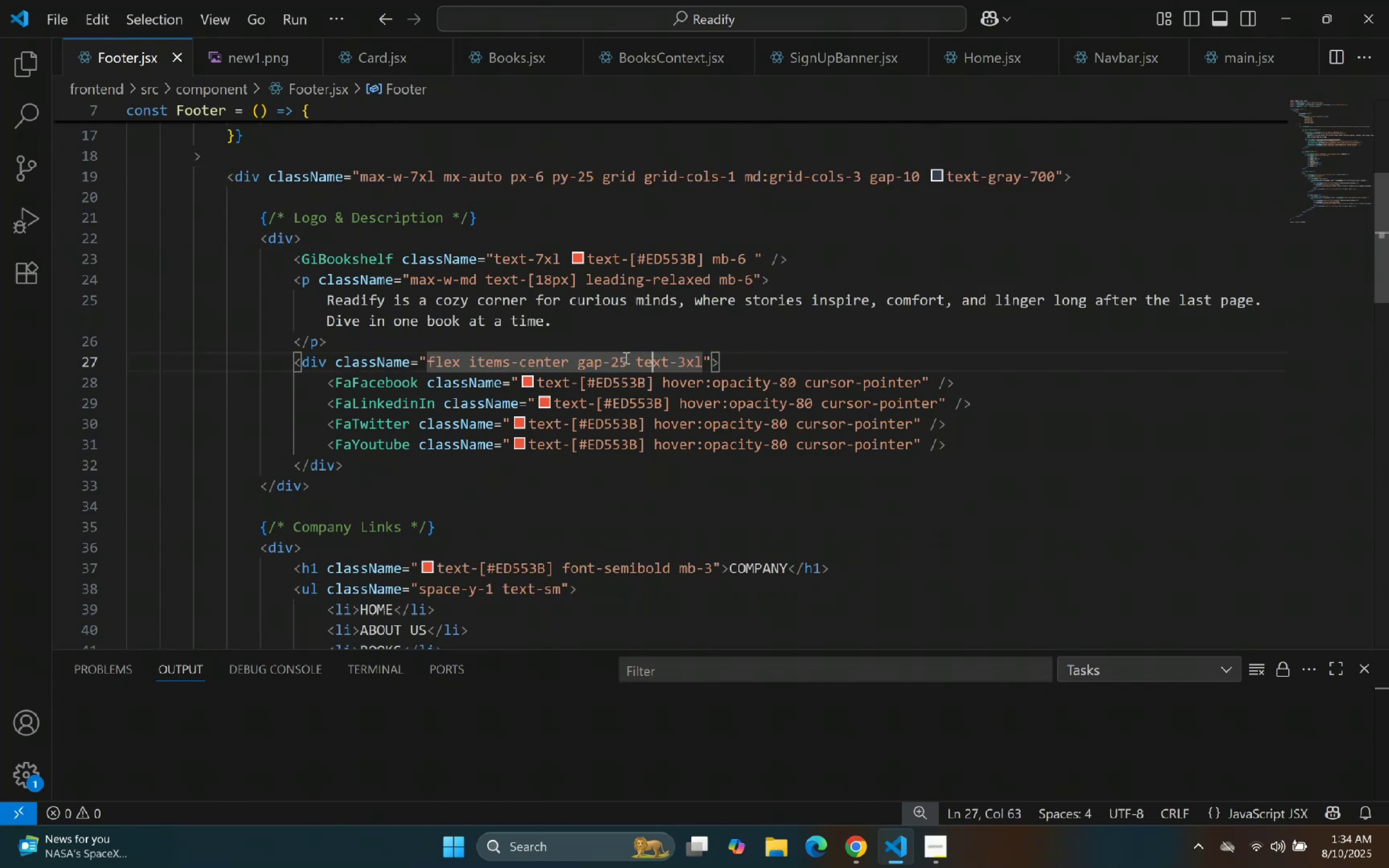 
key(ArrowRight)
 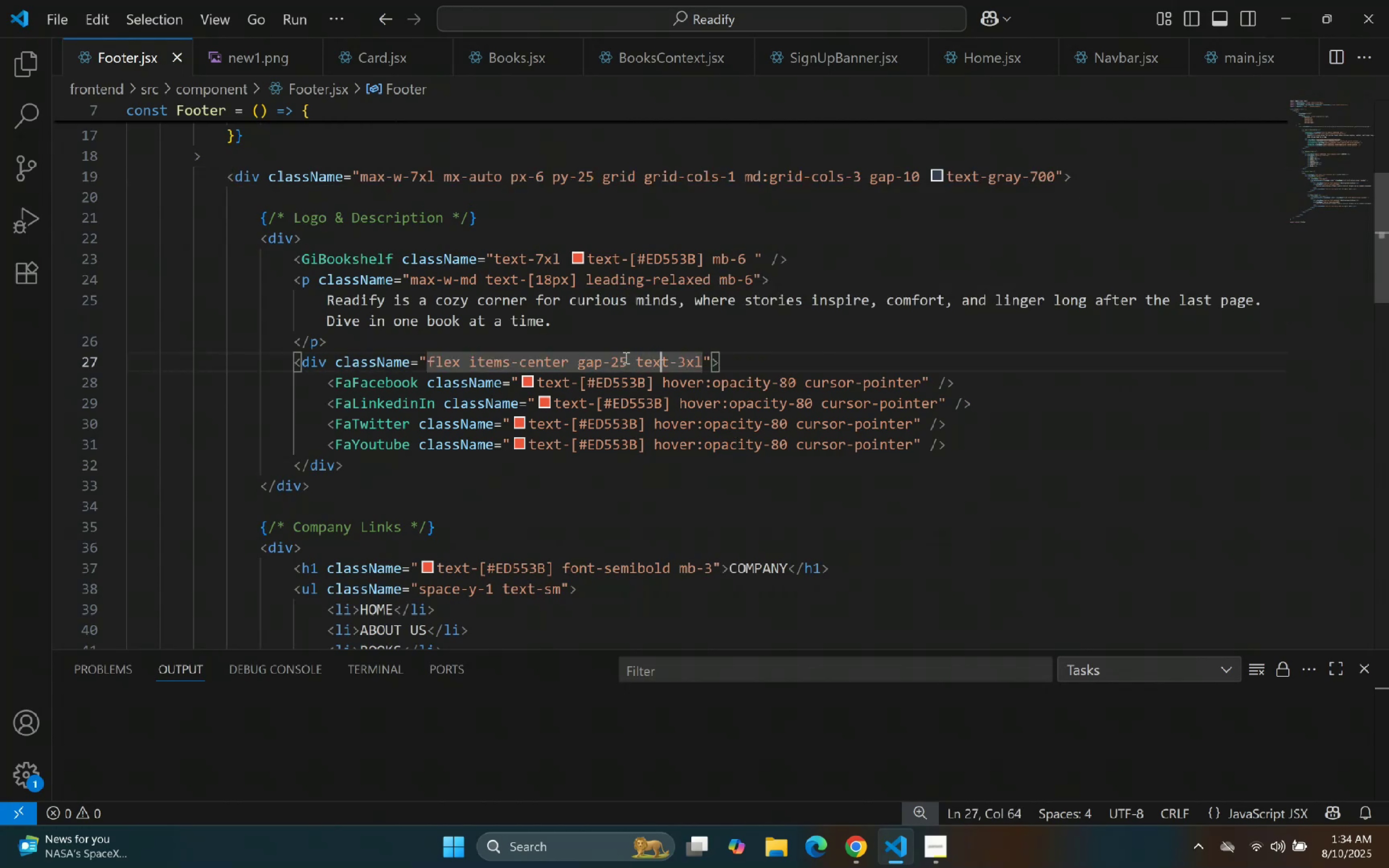 
key(ArrowRight)
 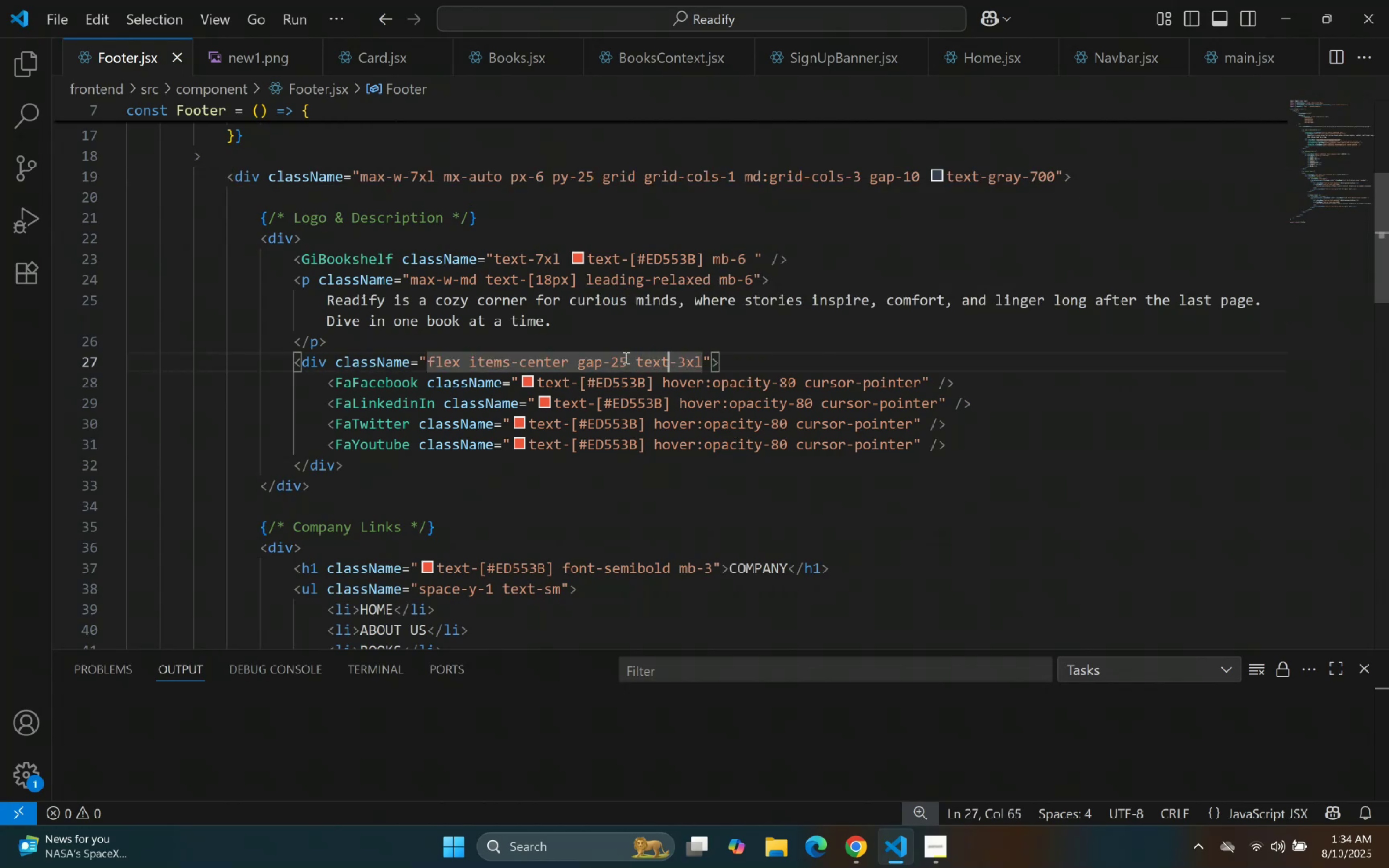 
key(ArrowRight)
 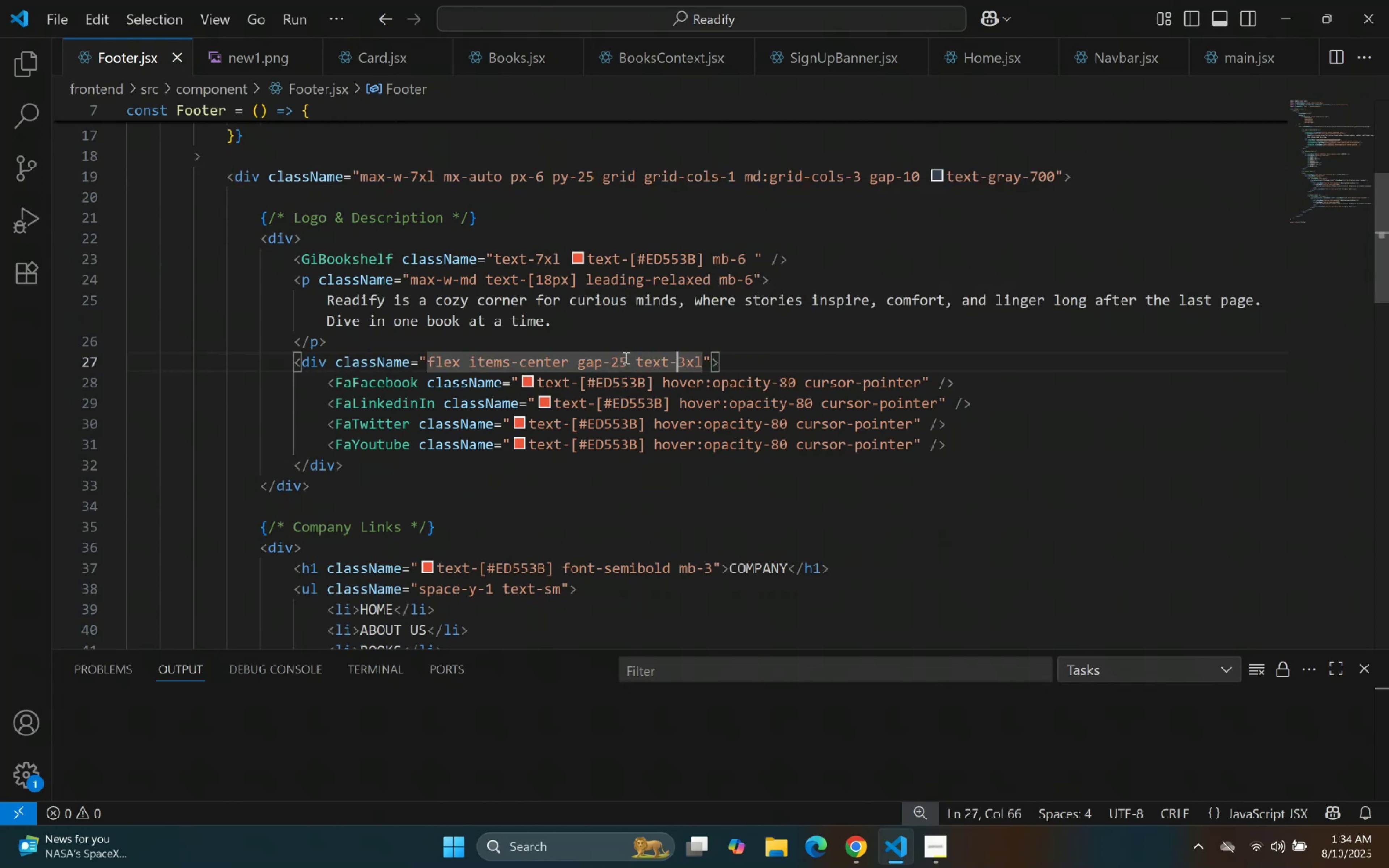 
key(ArrowRight)
 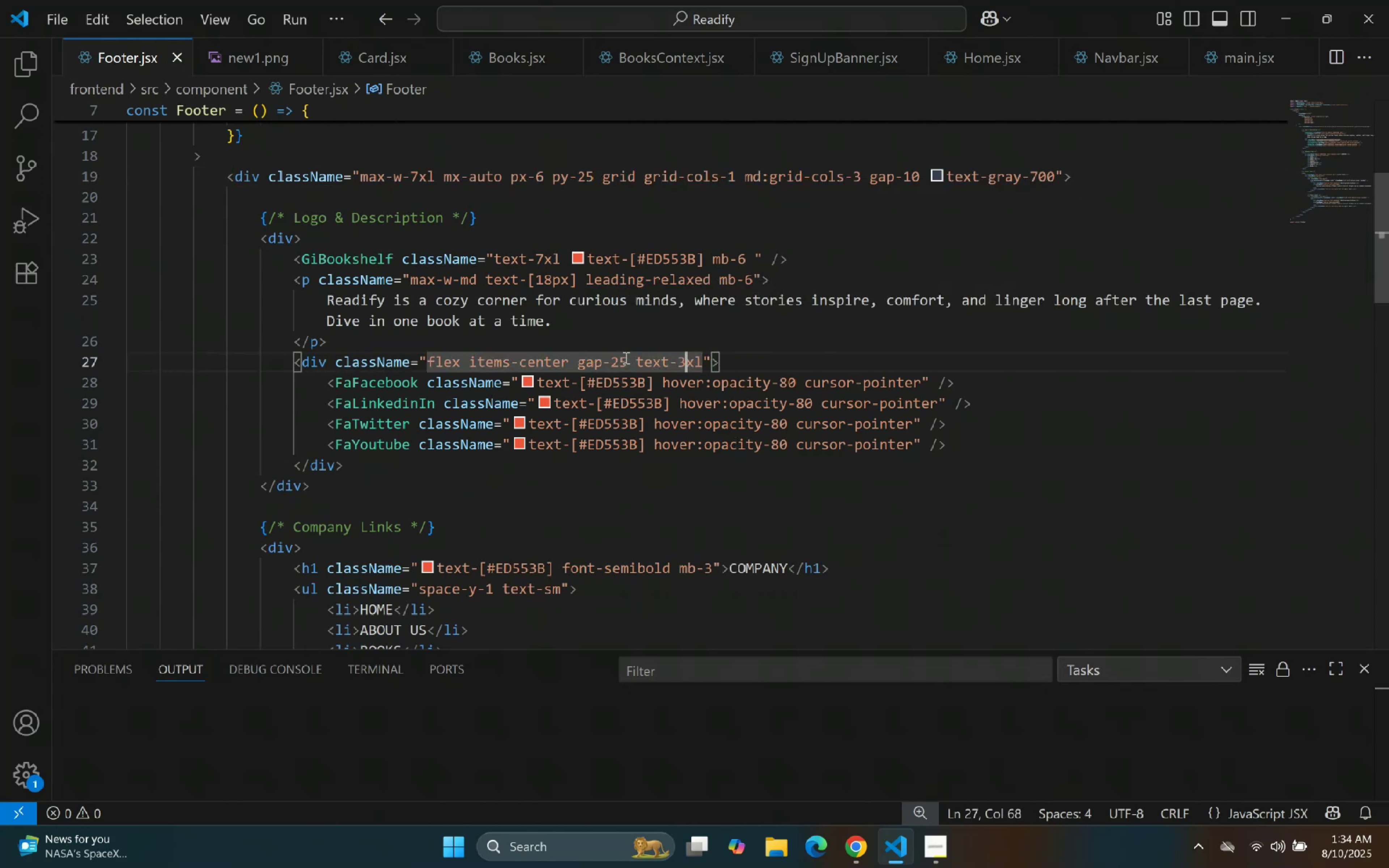 
key(Backspace)
 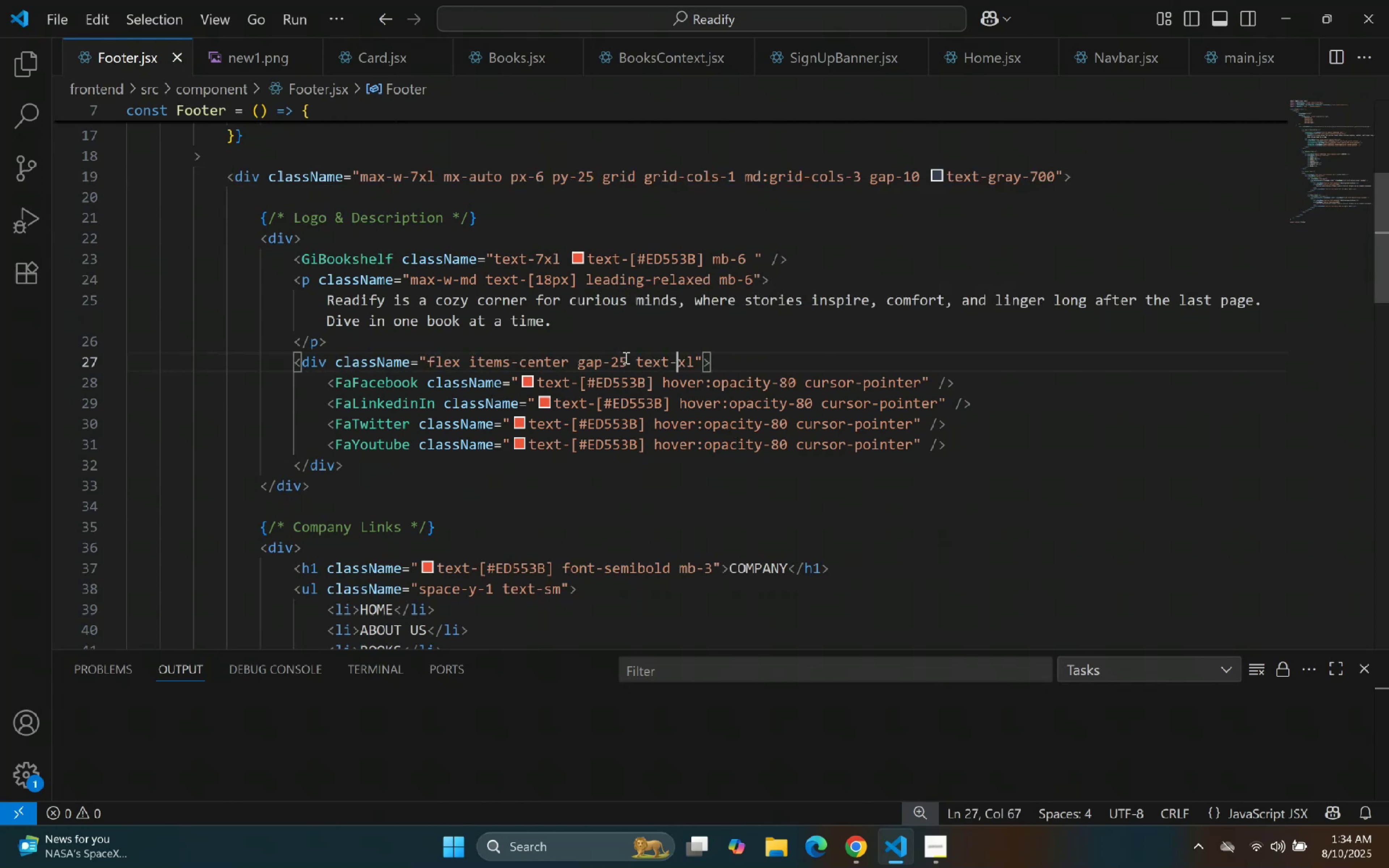 
key(5)
 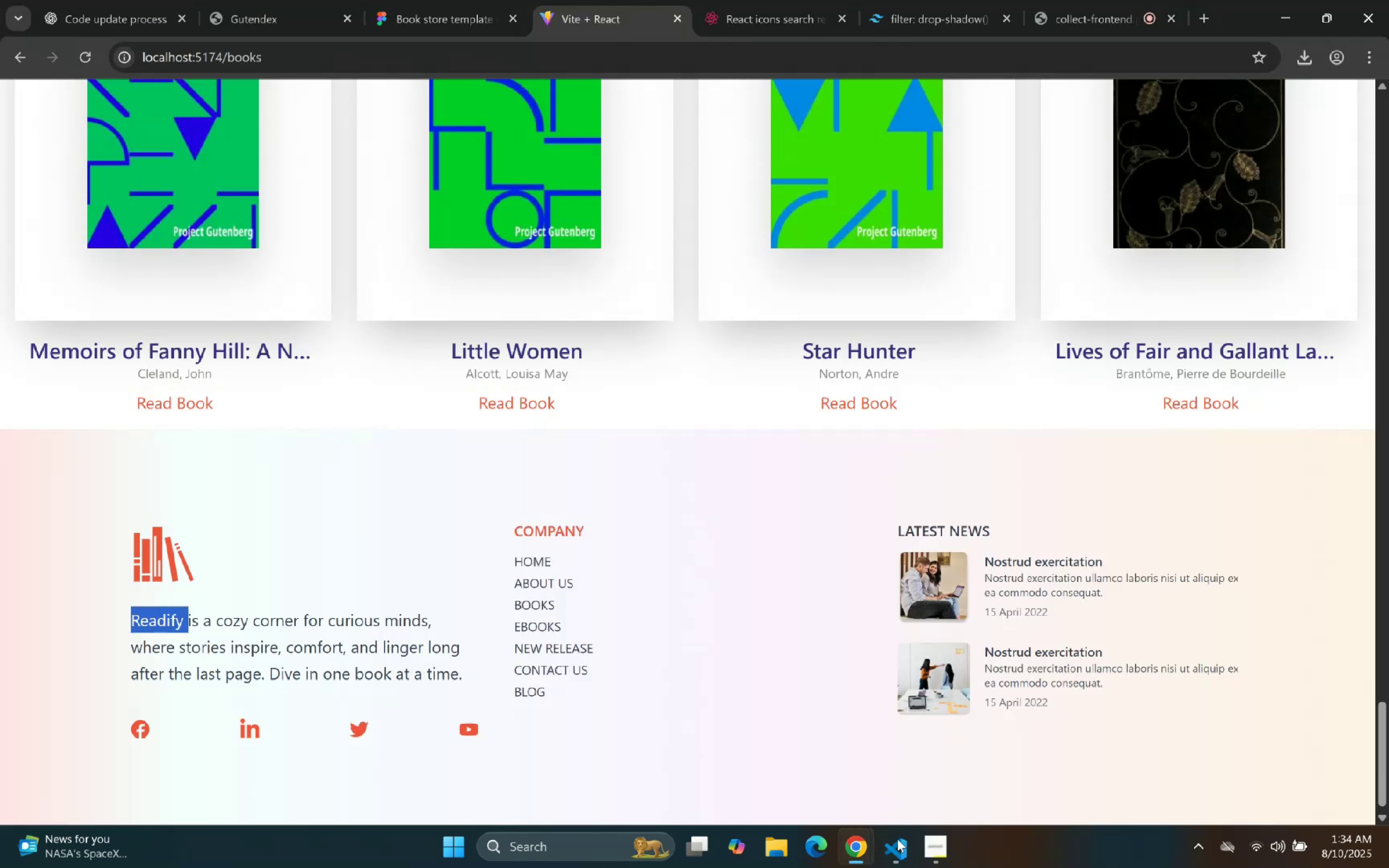 
left_click([895, 837])
 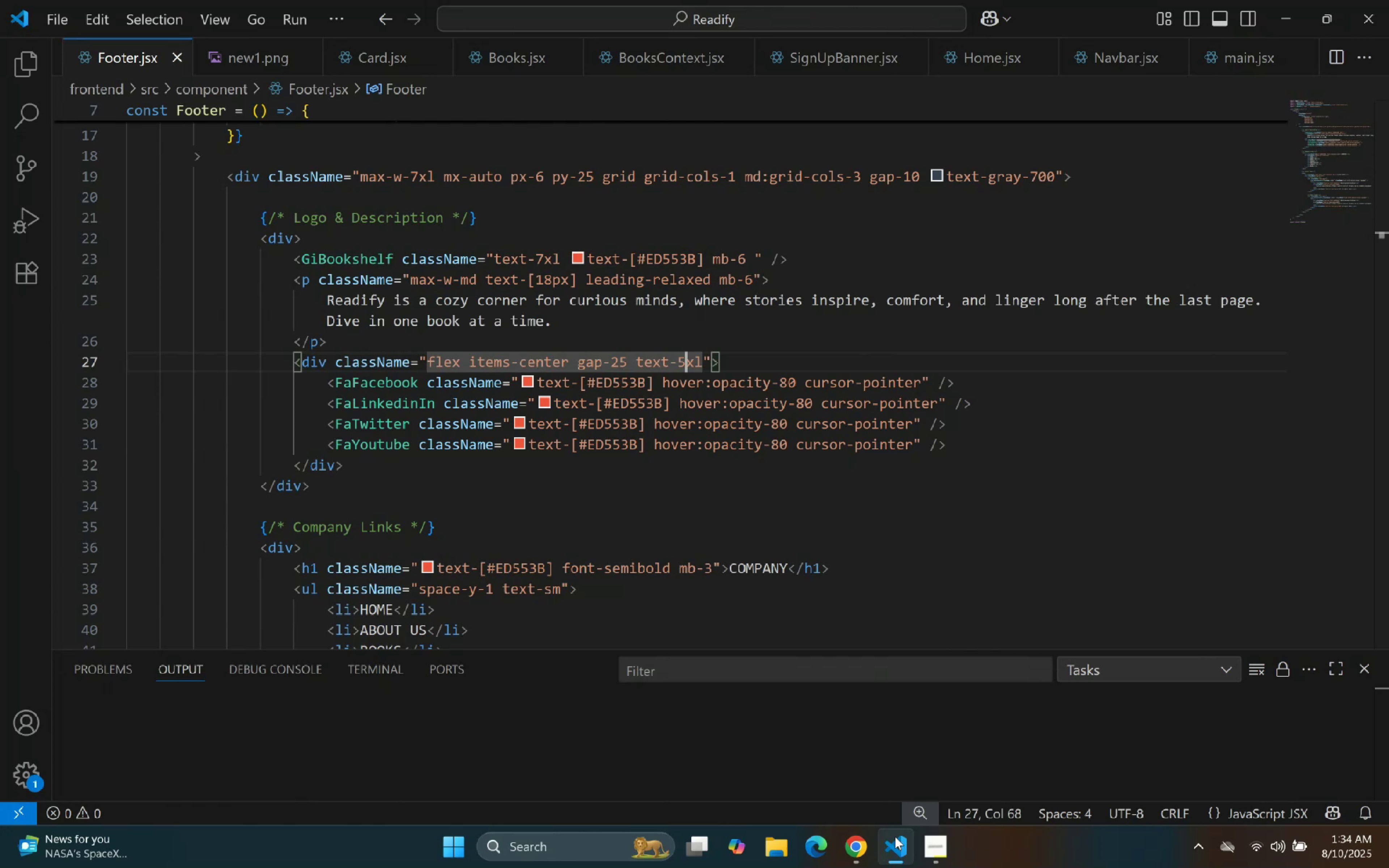 
key(Control+Z)
 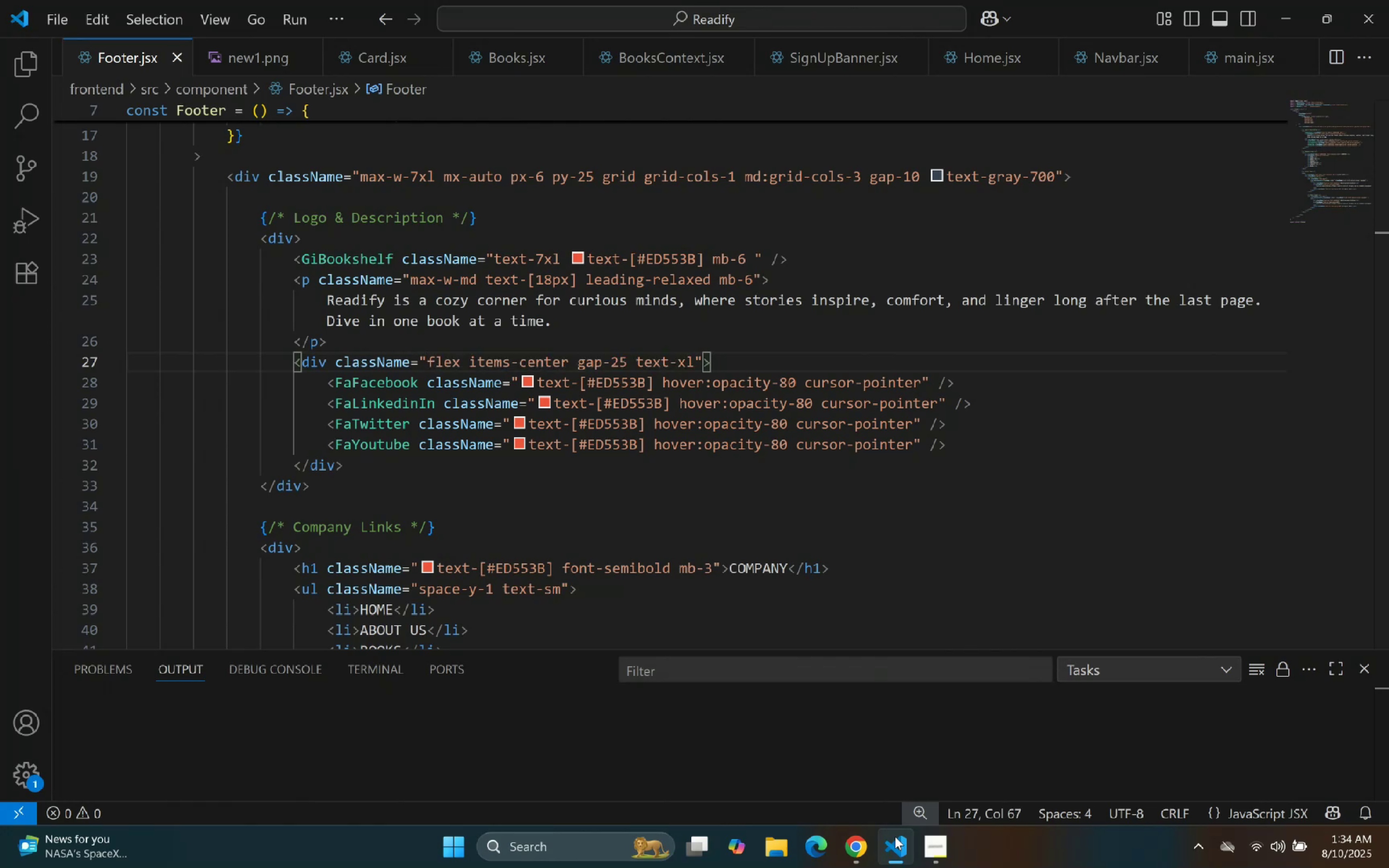 
key(Control+Z)
 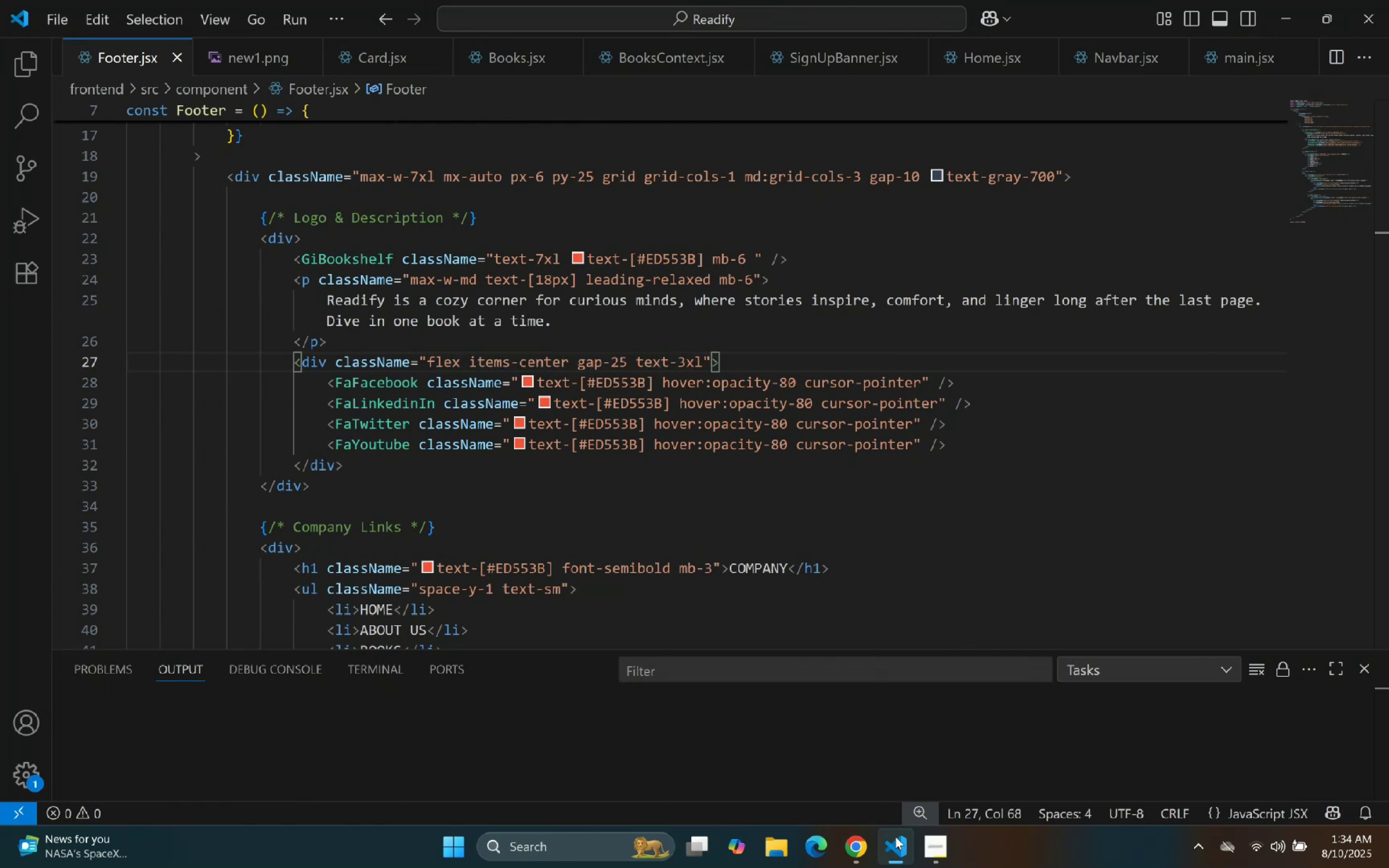 
key(Backspace)
 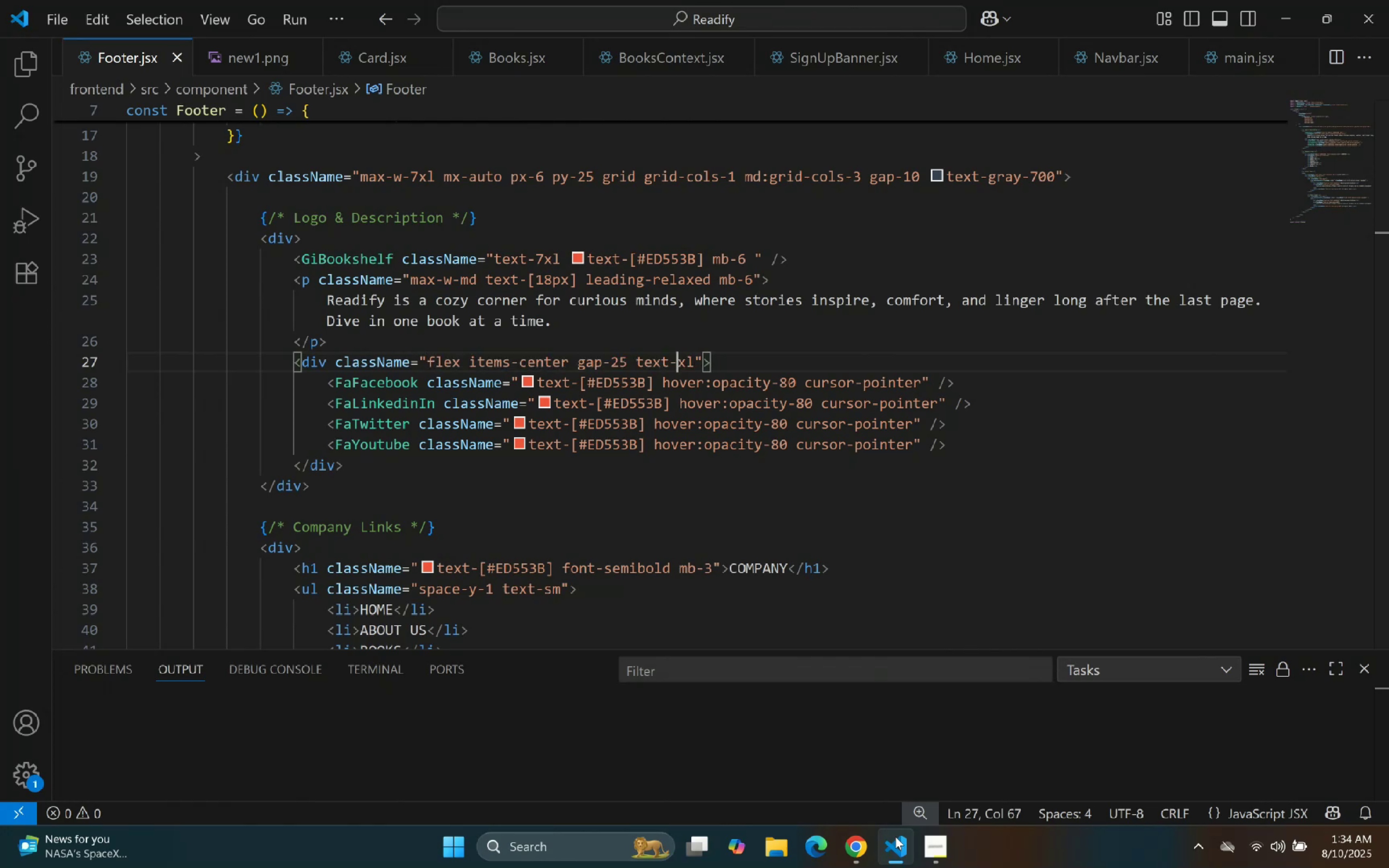 
key(4)
 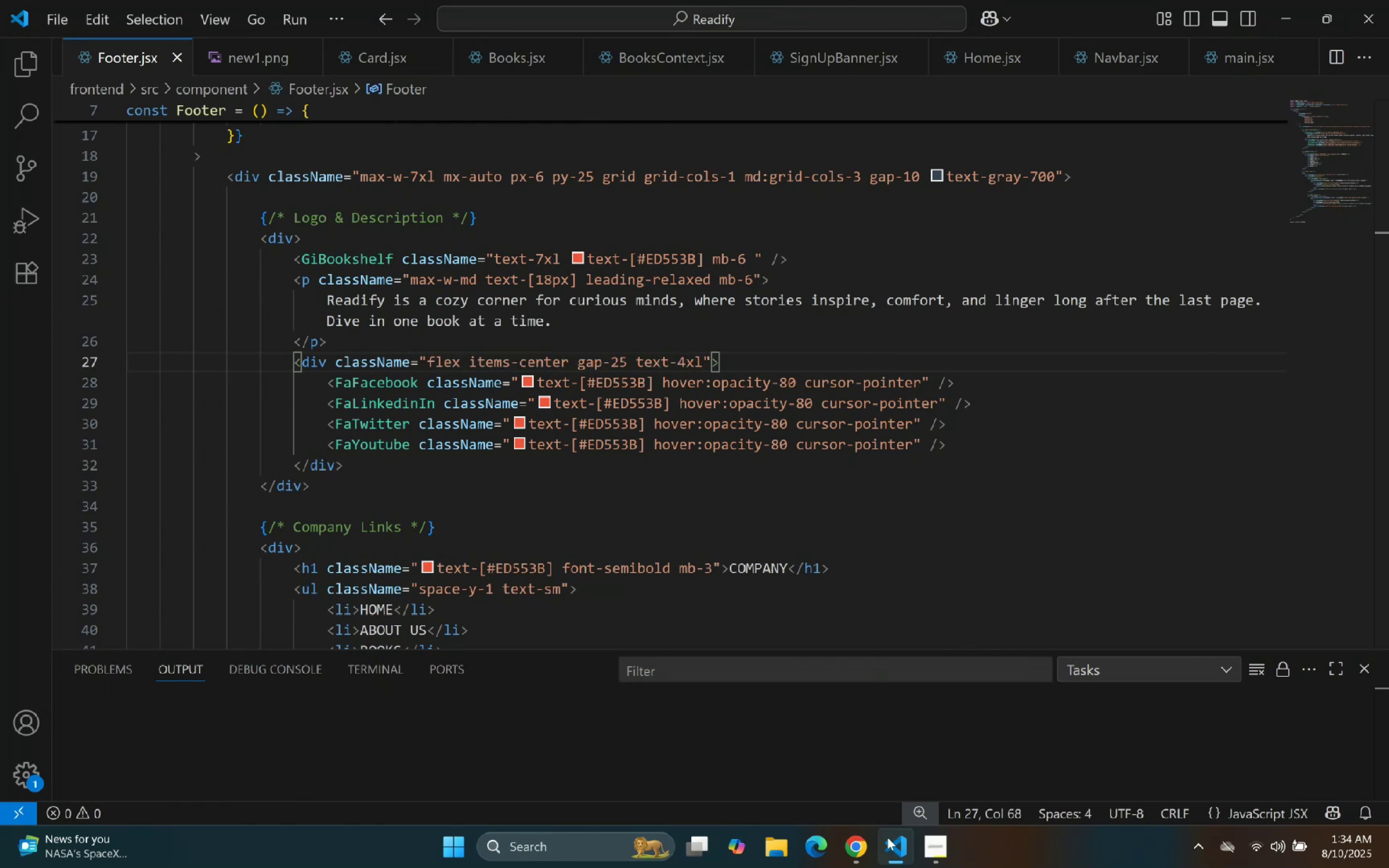 
left_click([884, 842])
 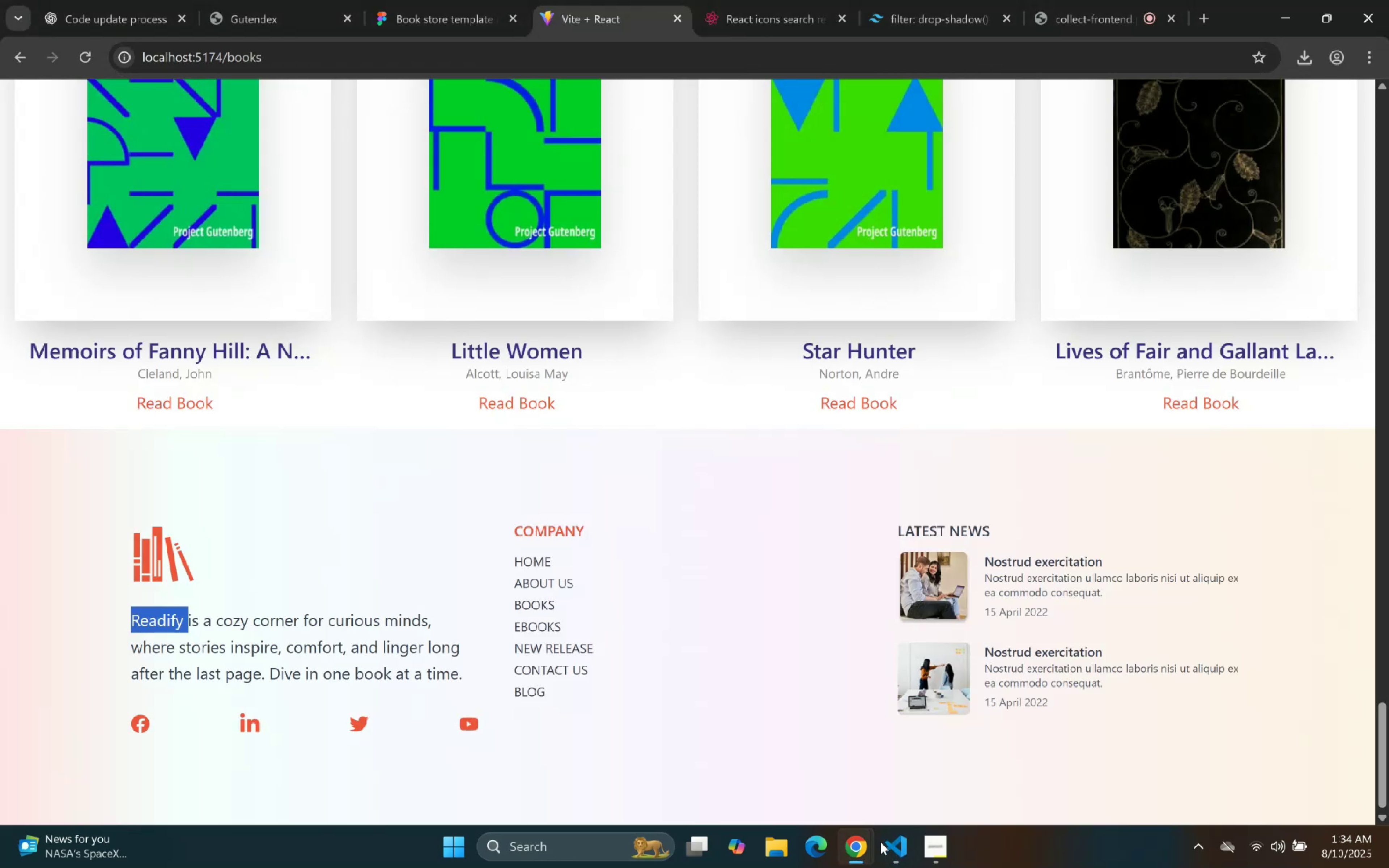 
left_click([880, 842])
 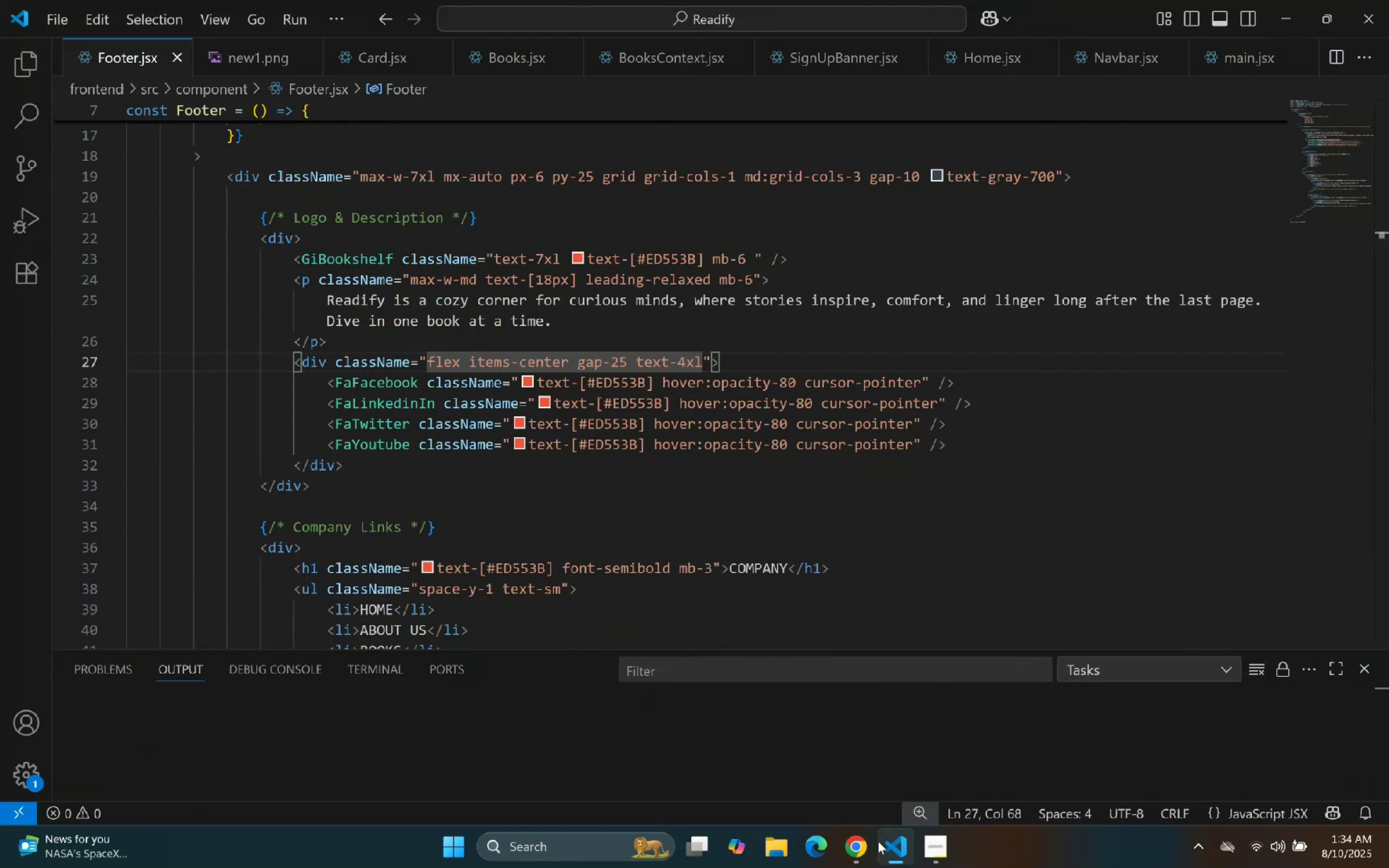 
key(ArrowRight)
 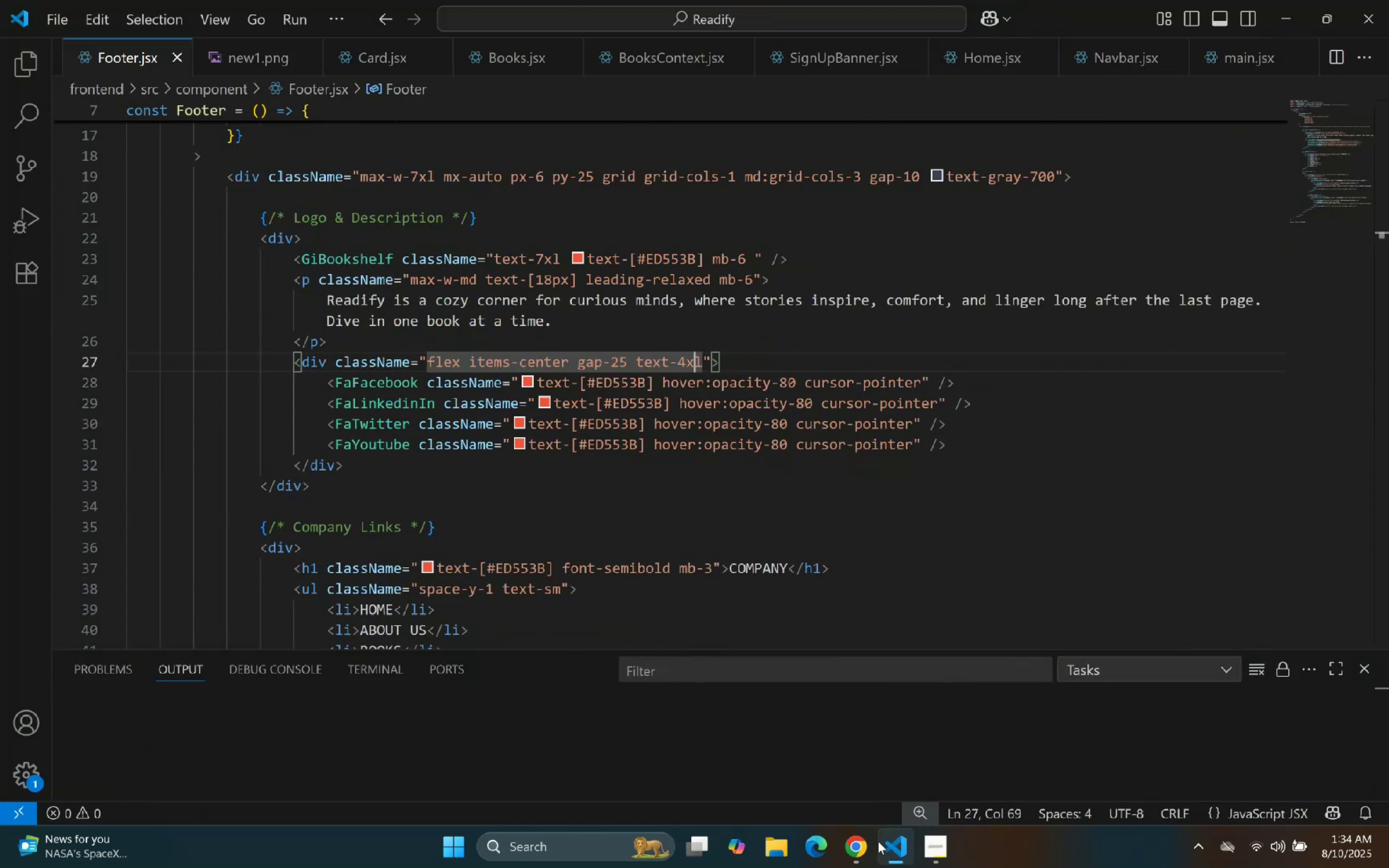 
key(ArrowRight)
 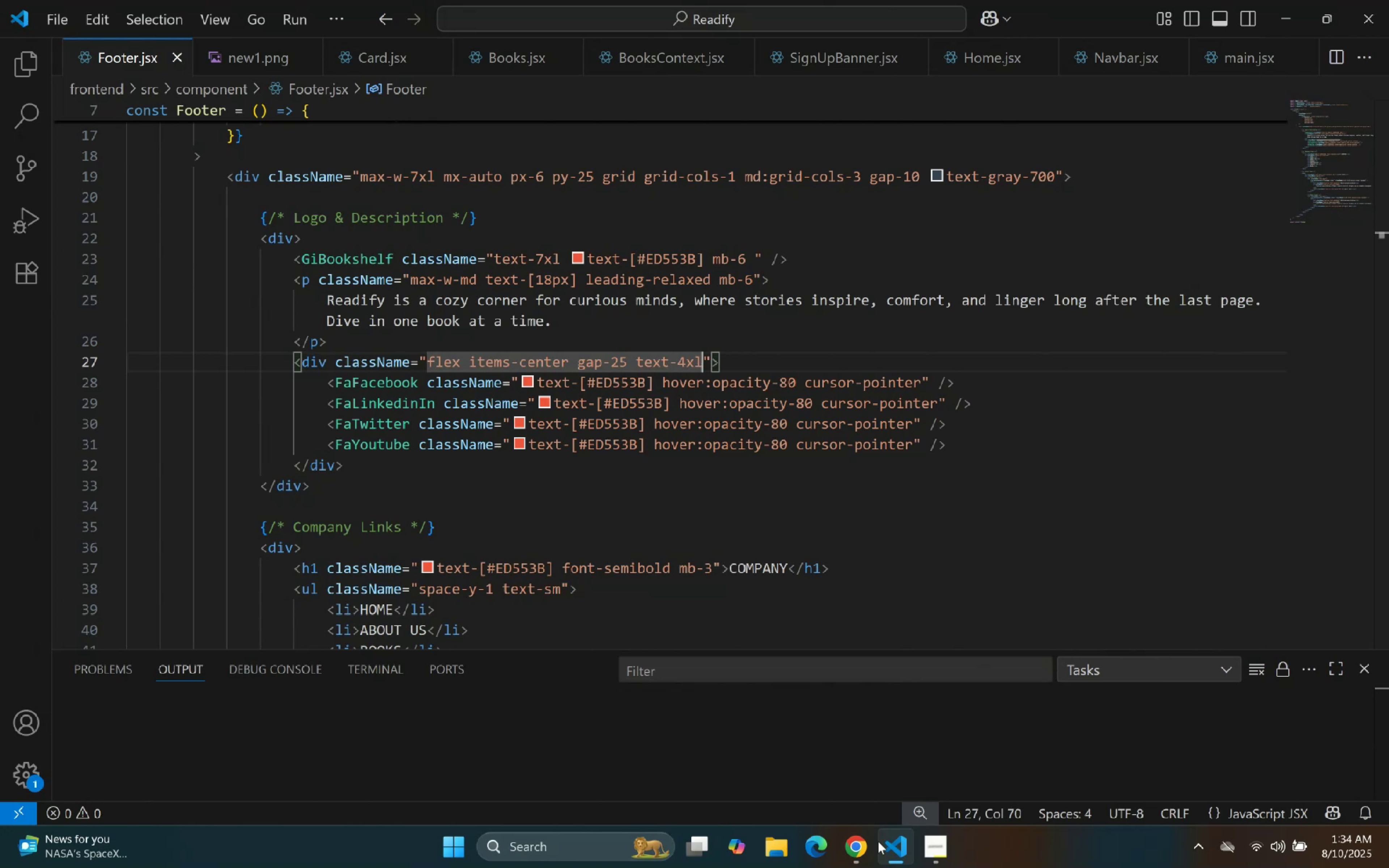 
key(Backspace)
 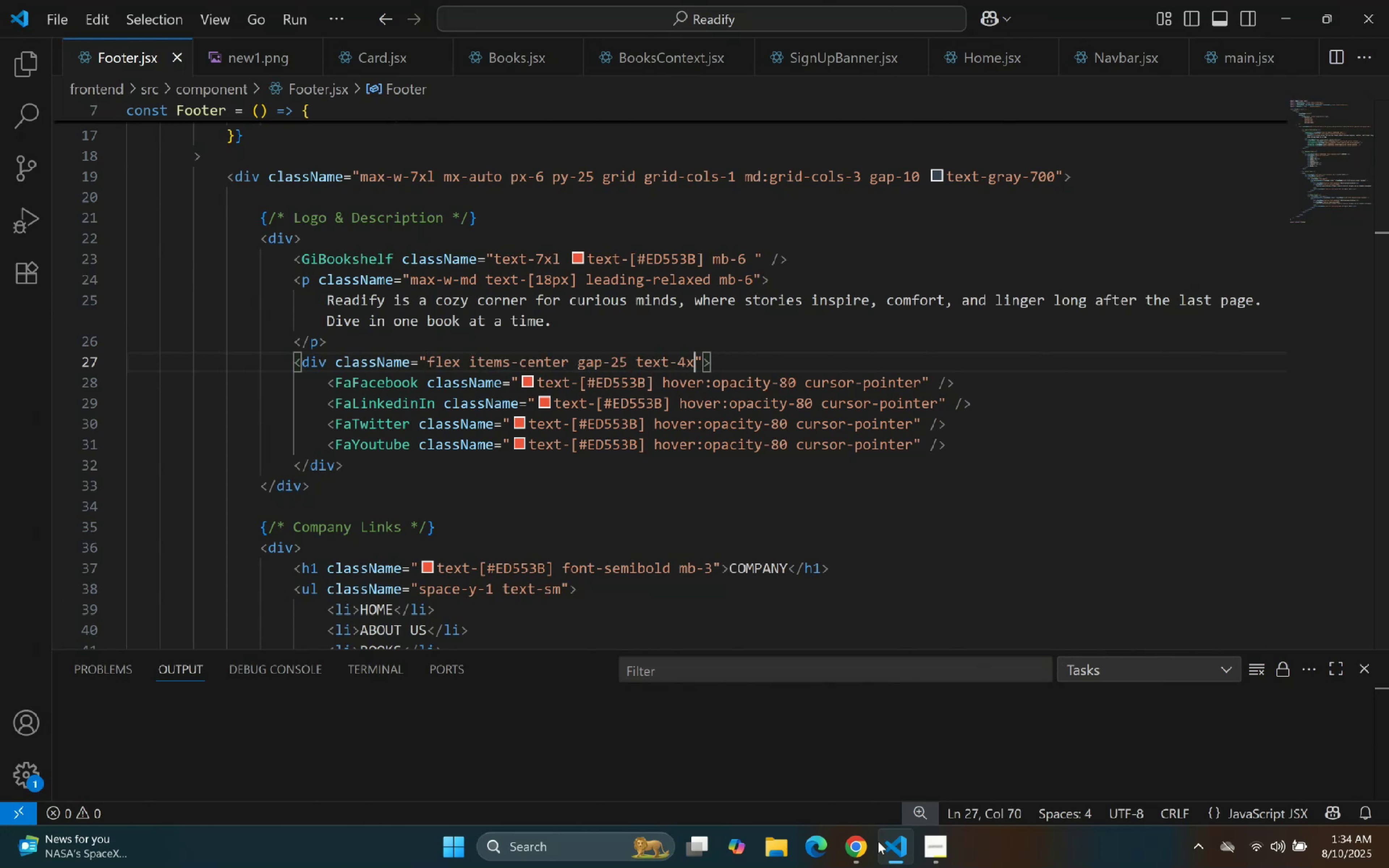 
key(Backspace)
 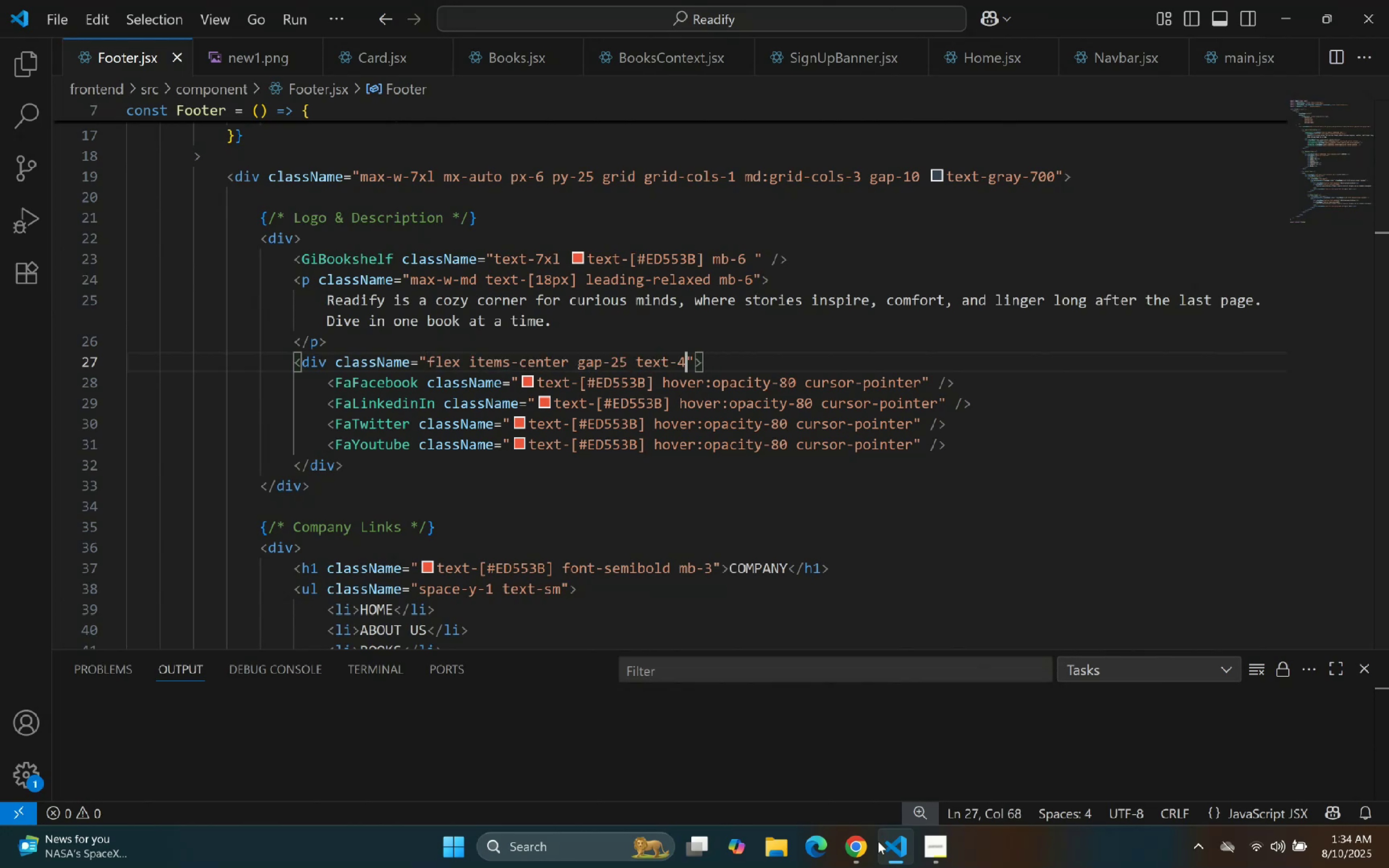 
key(Backspace)
 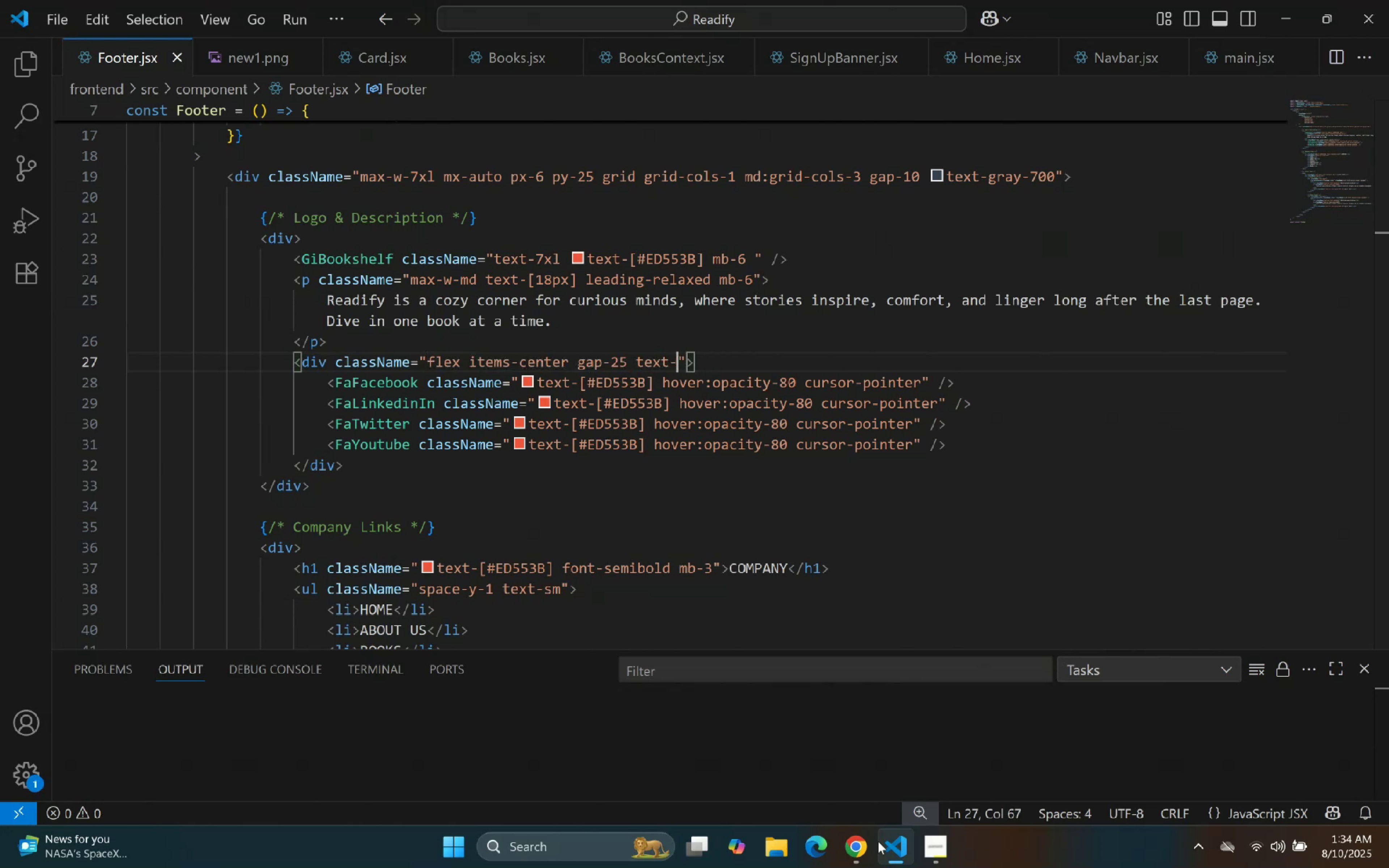 
key(Backspace)
 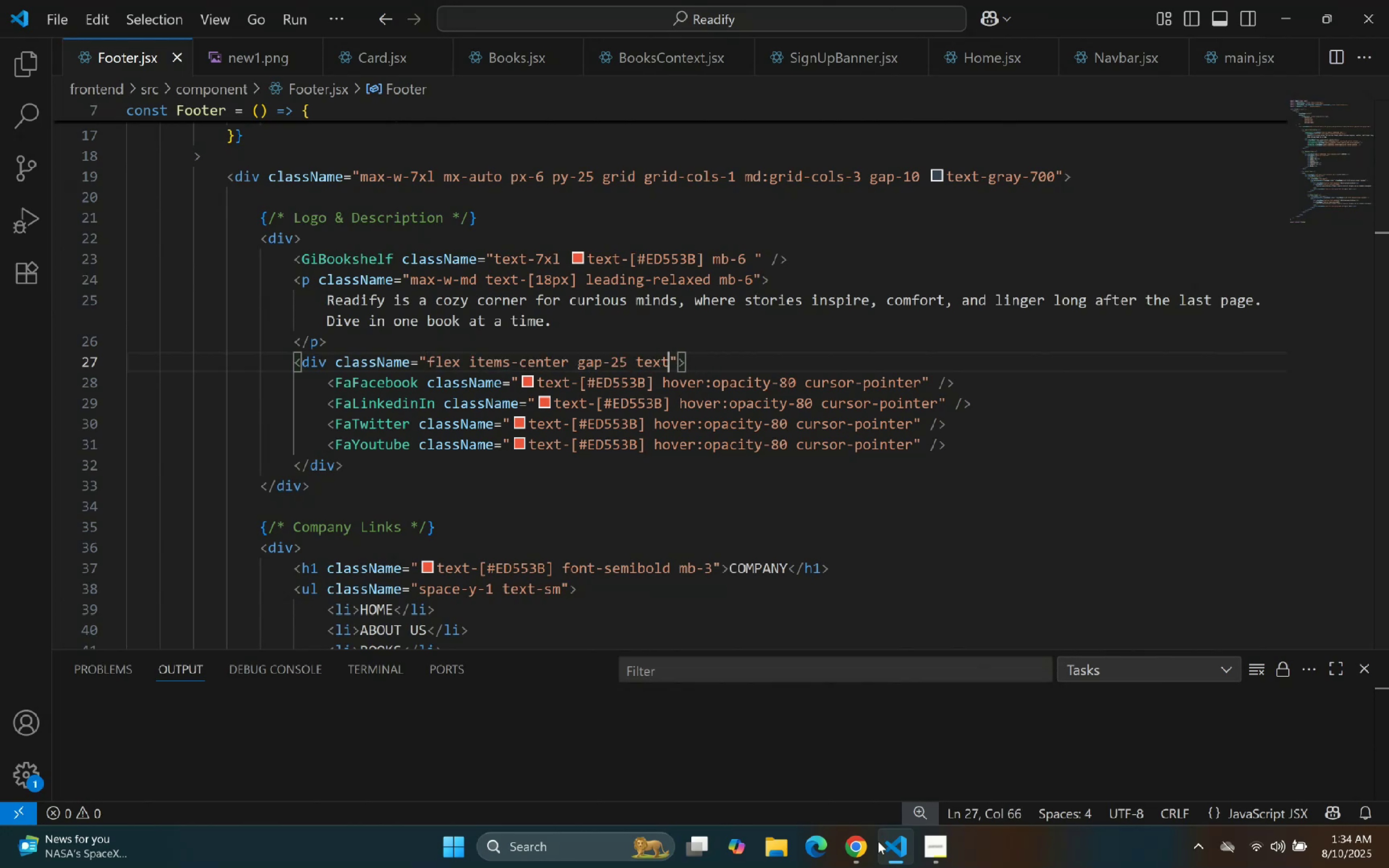 
key(Minus)
 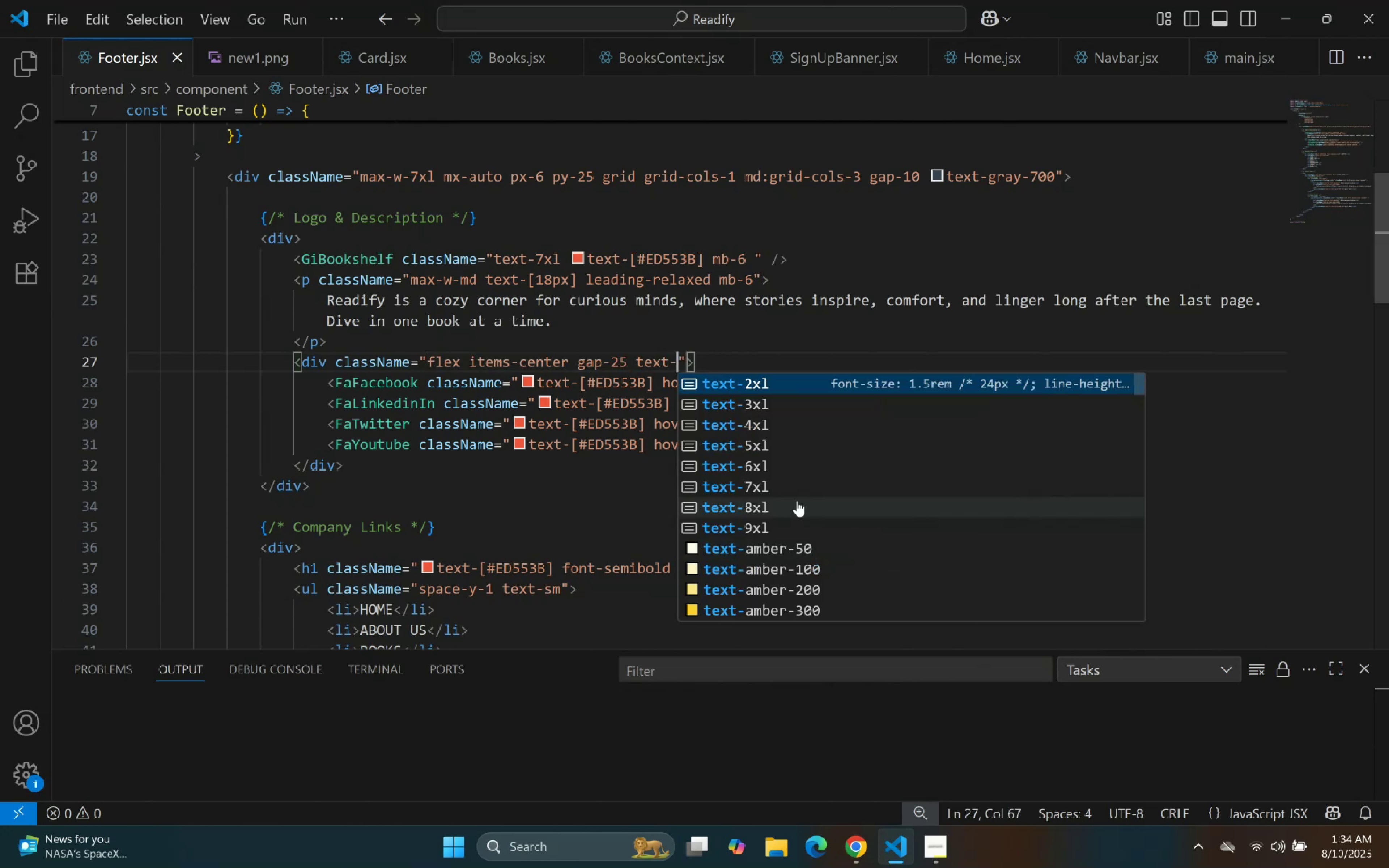 
left_click([775, 455])
 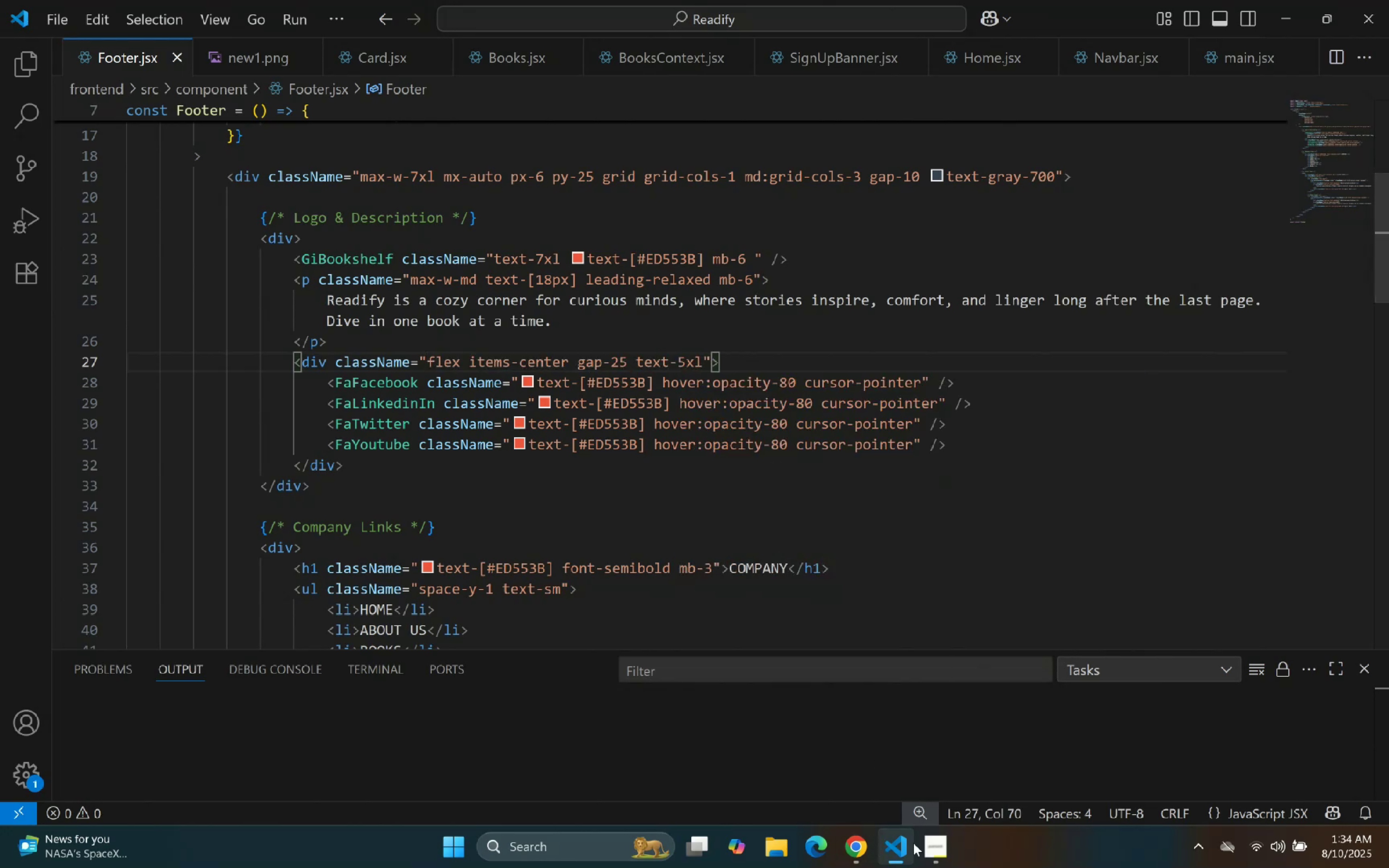 
left_click([905, 850])
 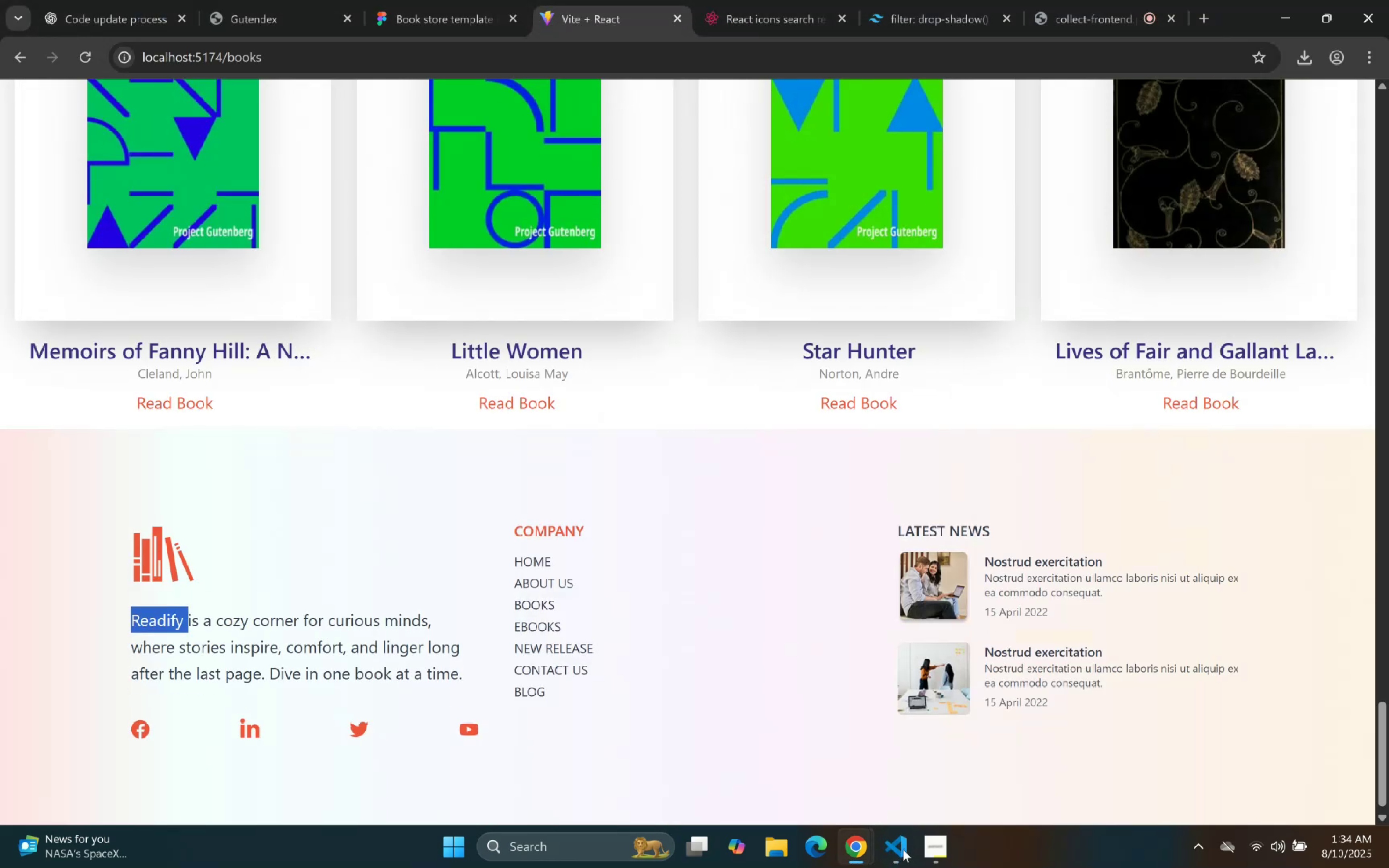 
left_click([903, 849])
 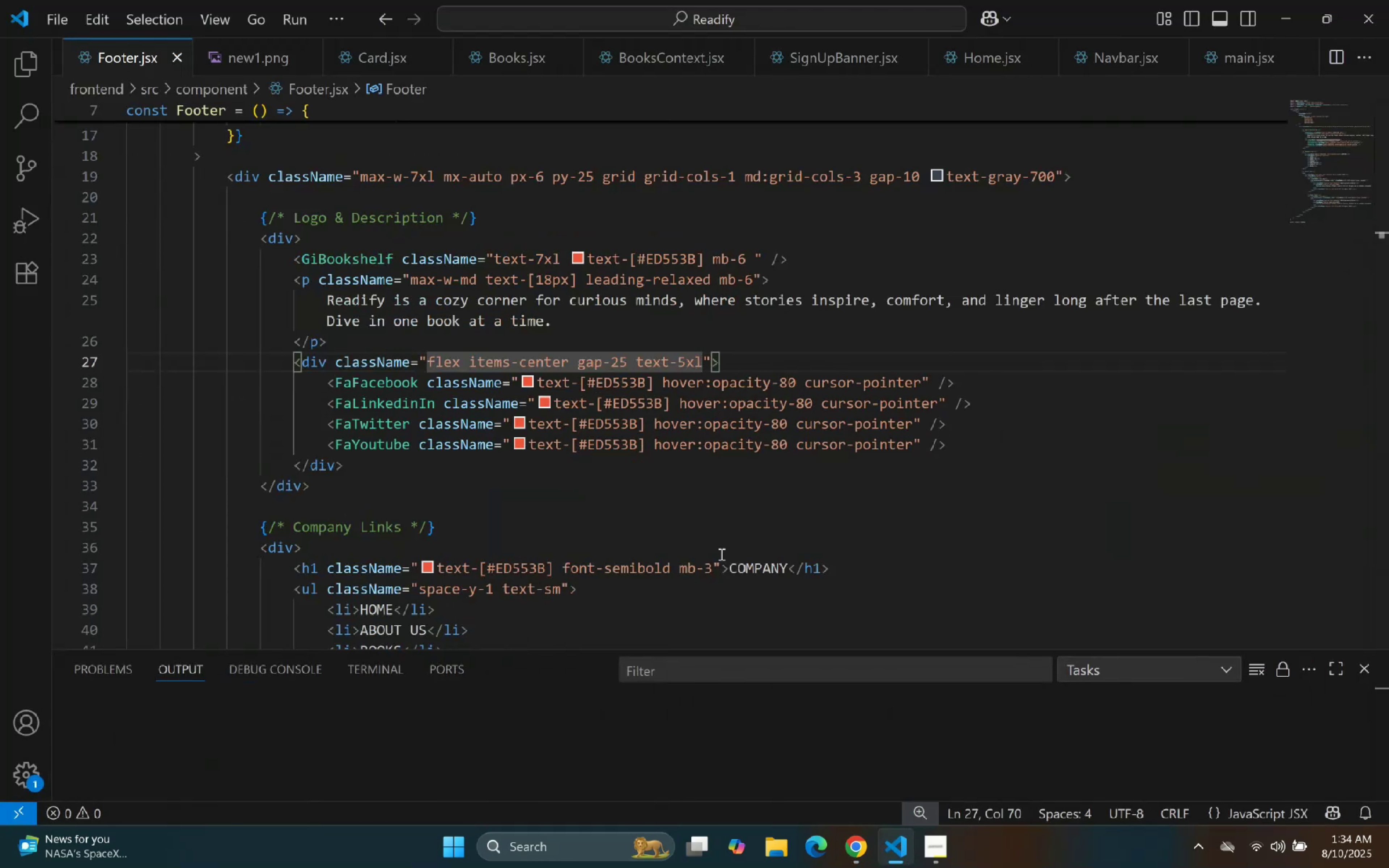 
left_click_drag(start_coordinate=[702, 360], to_coordinate=[638, 362])
 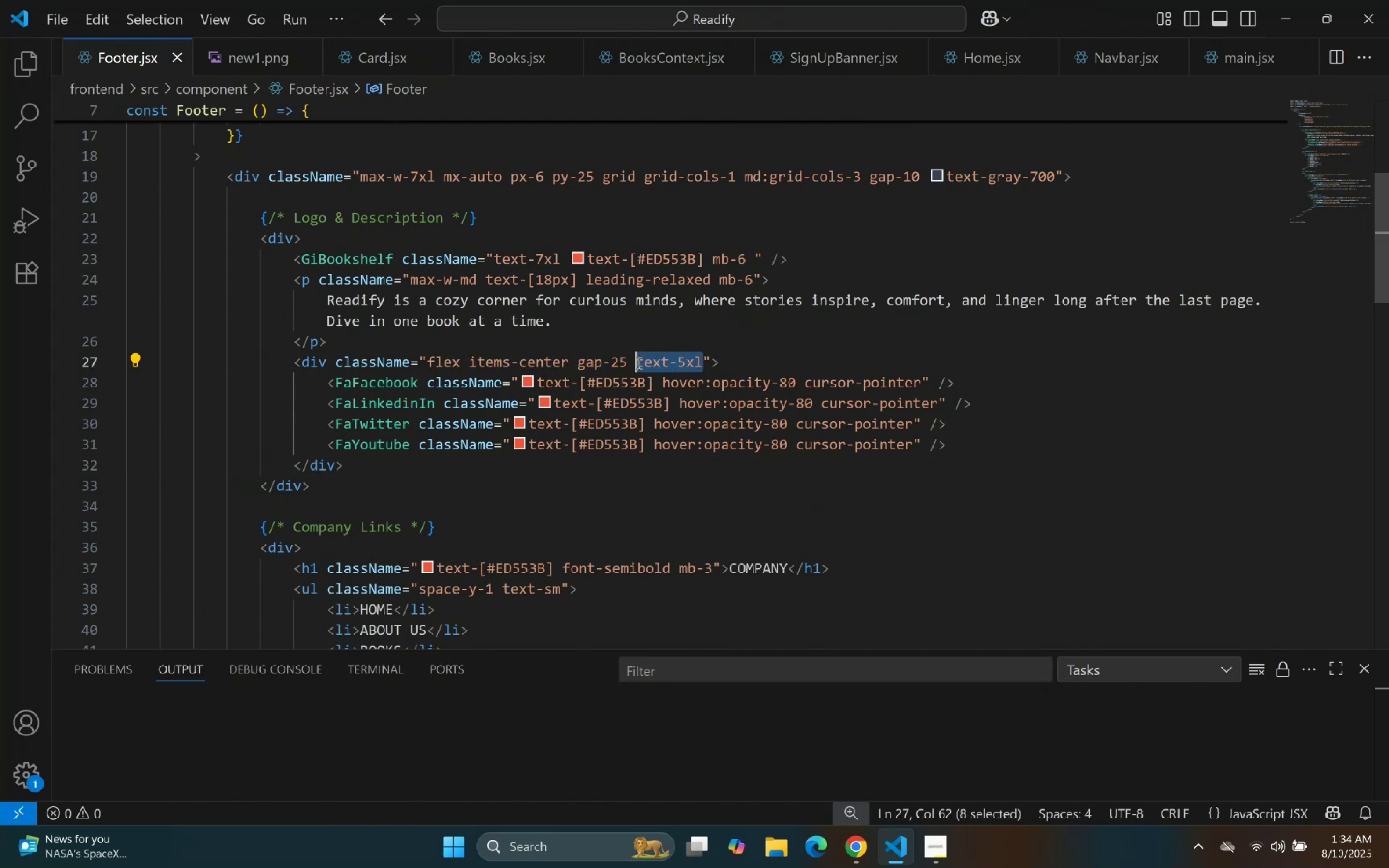 
key(Control+X)
 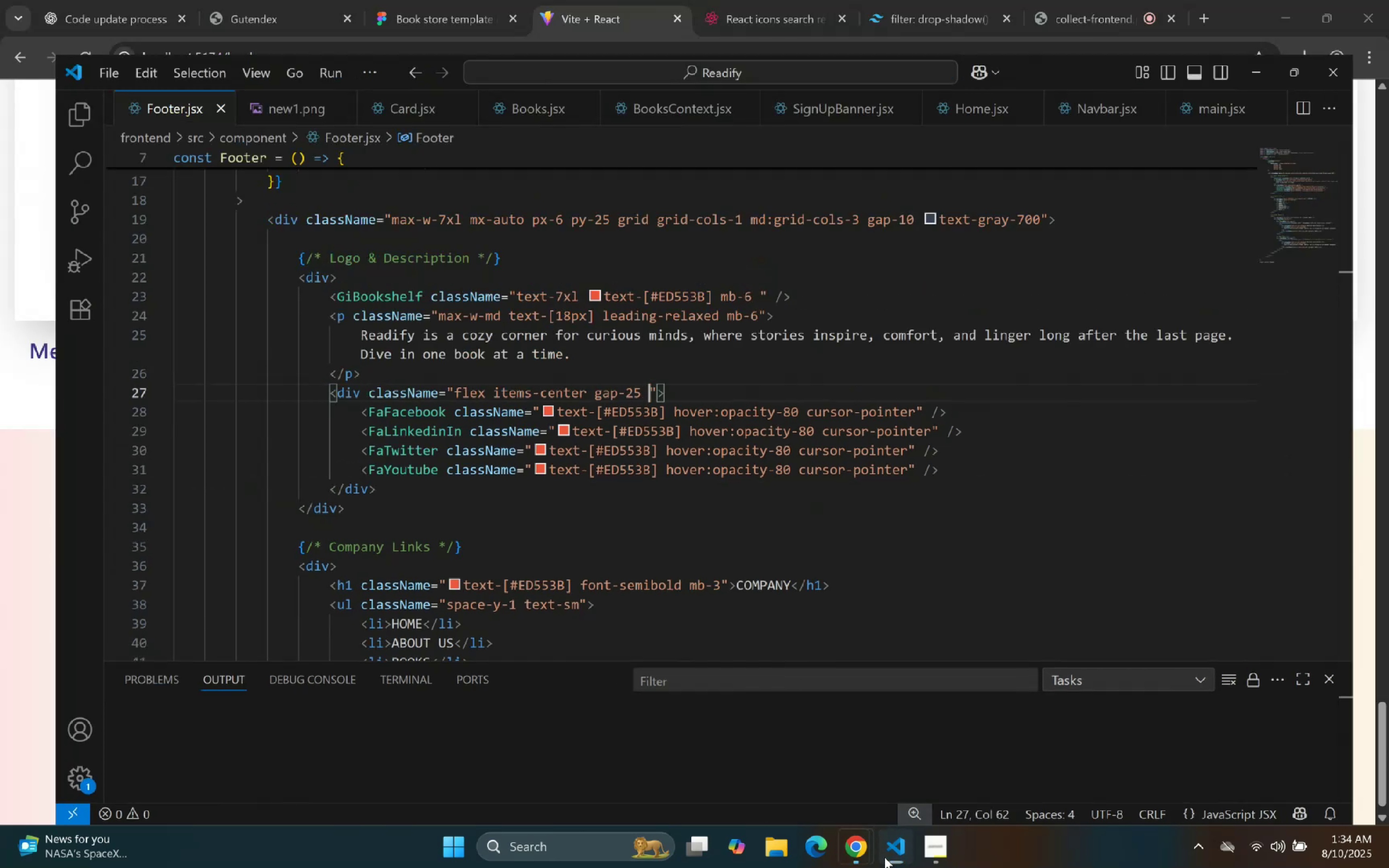 
left_click([884, 857])
 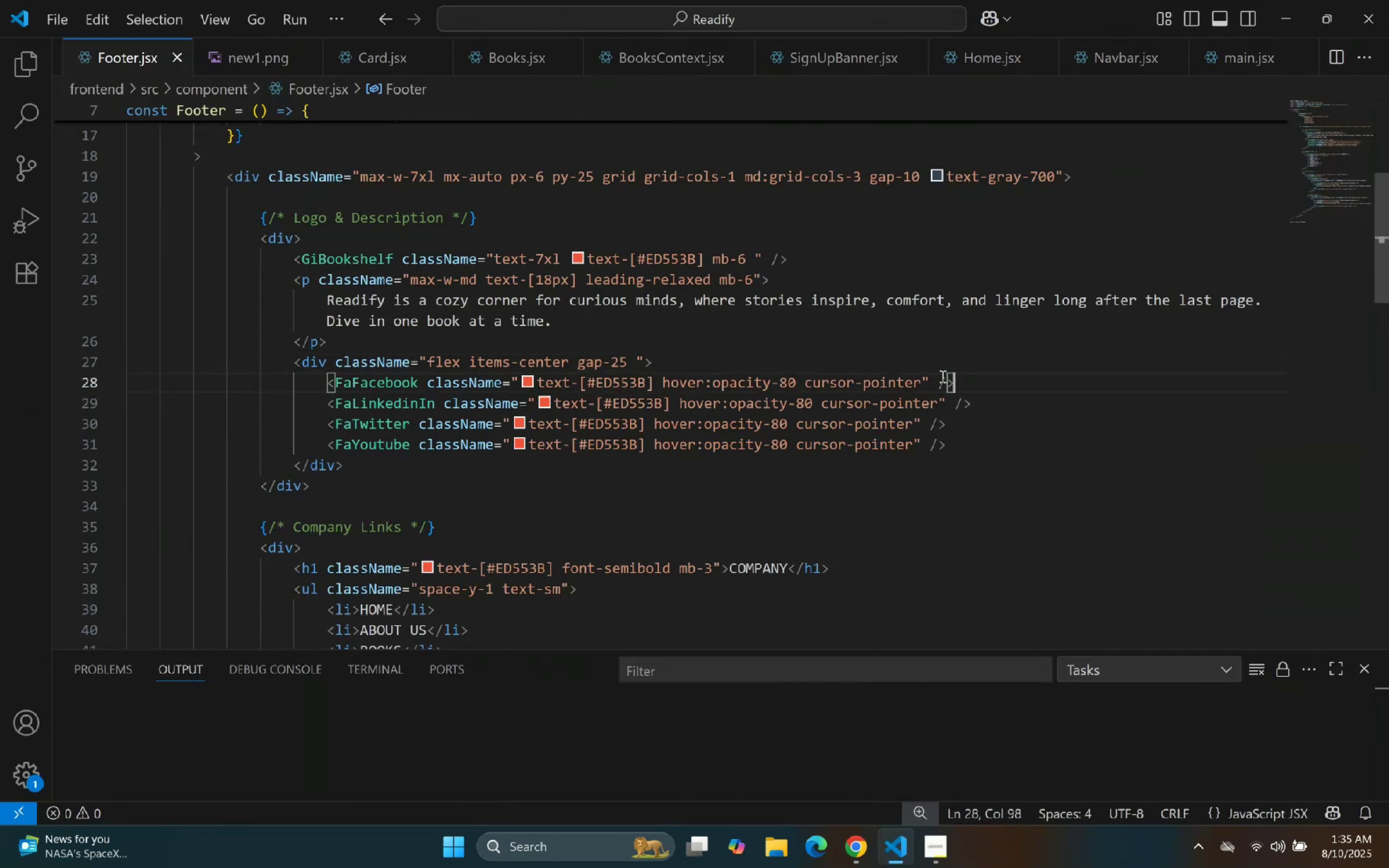 
key(Space)
 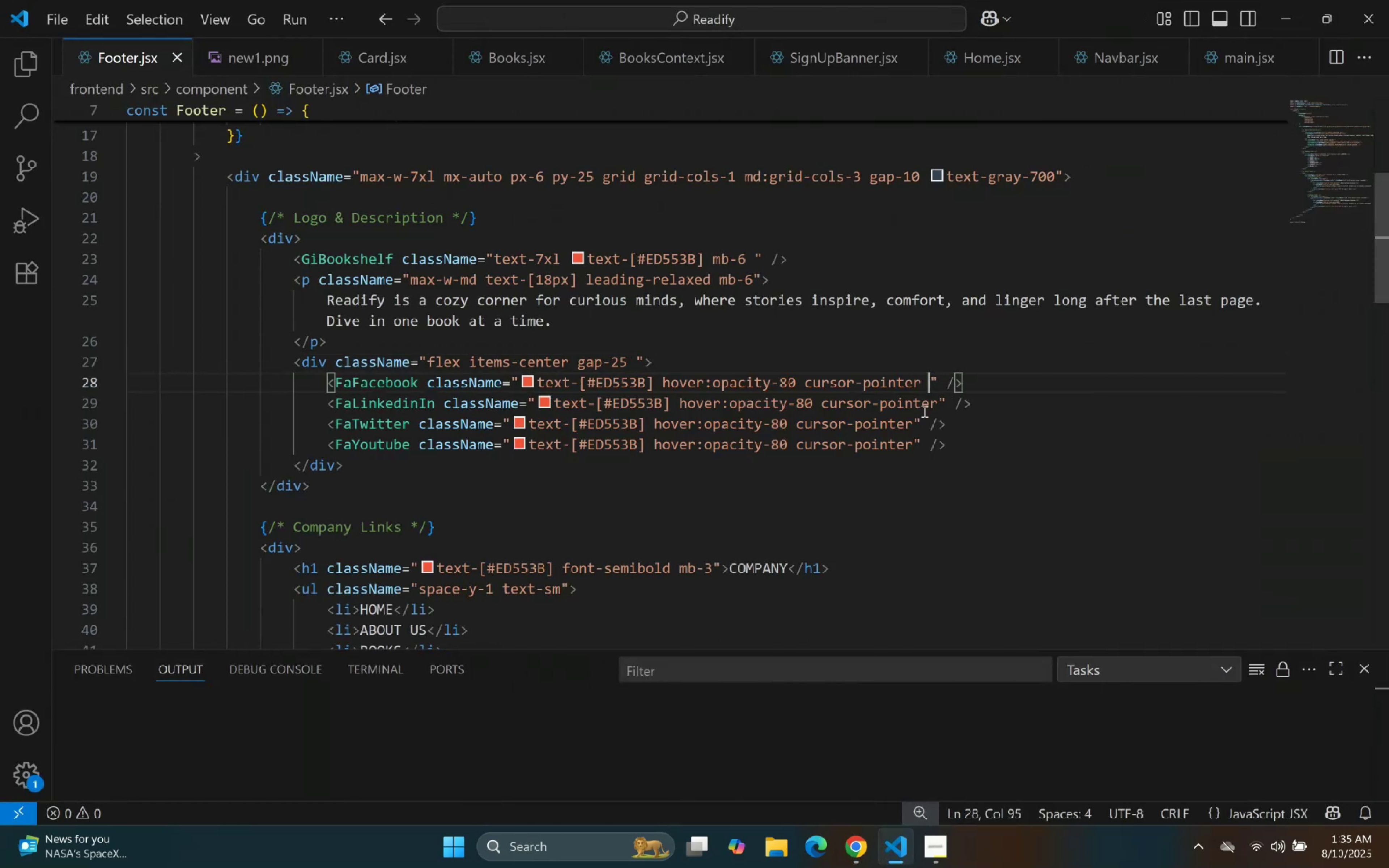 
key(Control+ControlLeft)
 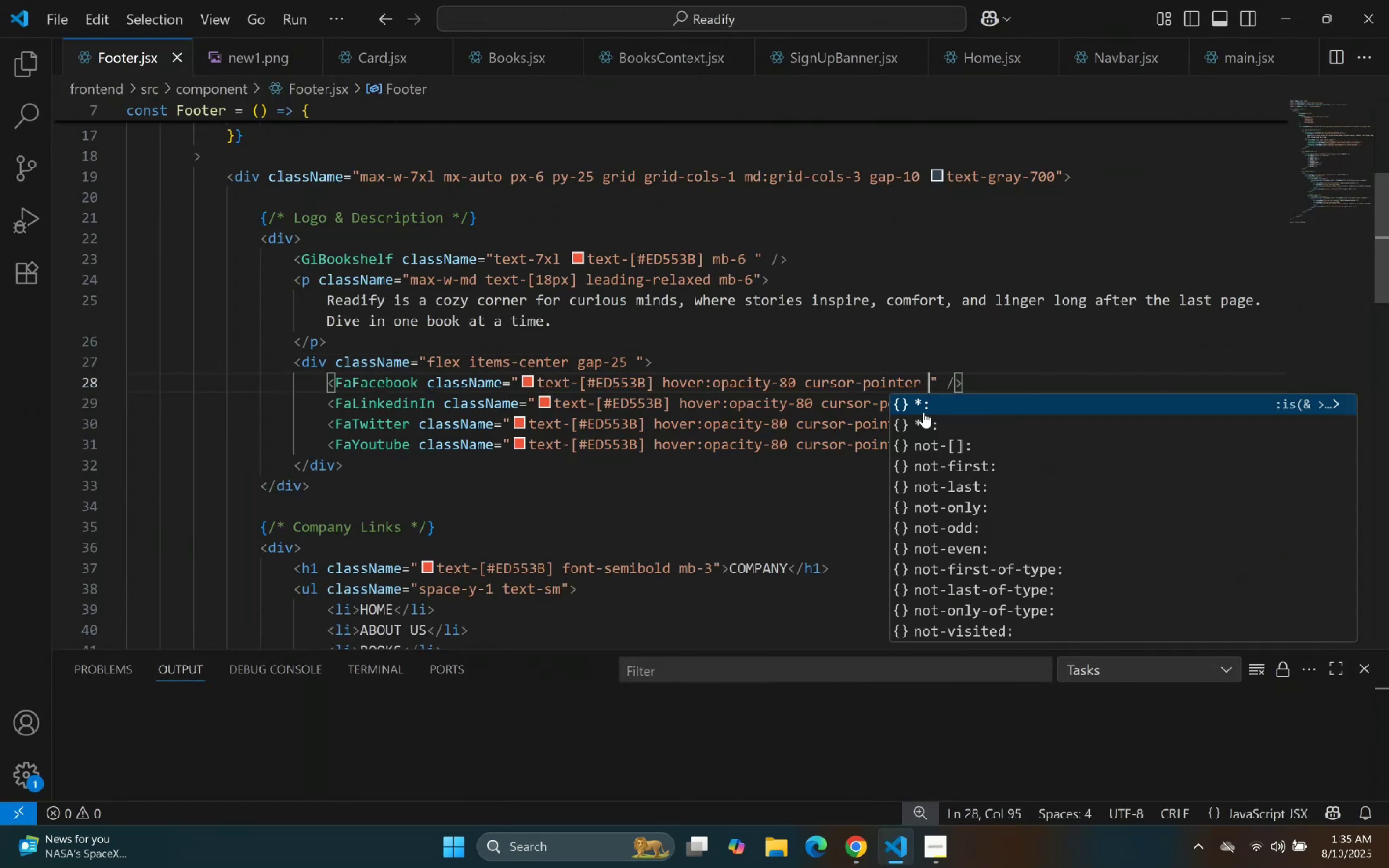 
key(Control+V)
 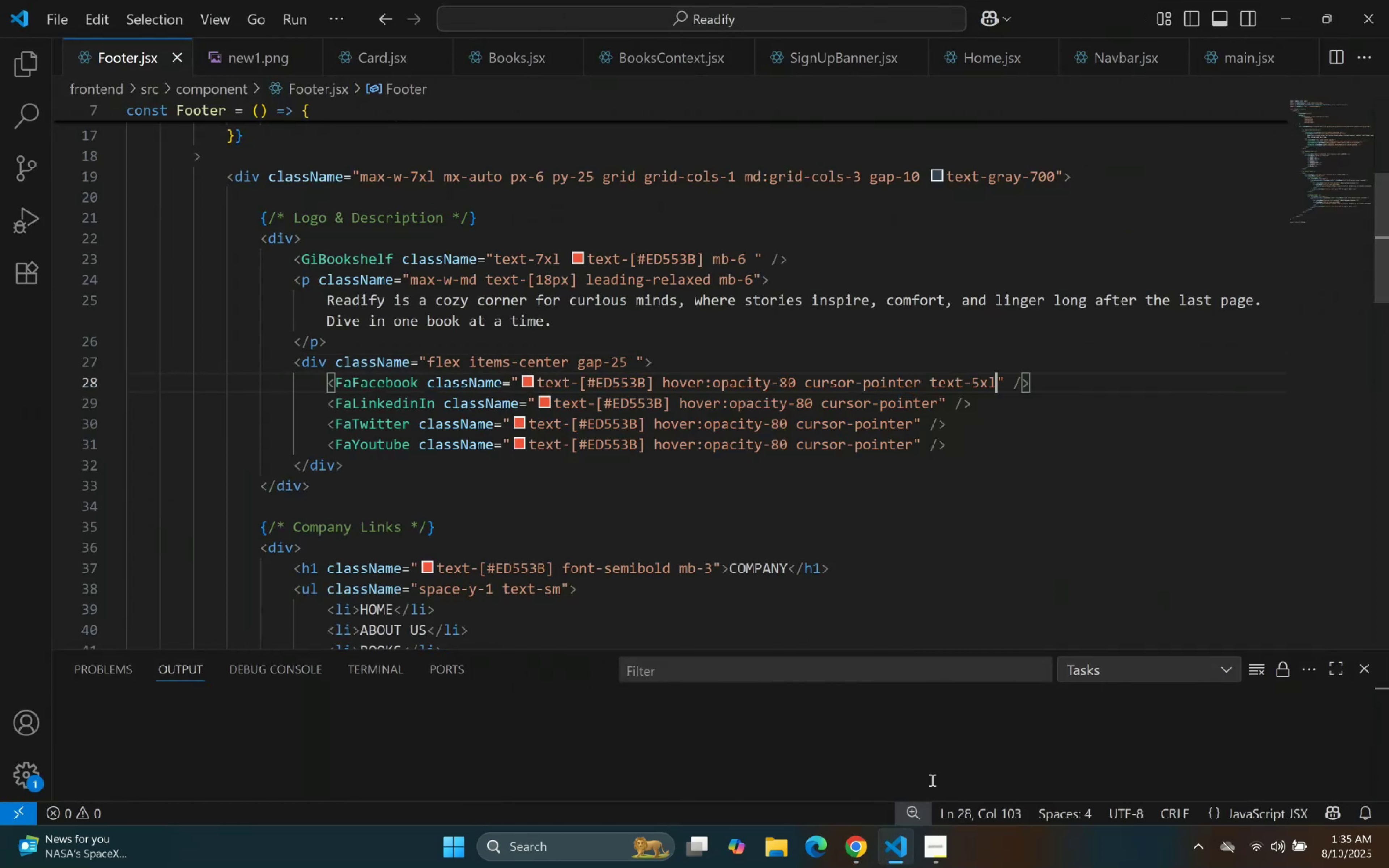 
left_click([897, 855])
 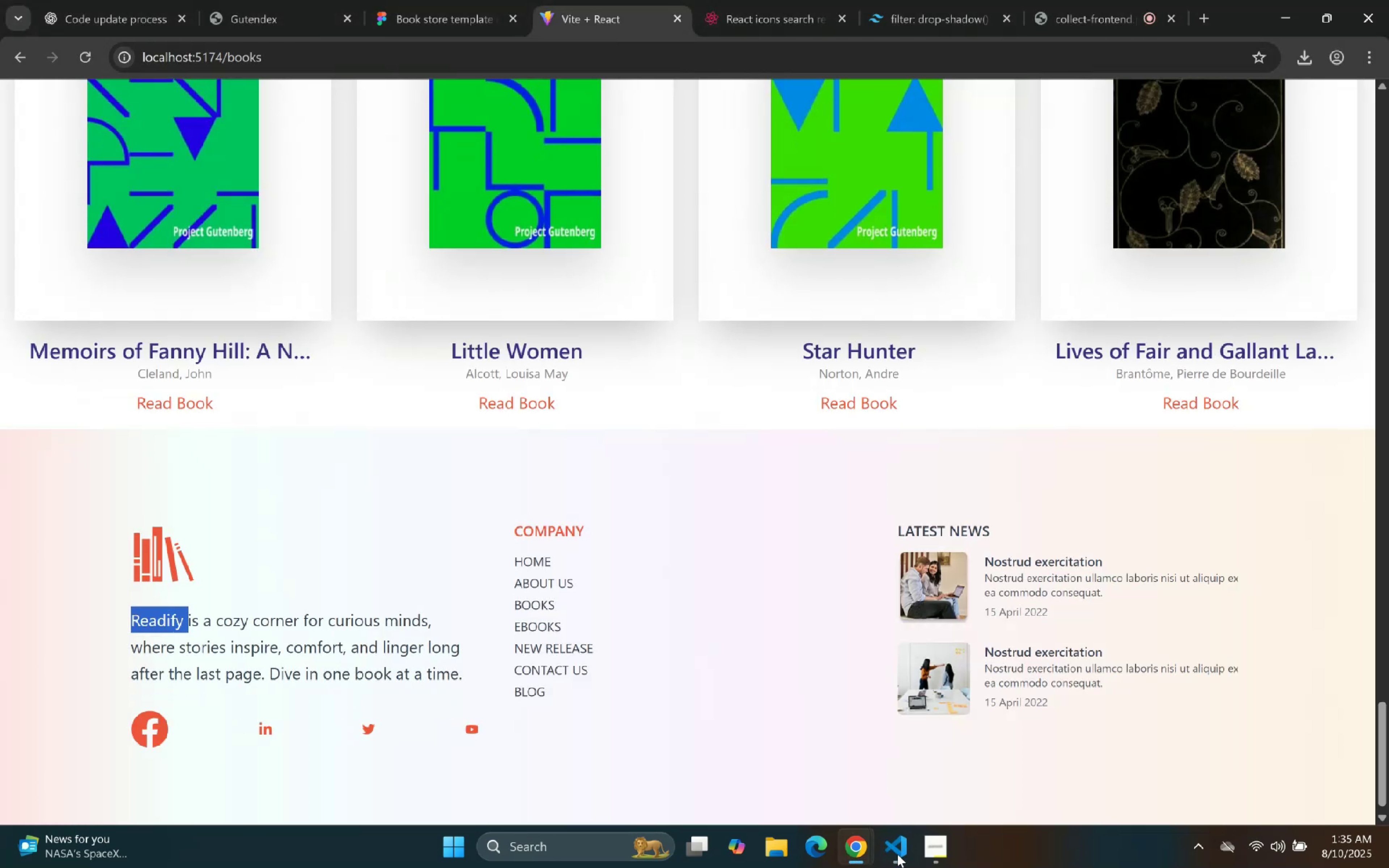 
left_click([897, 854])
 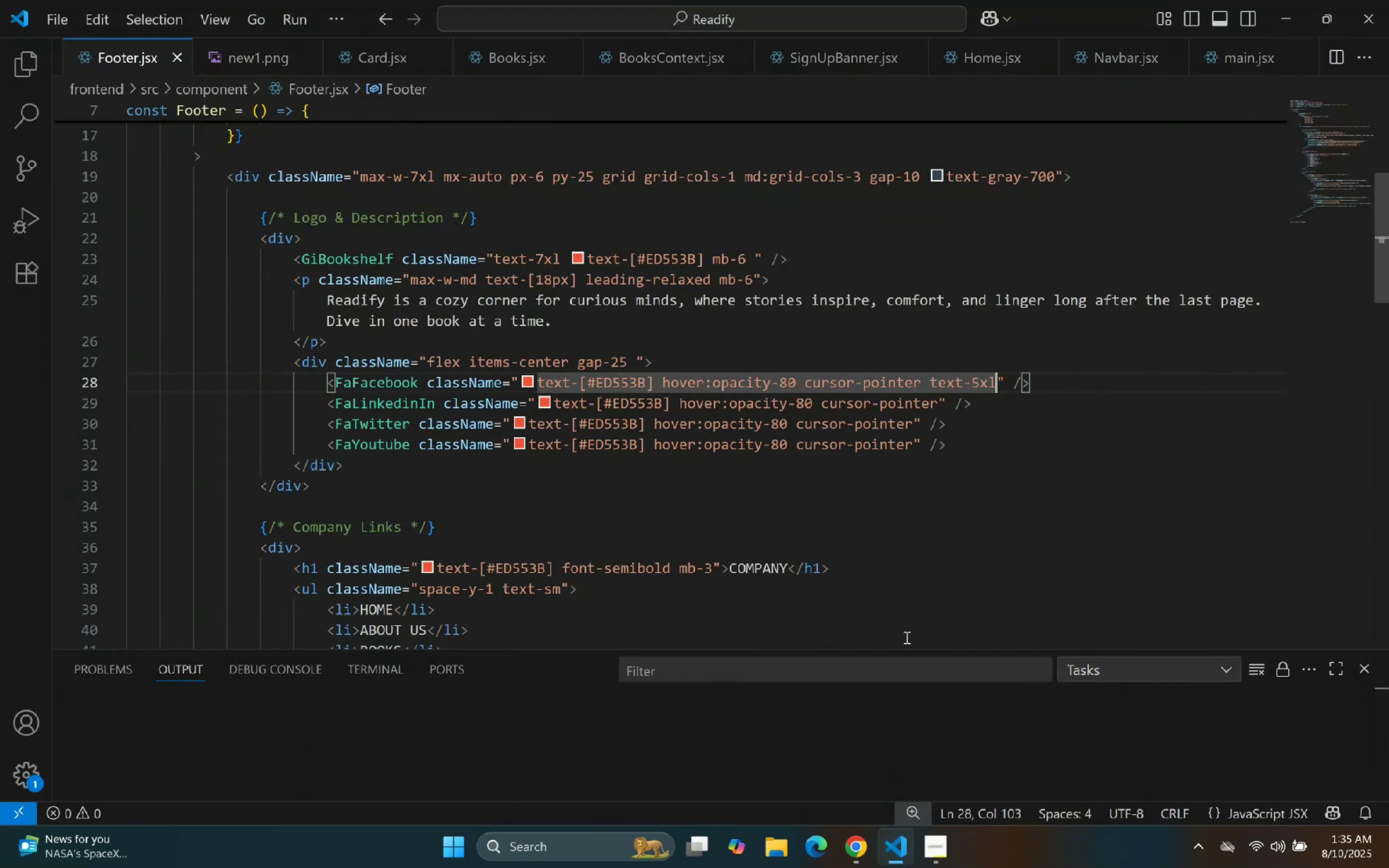 
key(ArrowLeft)
 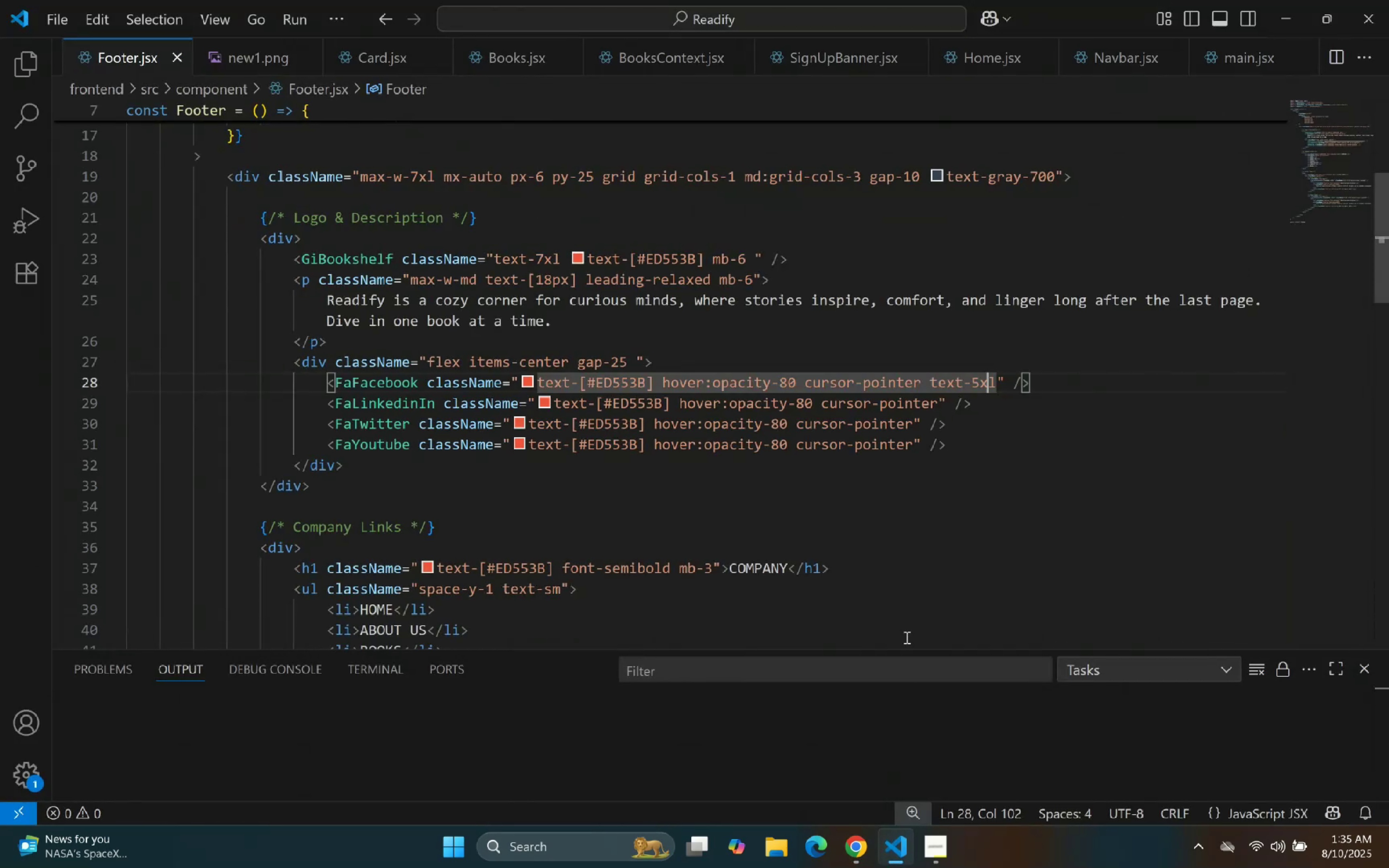 
key(ArrowLeft)
 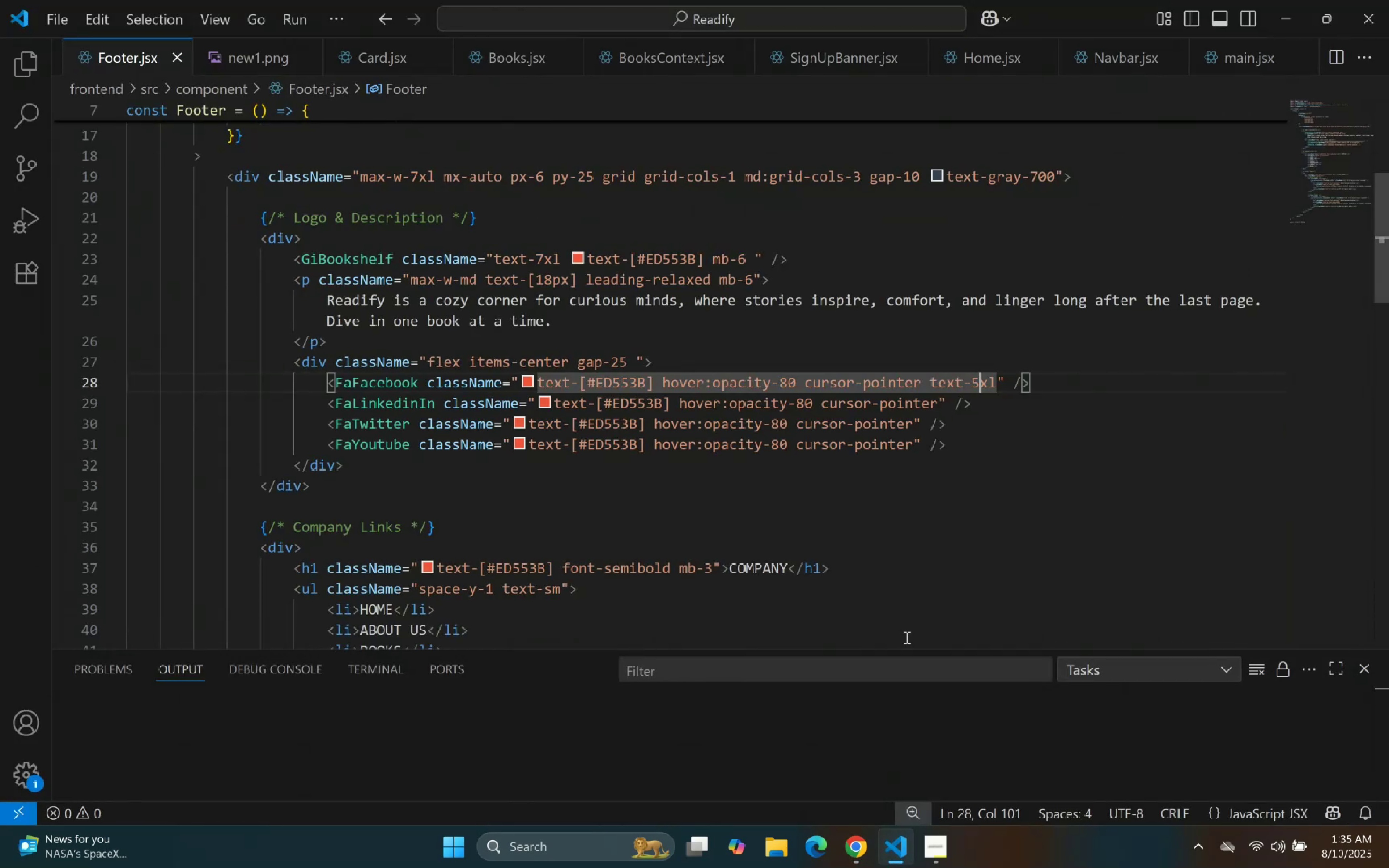 
key(Backspace)
 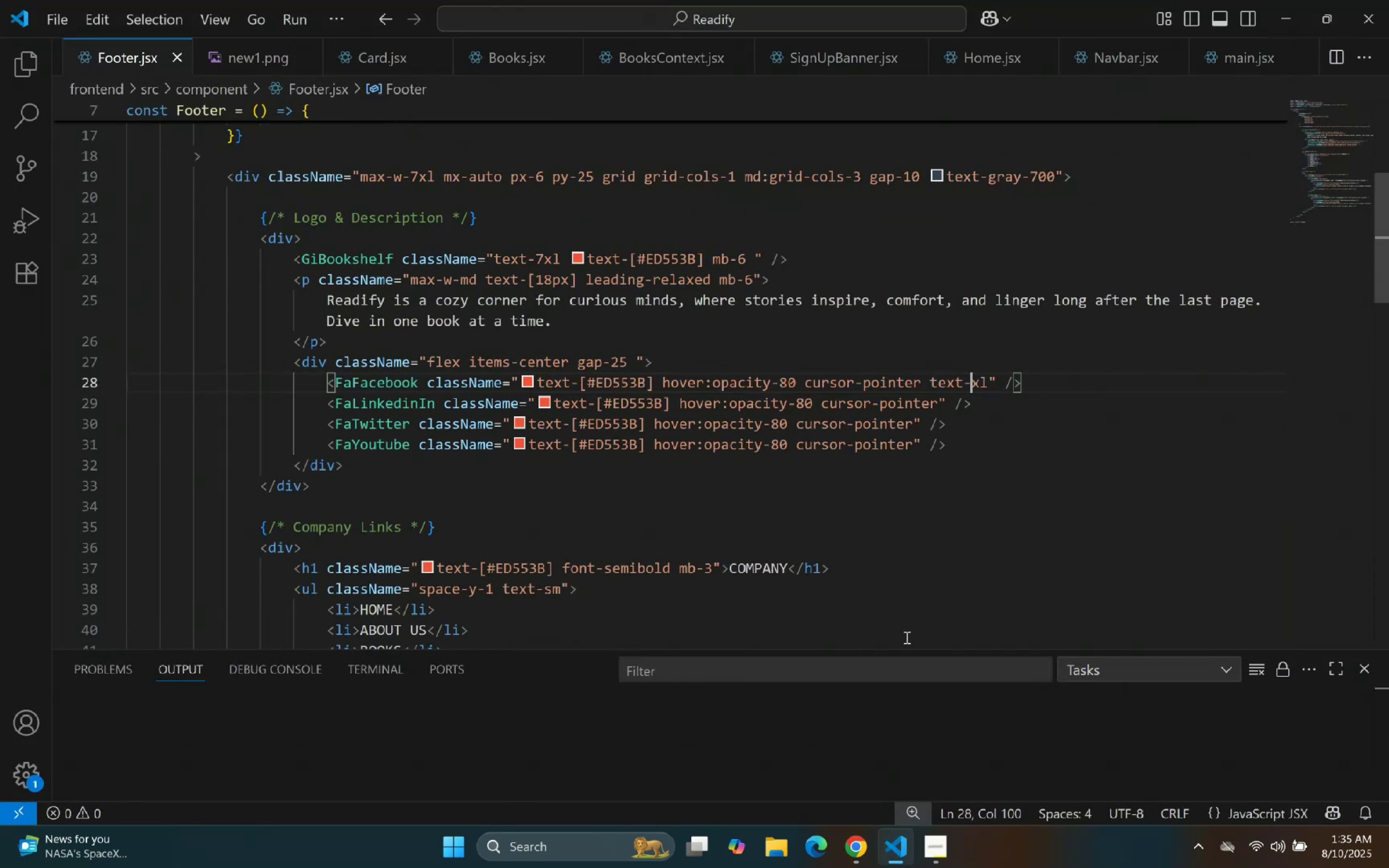 
key(4)
 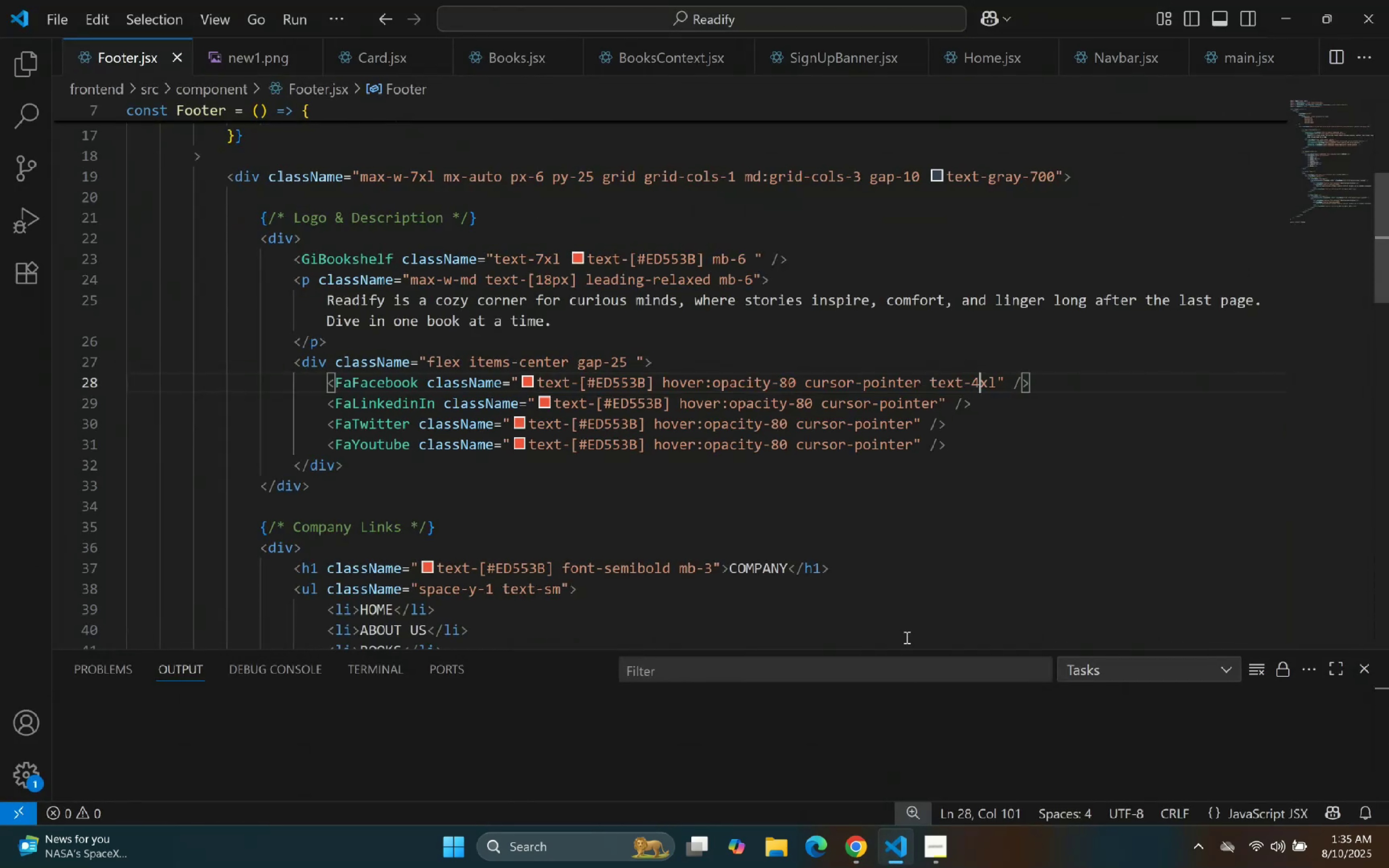 
key(ArrowRight)
 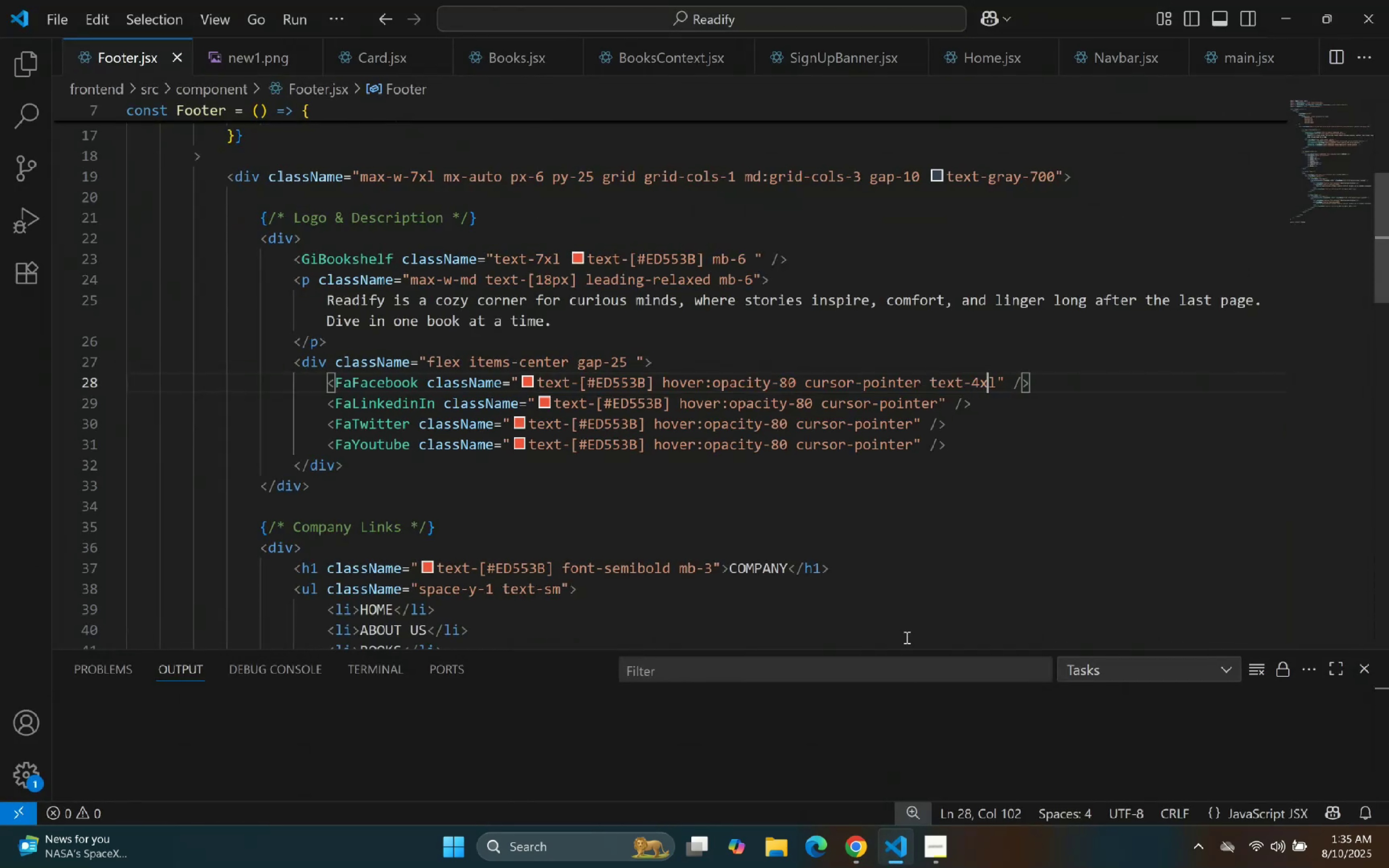 
key(ArrowRight)
 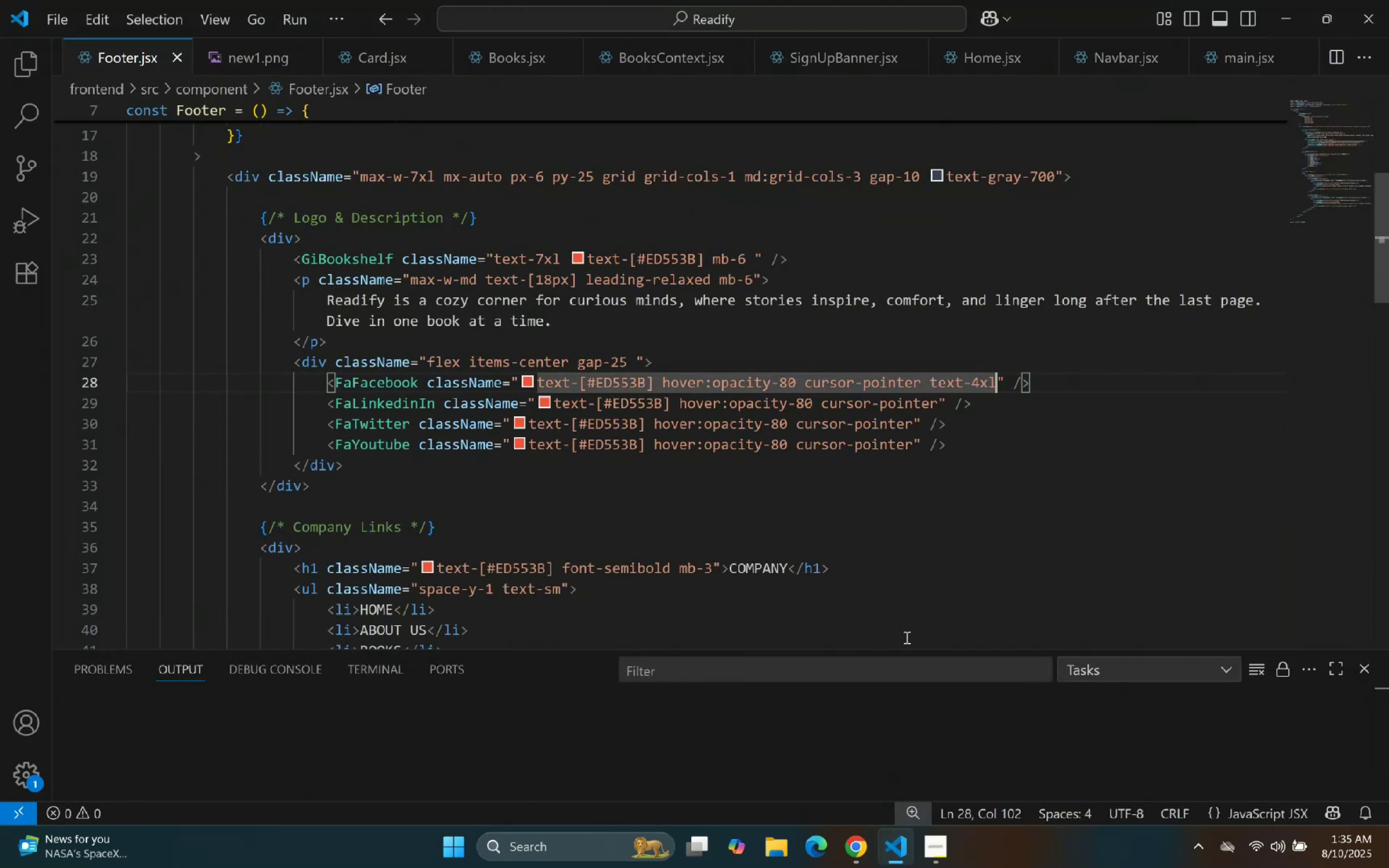 
hold_key(key=ArrowLeft, duration=0.69)
 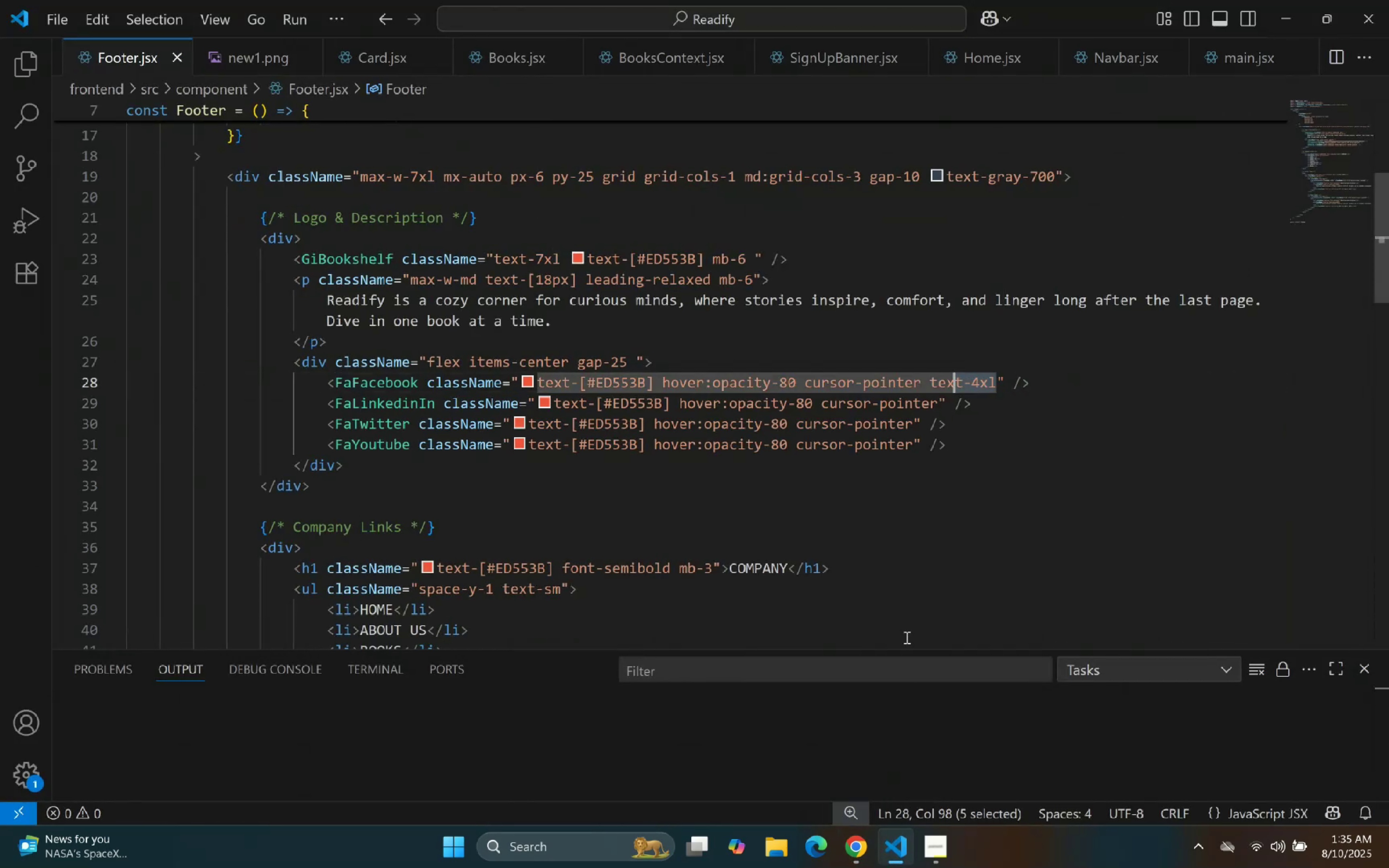 
key(Shift+ArrowLeft)
 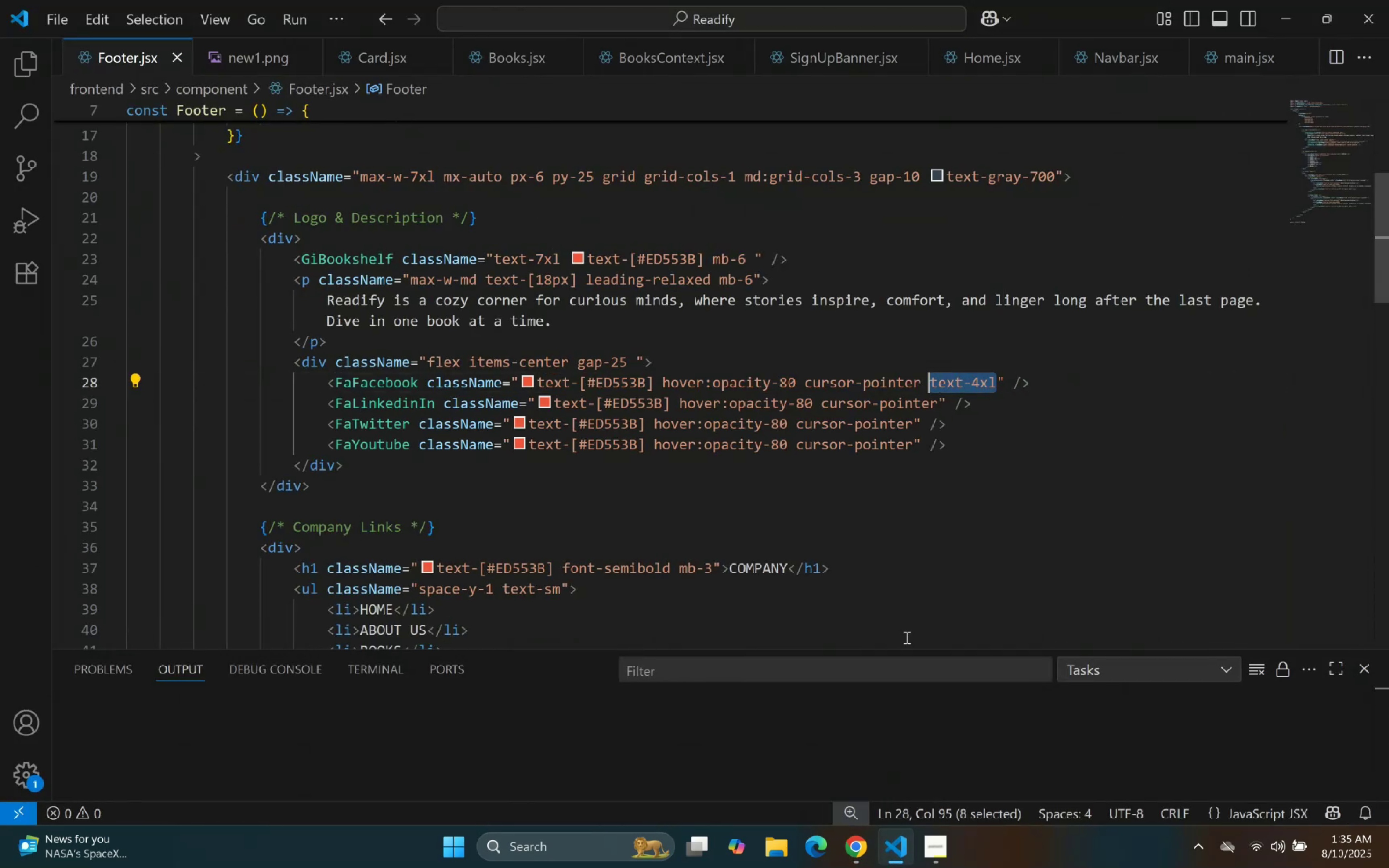 
key(Control+X)
 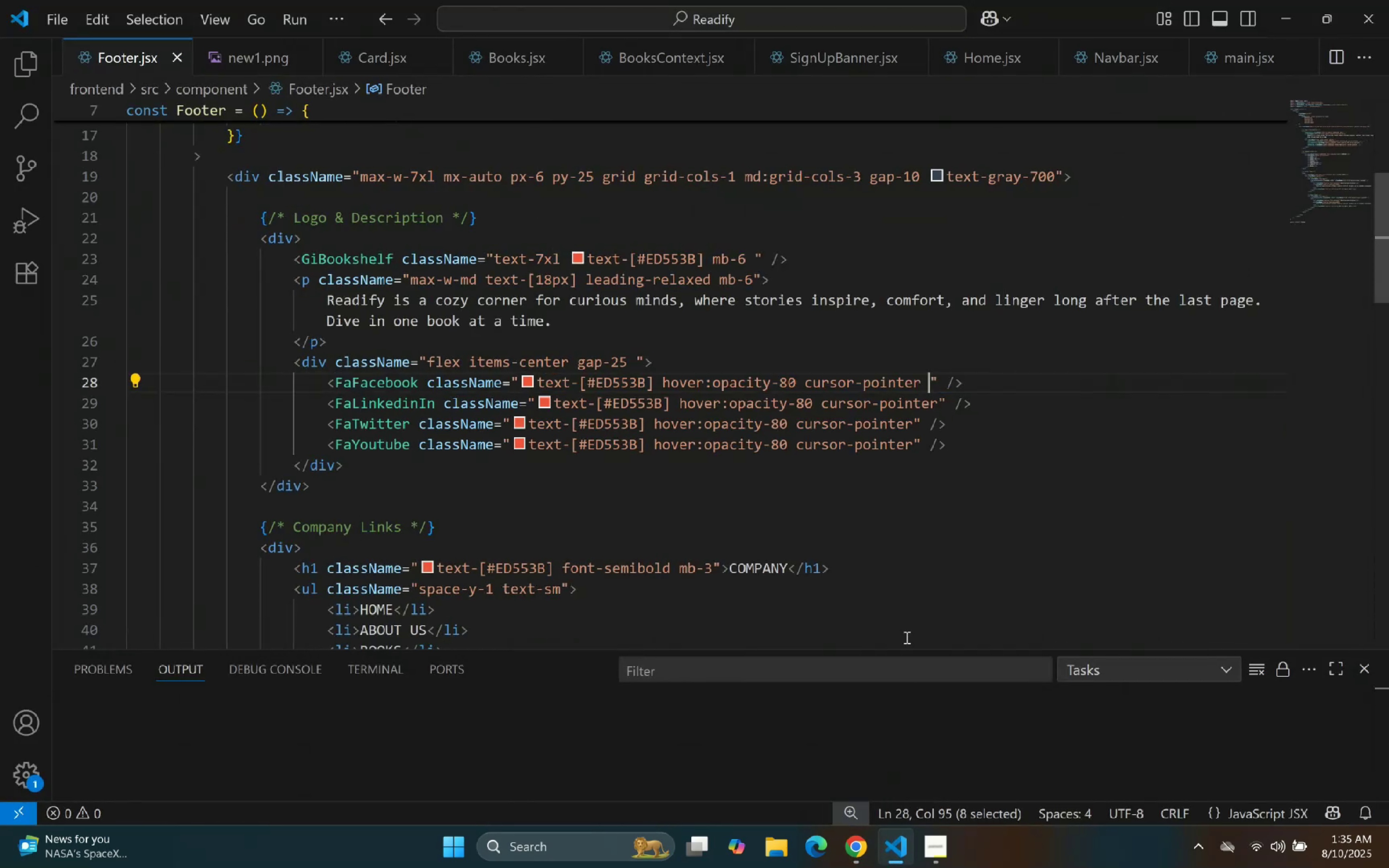 
key(ArrowDown)
 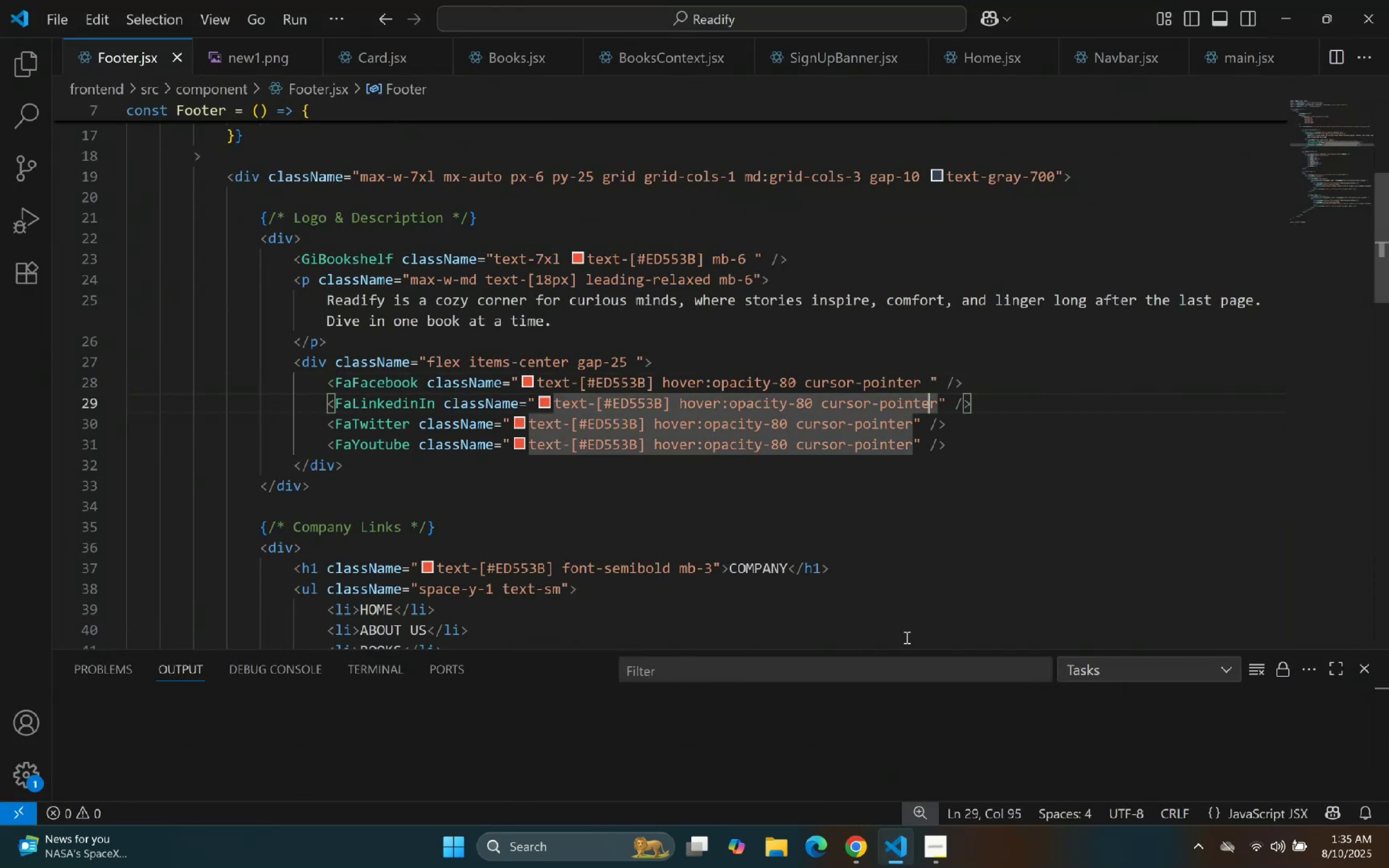 
key(Control+ControlLeft)
 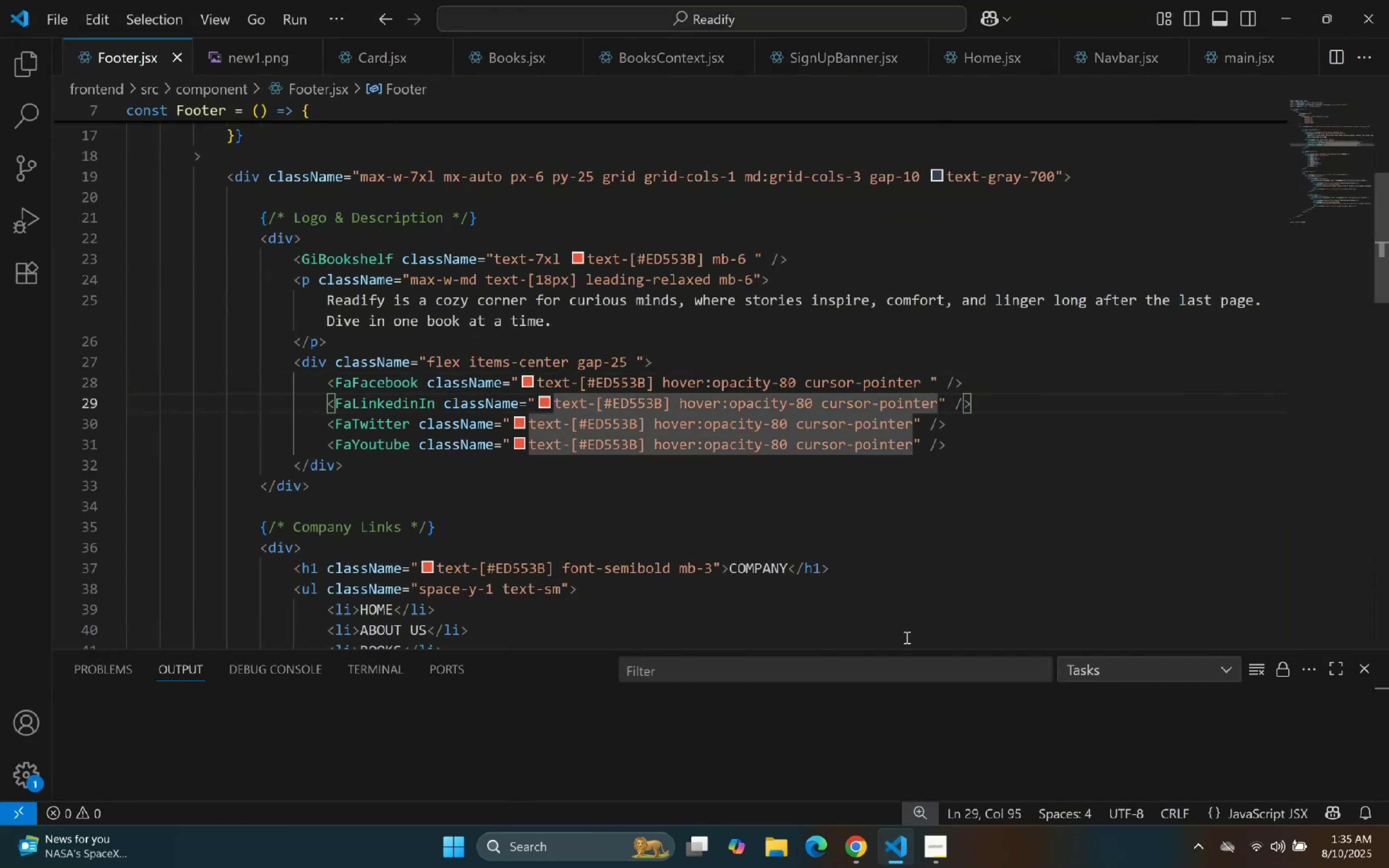 
key(Control+Z)
 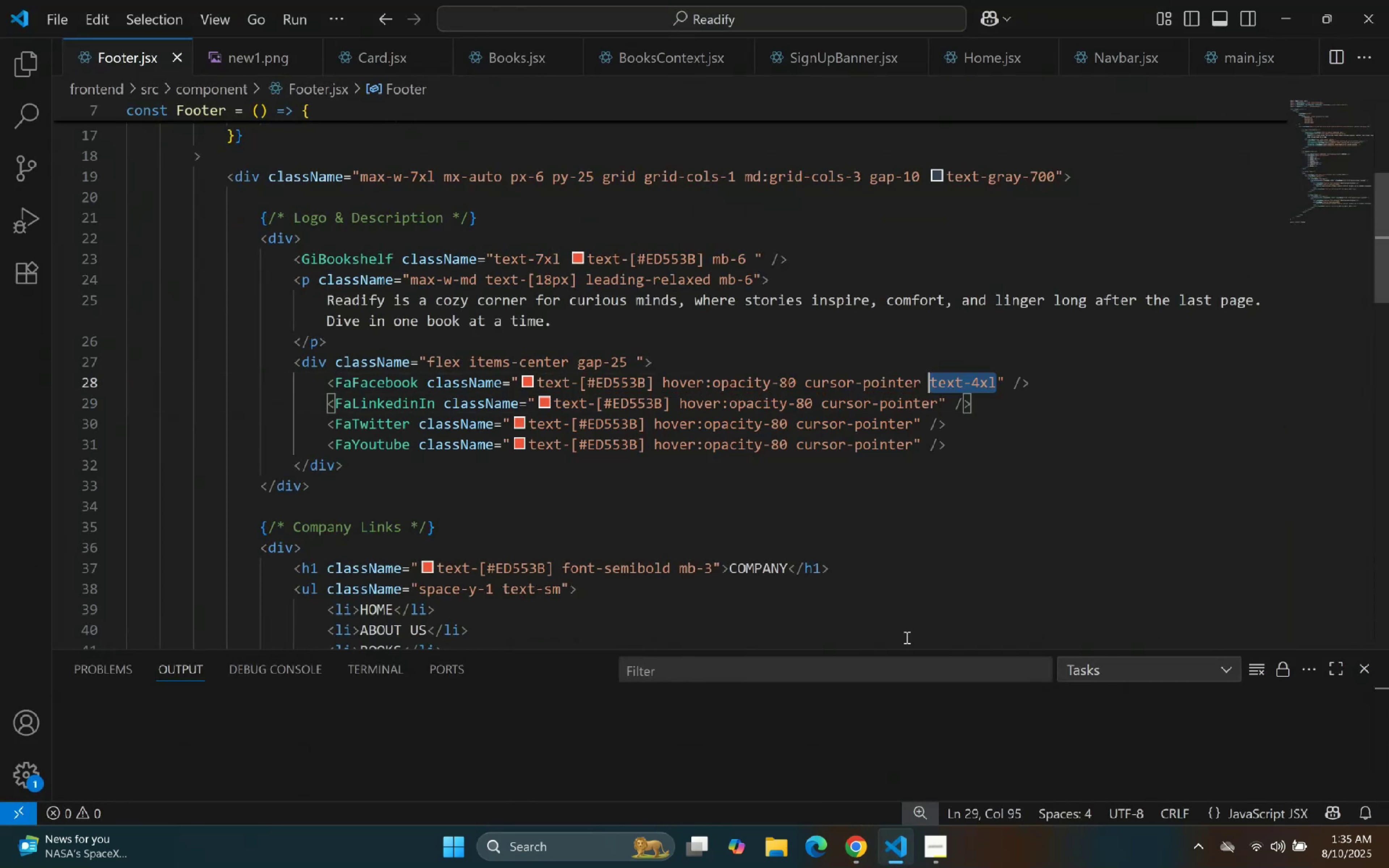 
key(ArrowDown)
 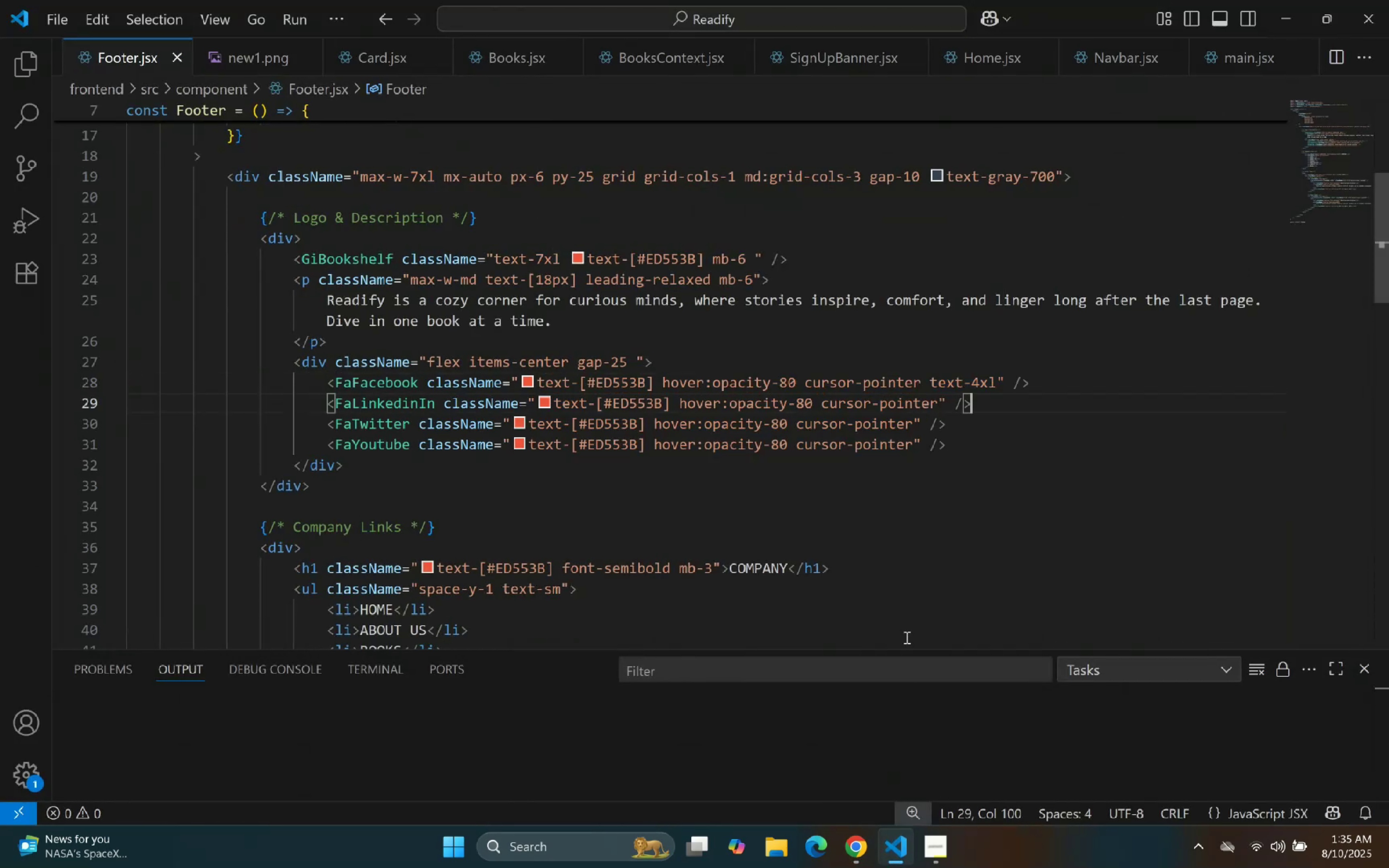 
key(ArrowLeft)
 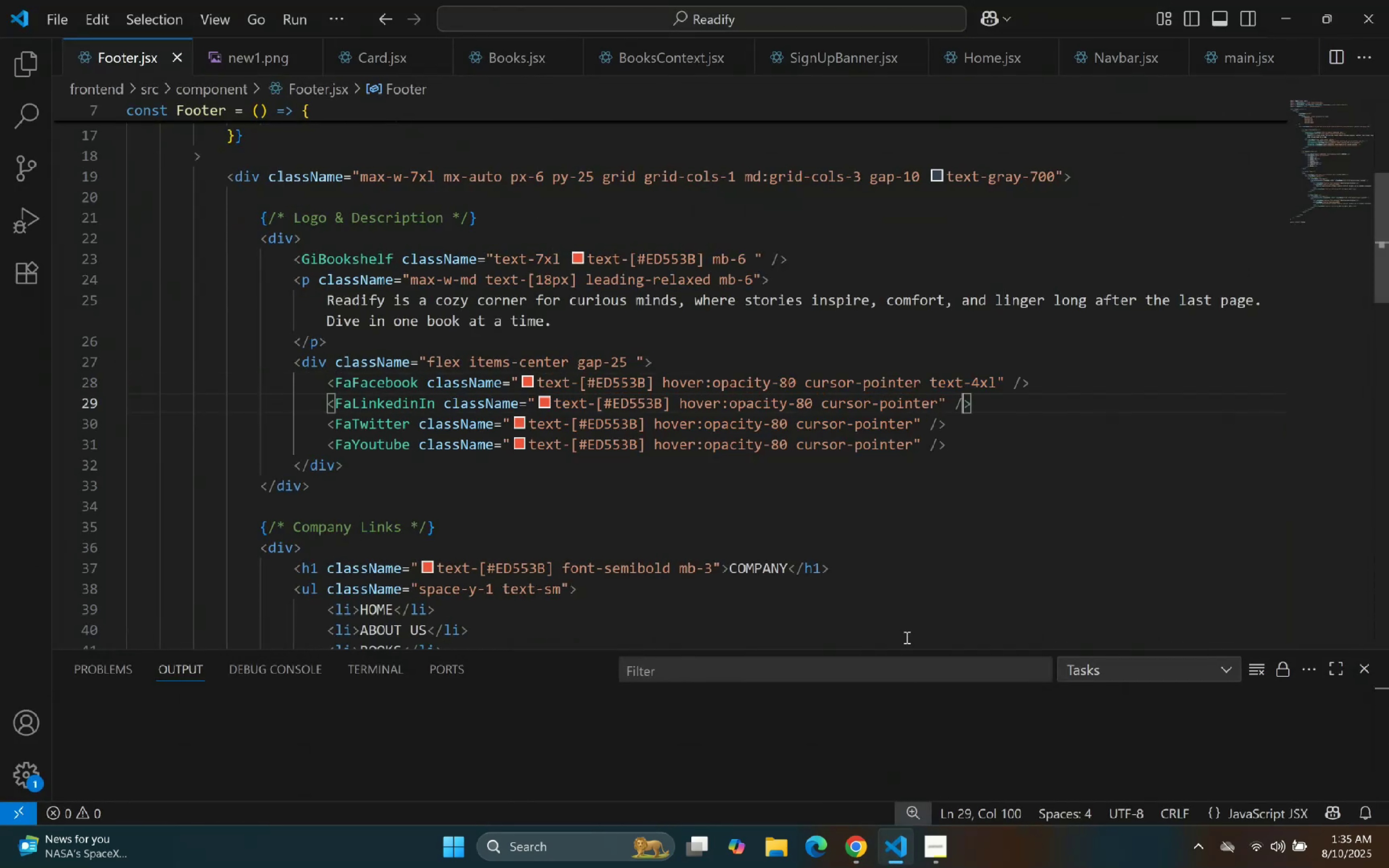 
key(ArrowLeft)
 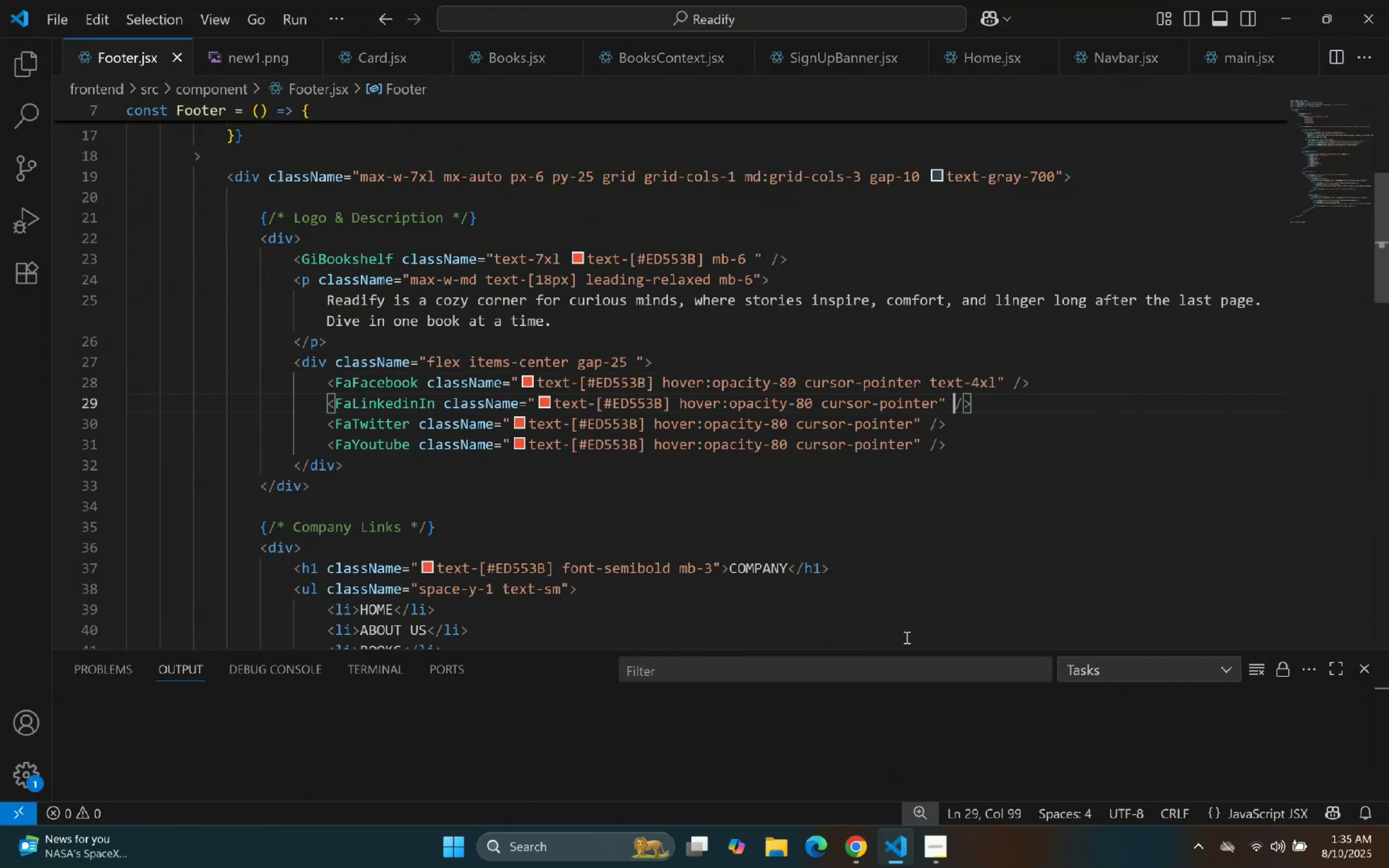 
key(ArrowLeft)
 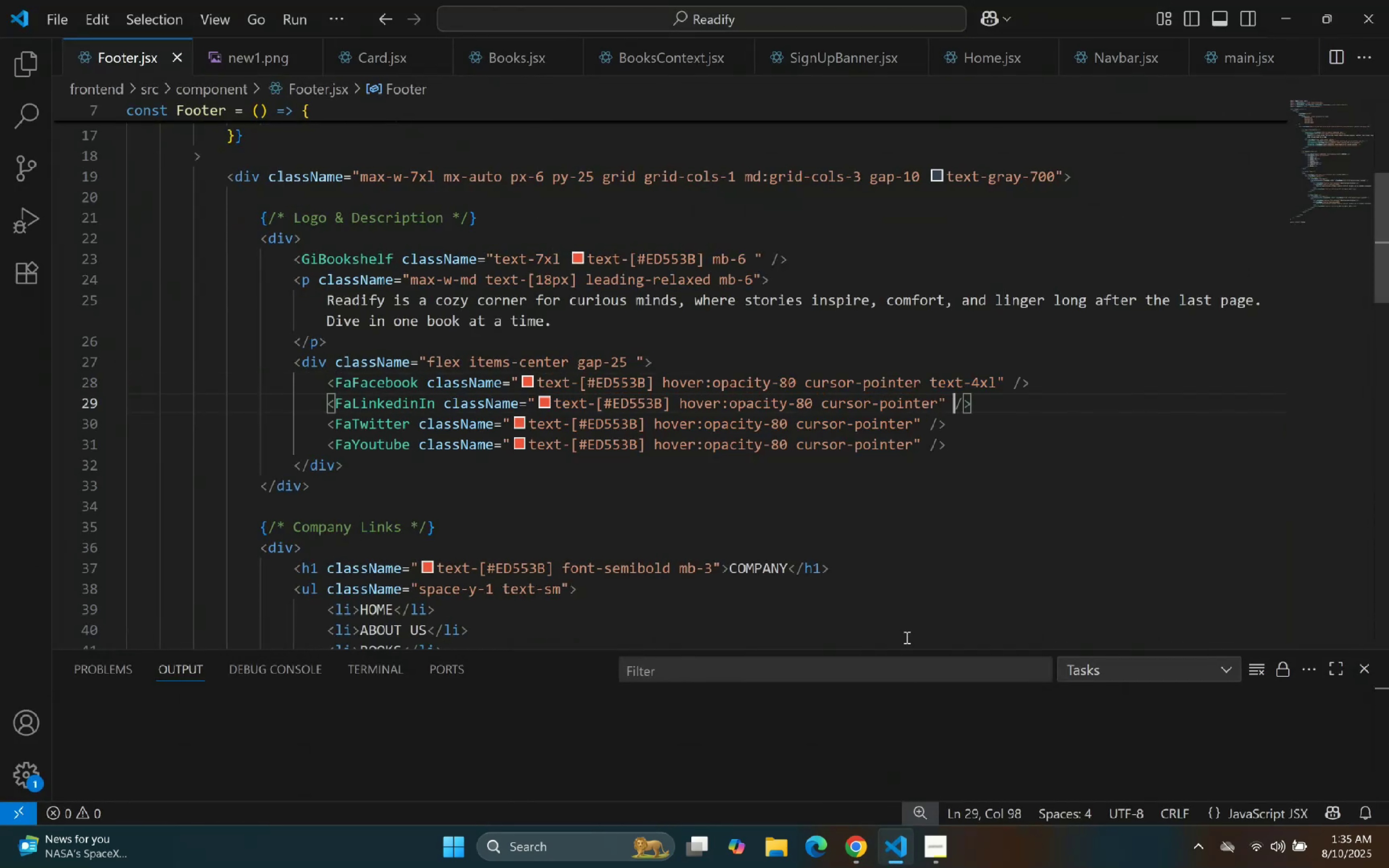 
key(ArrowLeft)
 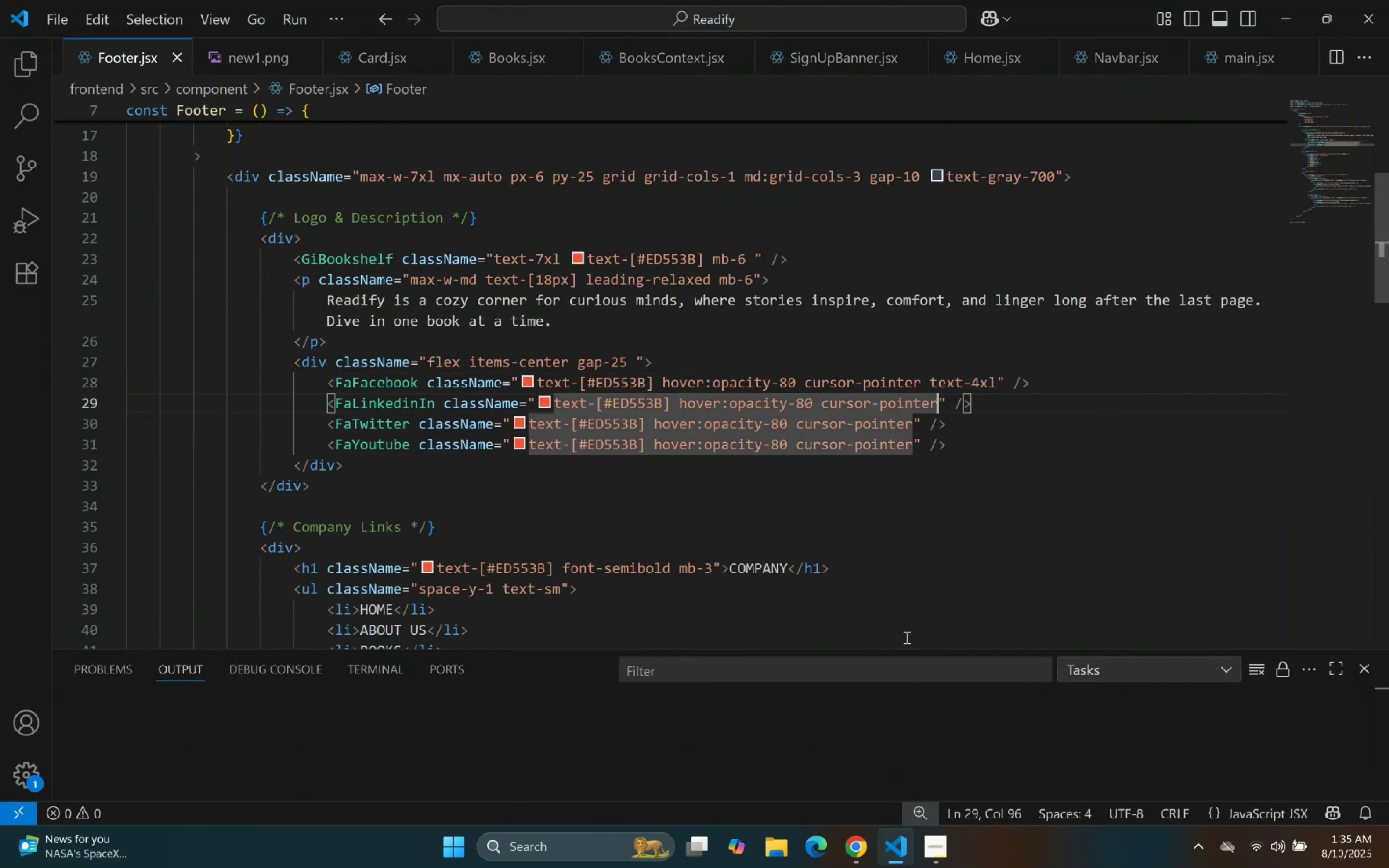 
key(Space)
 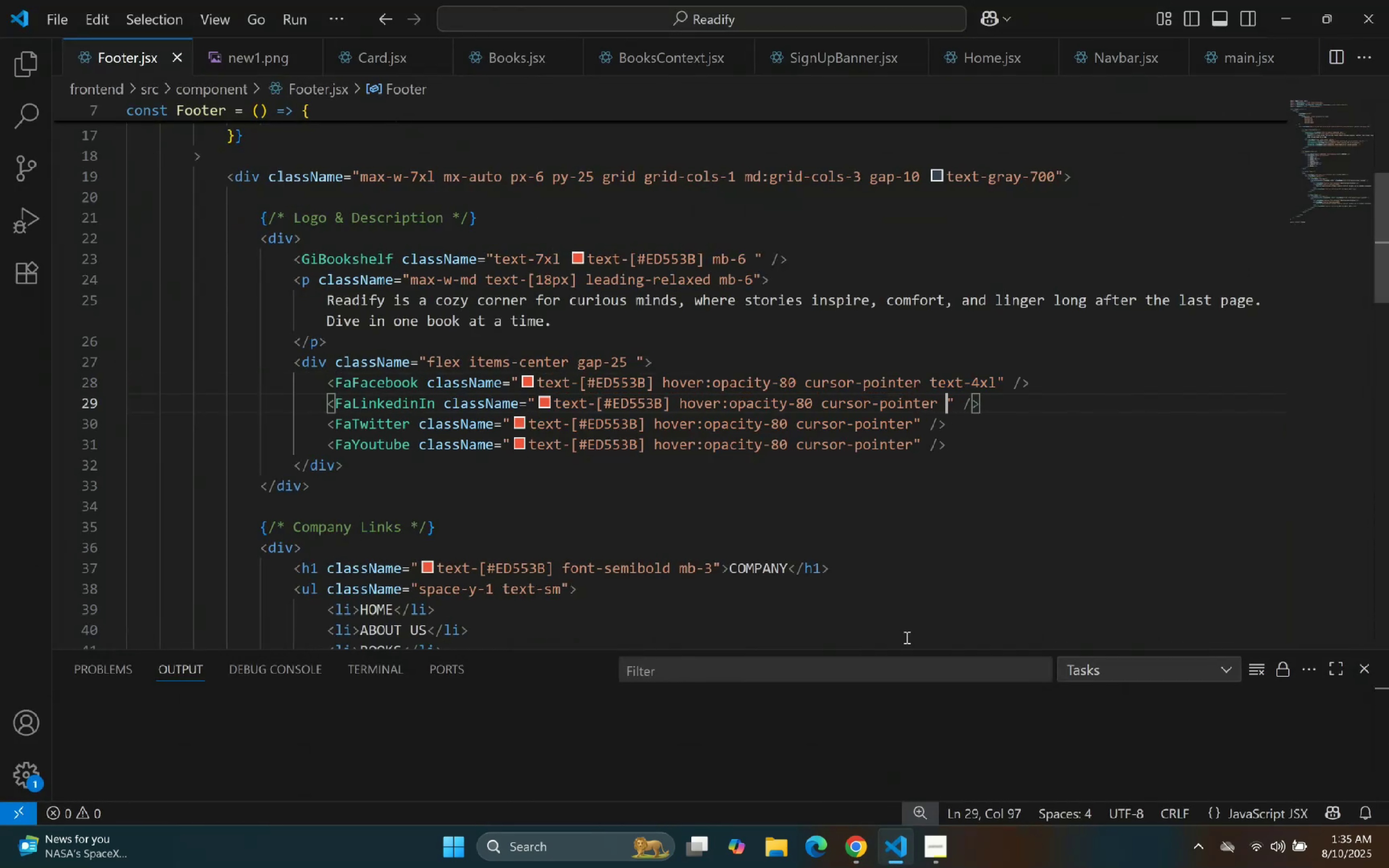 
key(Control+ControlLeft)
 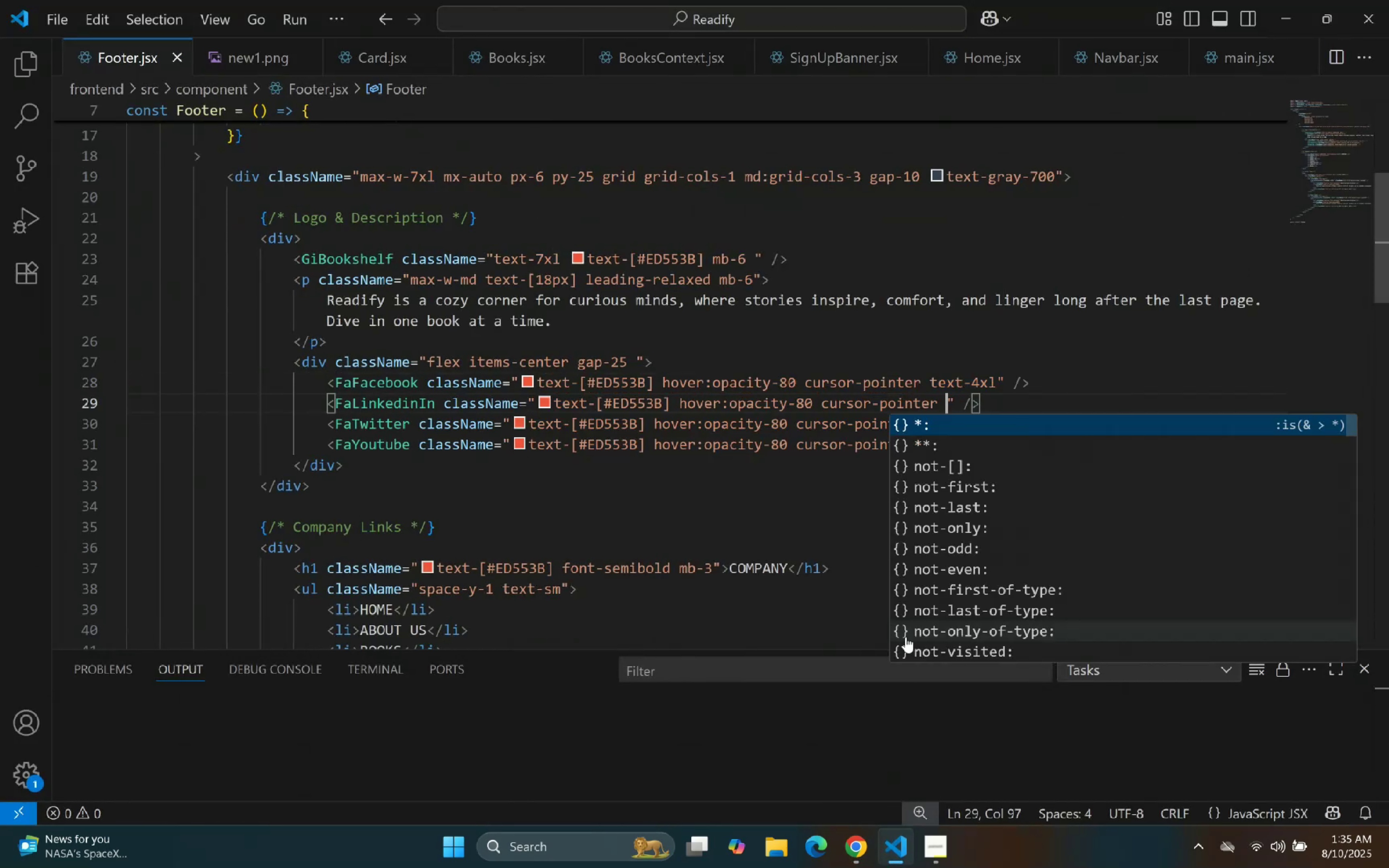 
key(Control+V)
 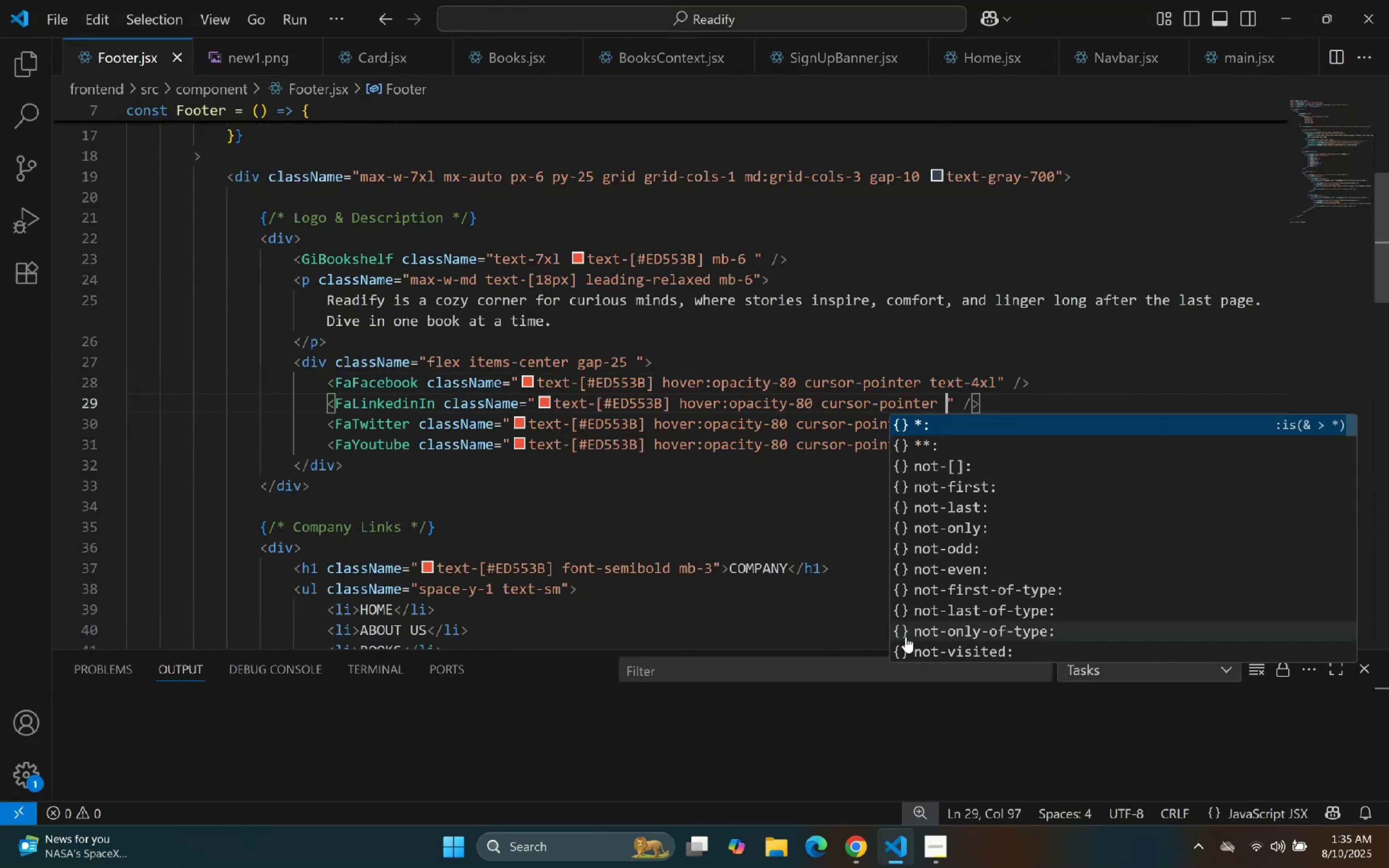 
key(ArrowDown)
 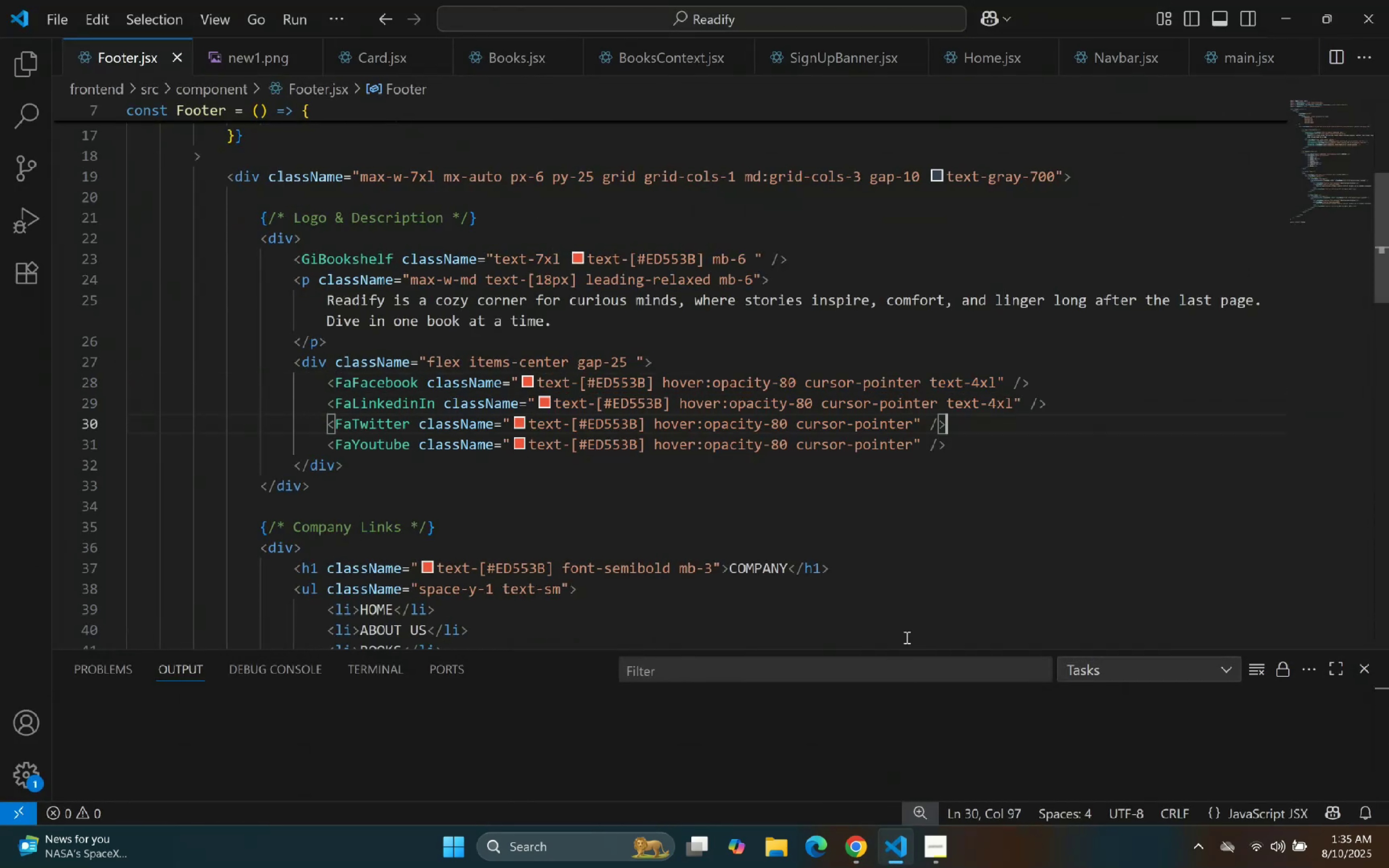 
key(ArrowLeft)
 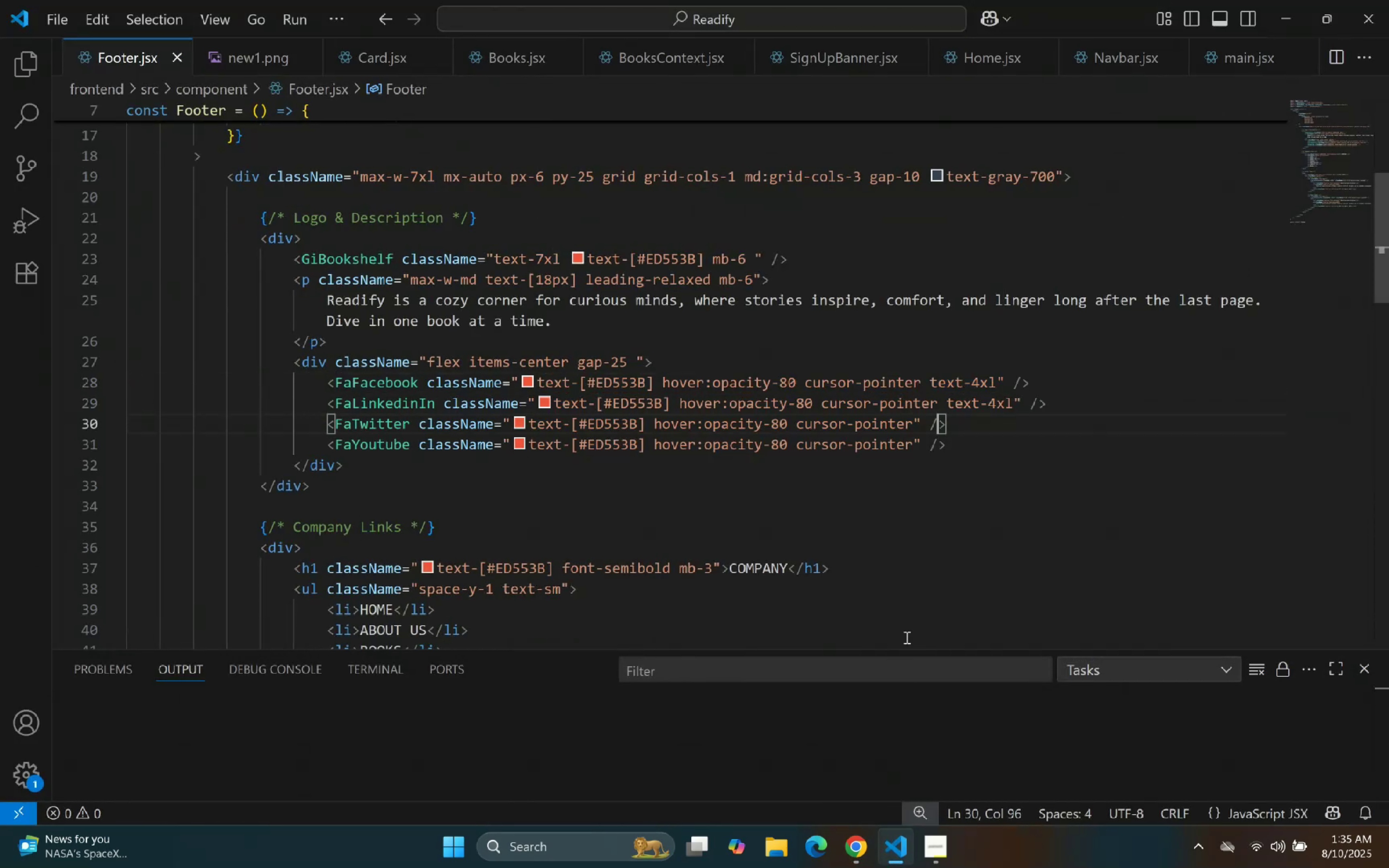 
key(ArrowLeft)
 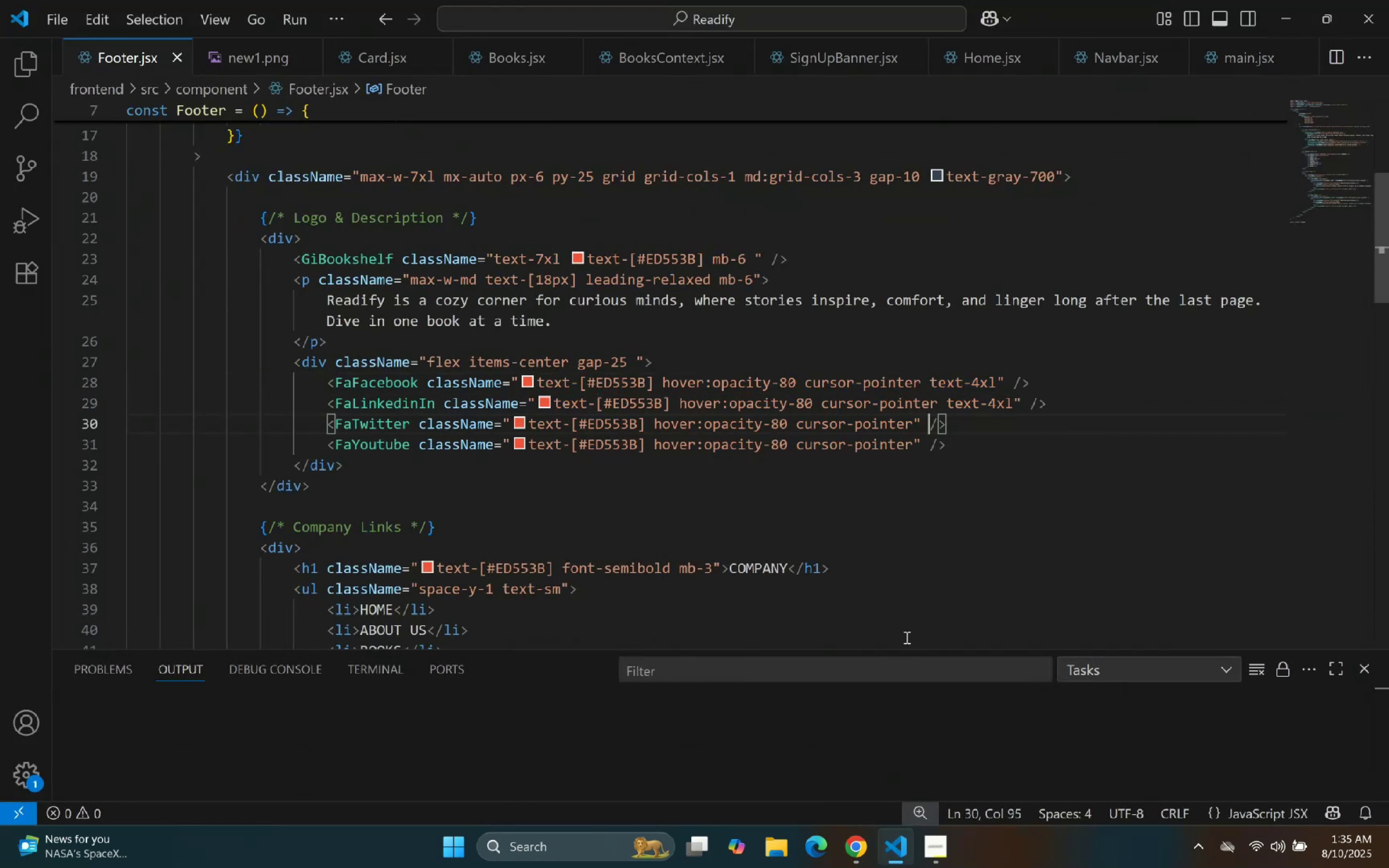 
key(ArrowLeft)
 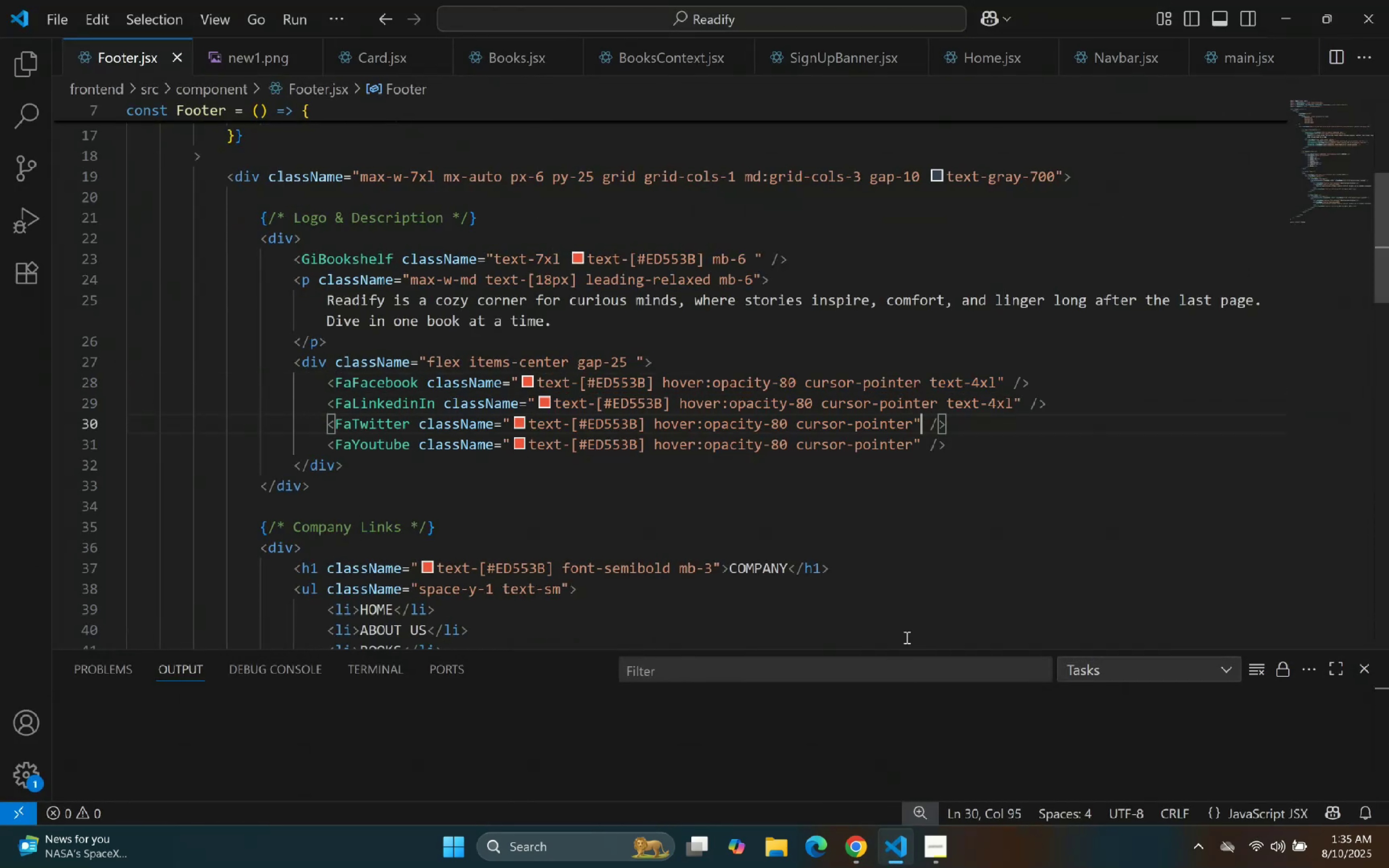 
key(ArrowLeft)
 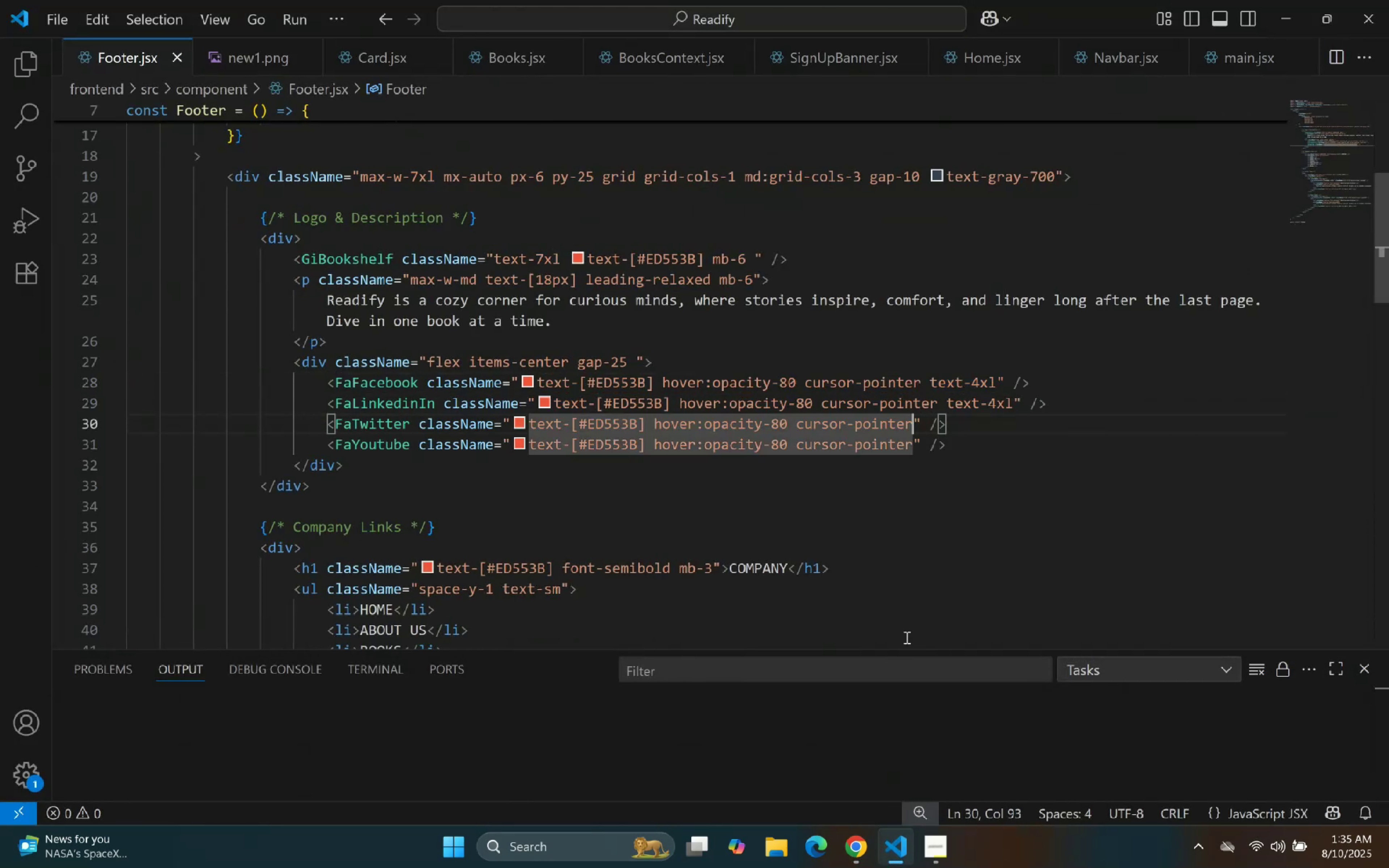 
key(Space)
 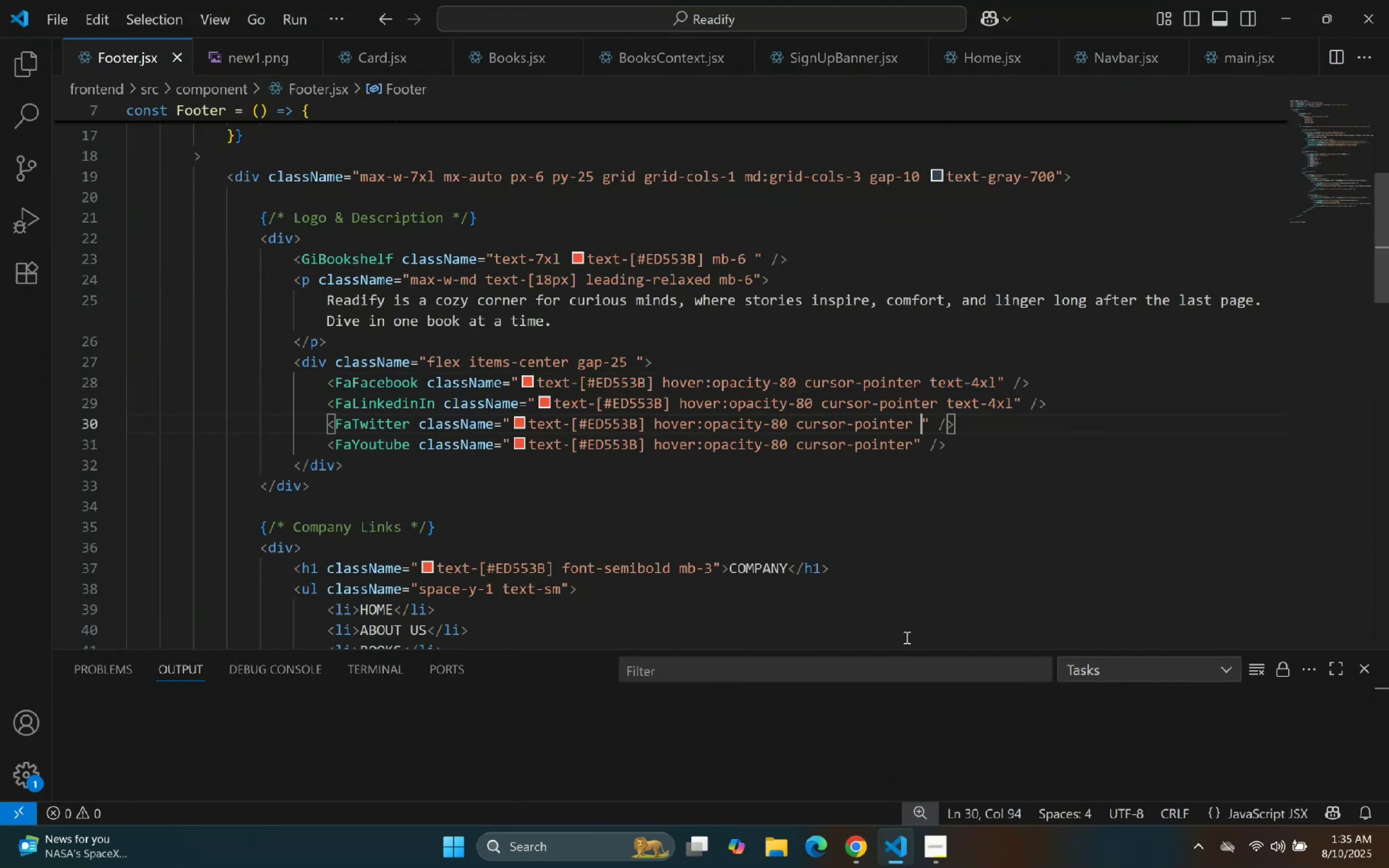 
key(Control+ControlLeft)
 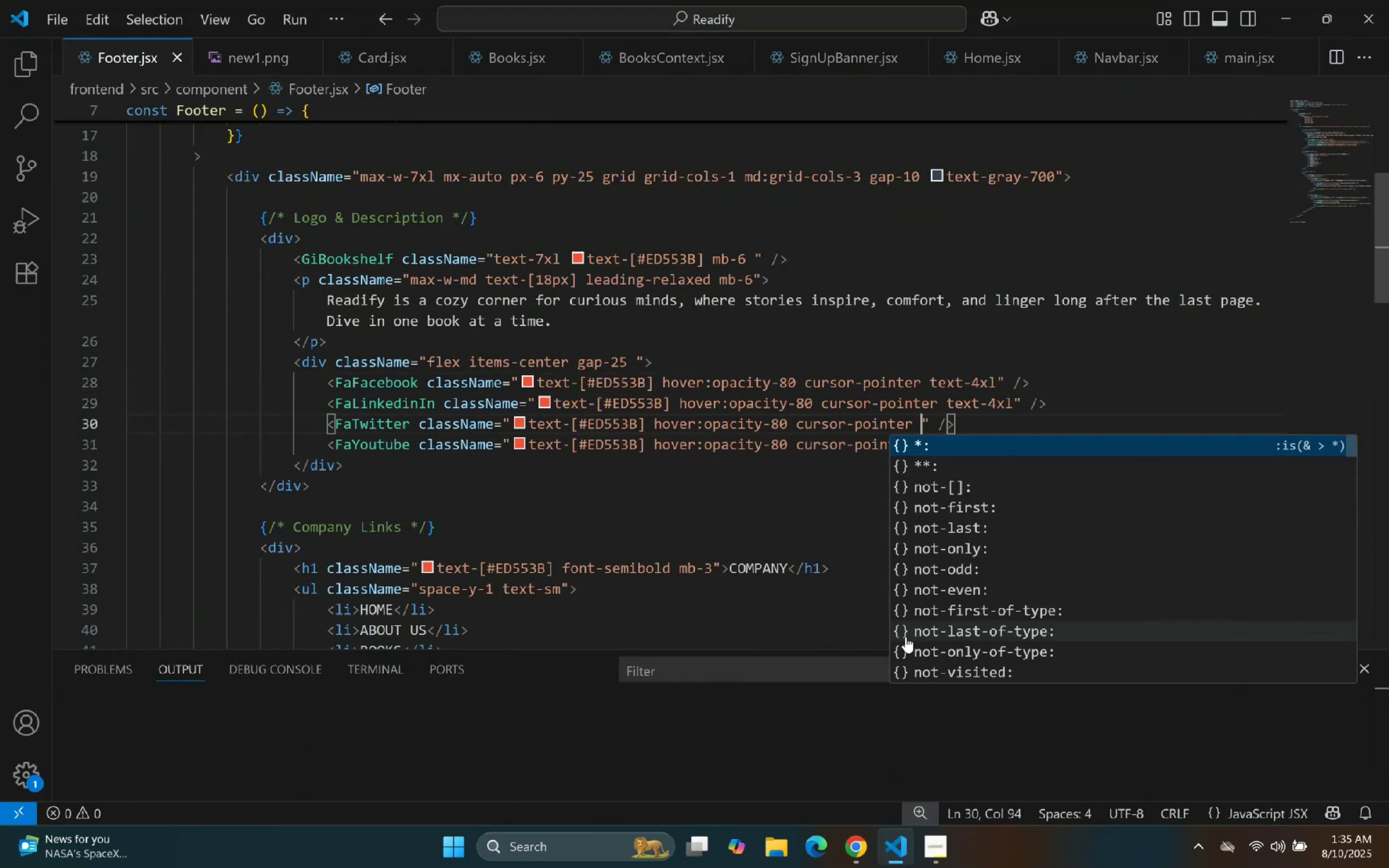 
key(Control+V)
 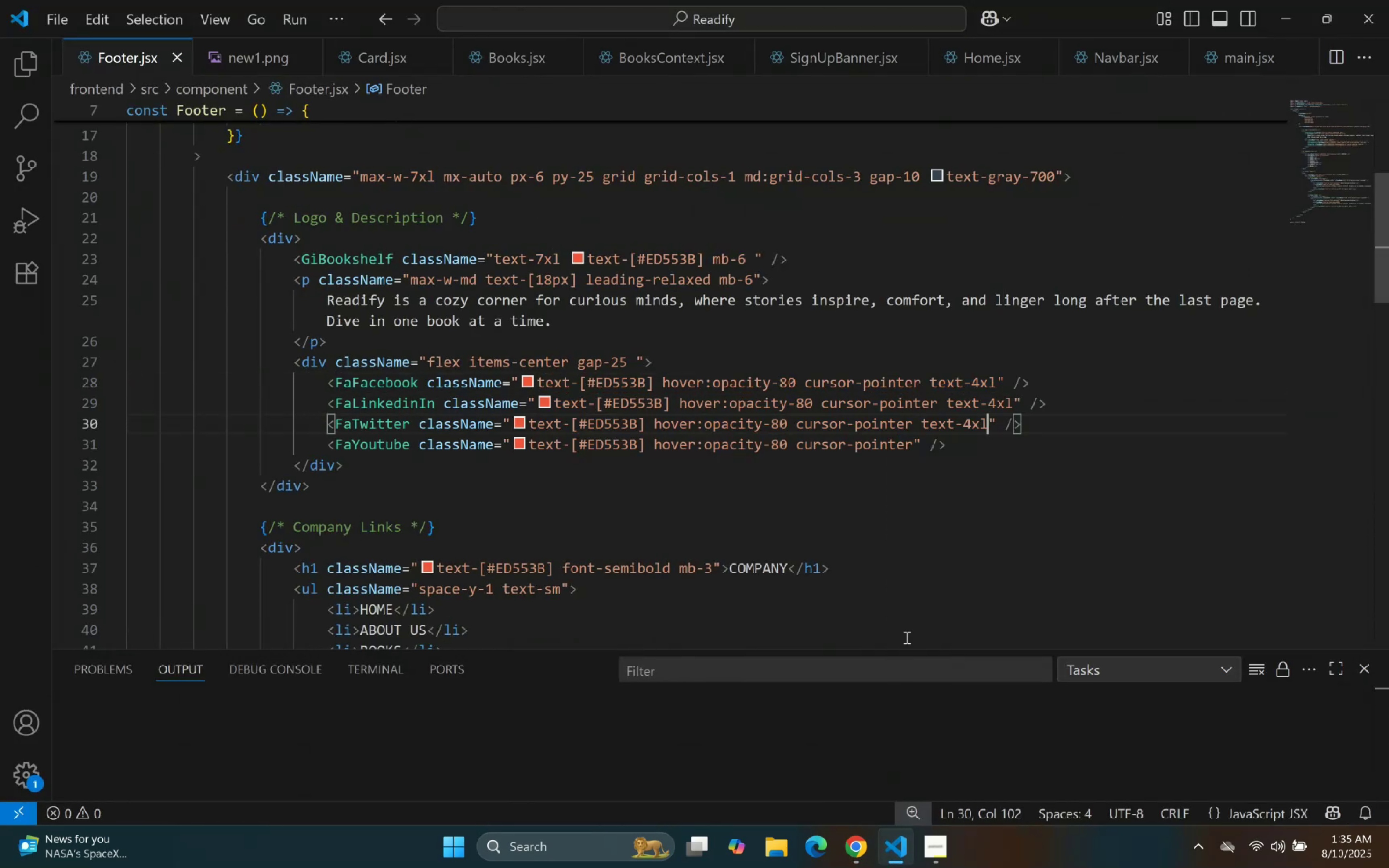 
key(ArrowDown)
 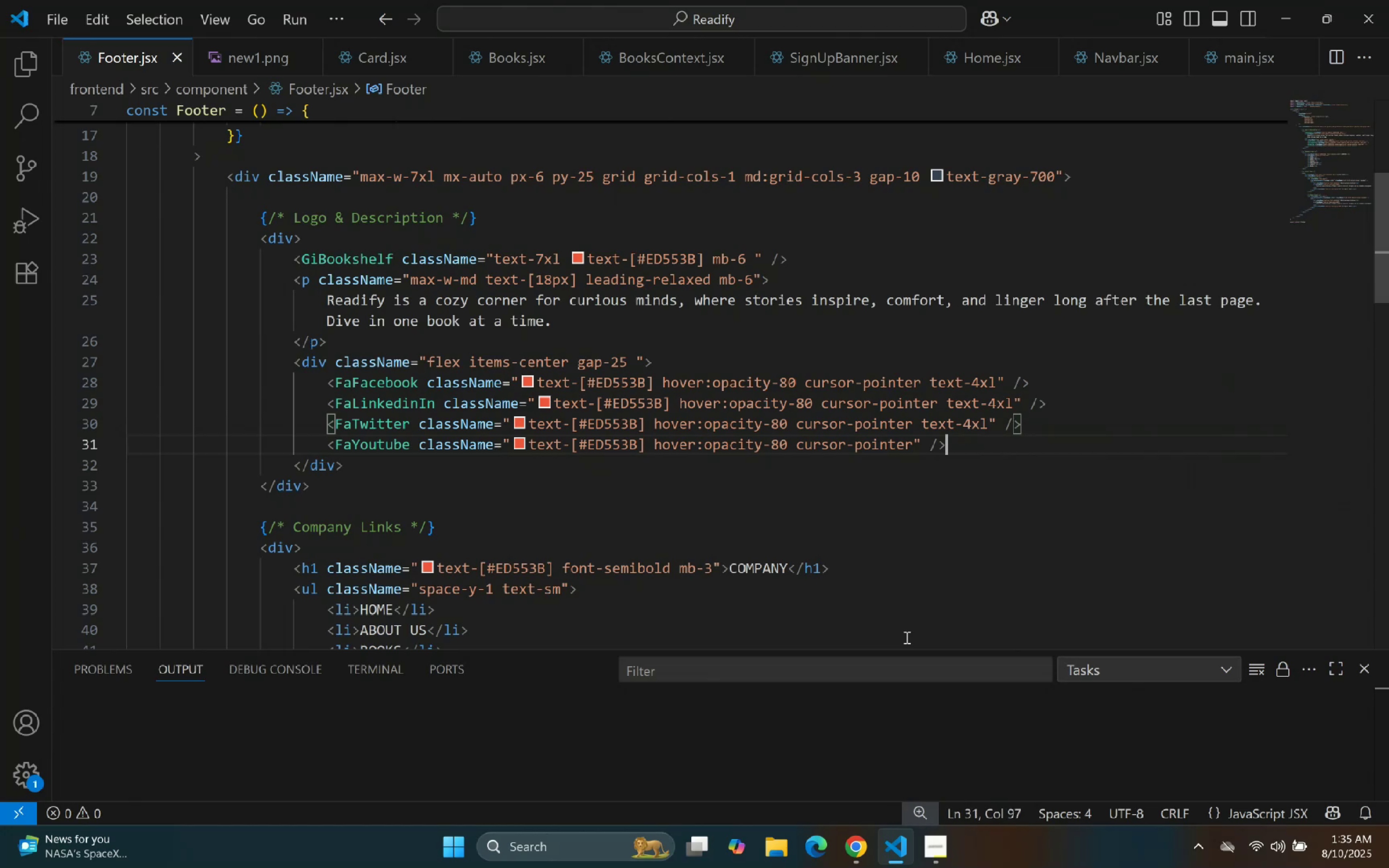 
key(ArrowLeft)
 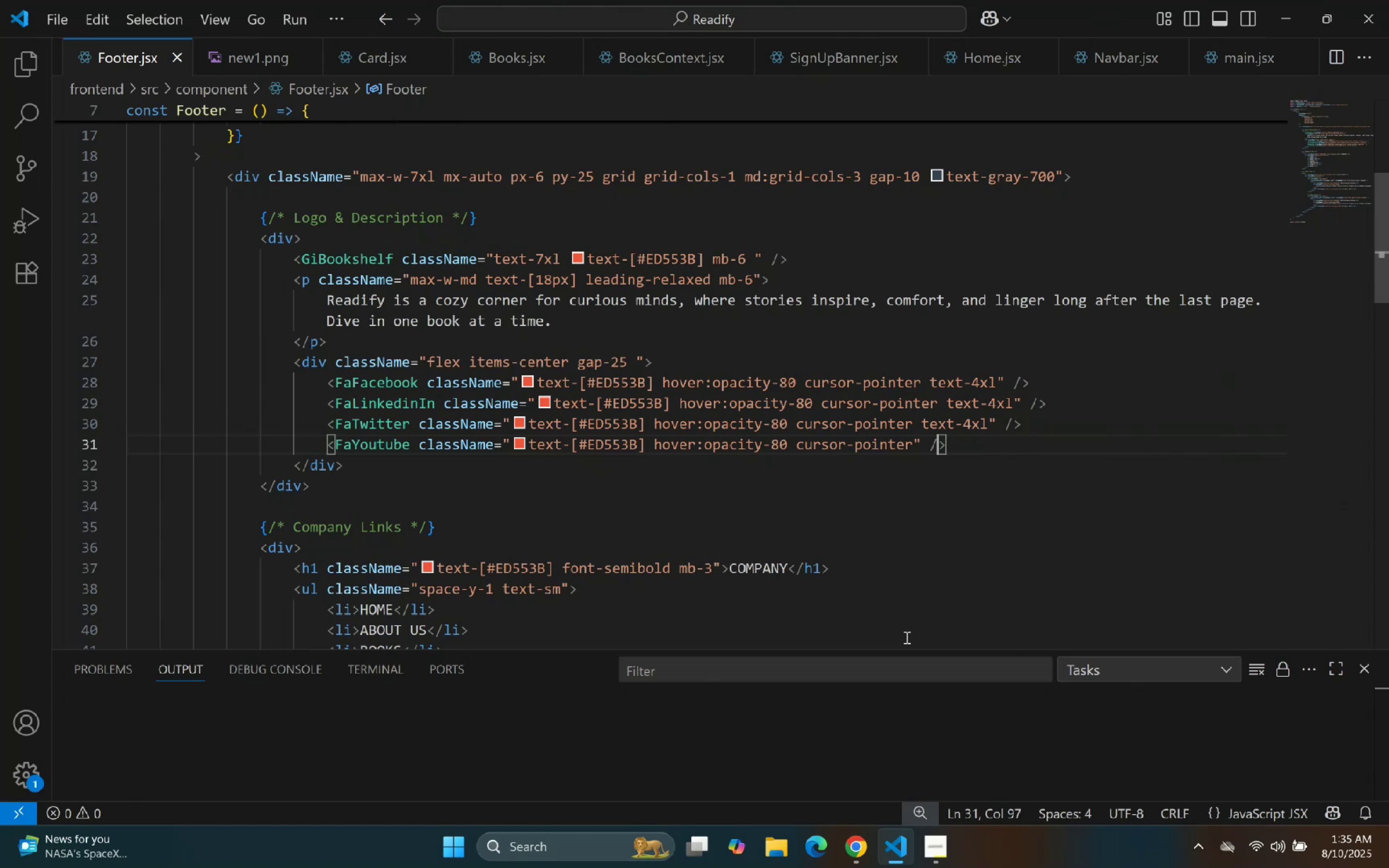 
key(ArrowLeft)
 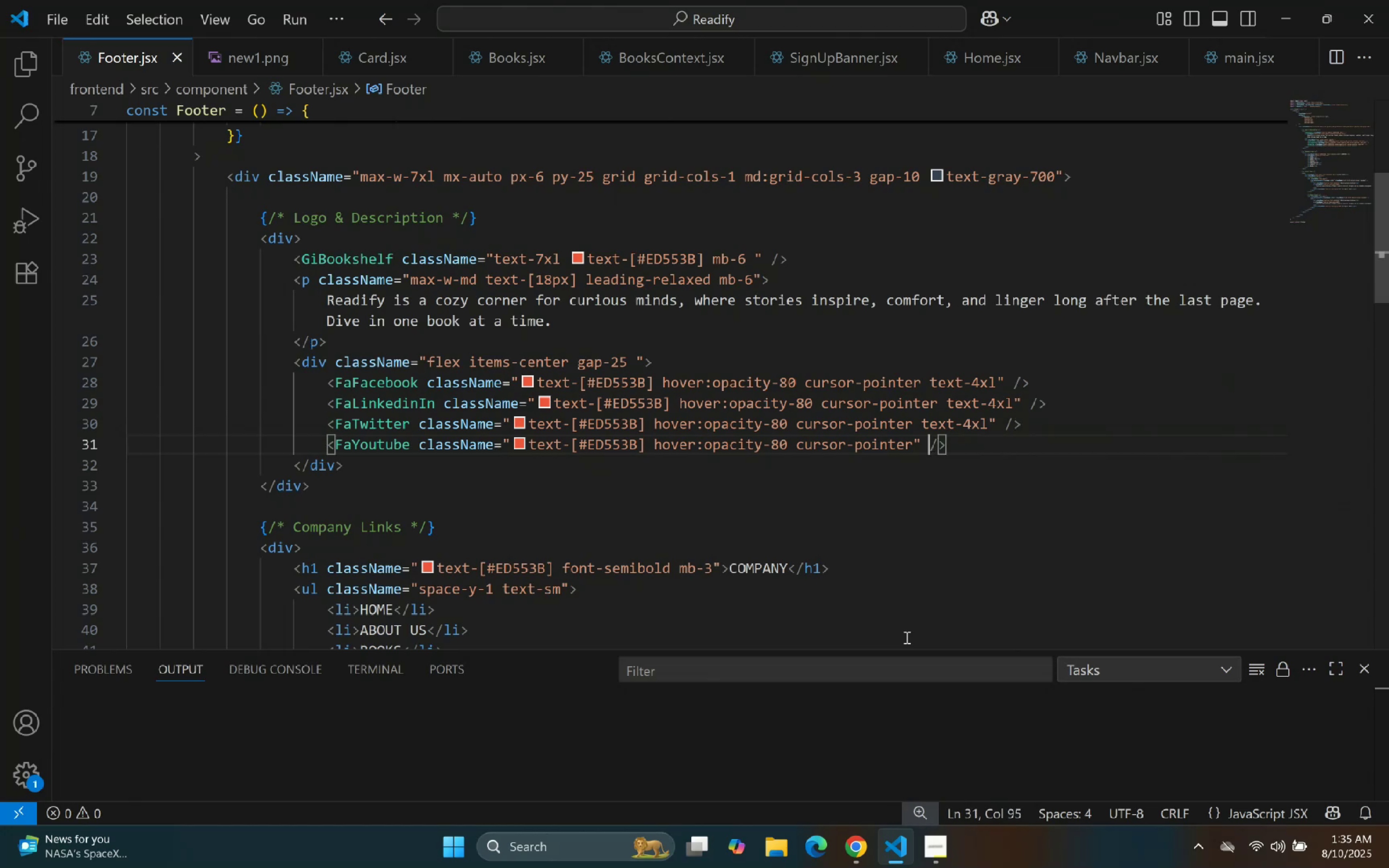 
key(ArrowLeft)
 